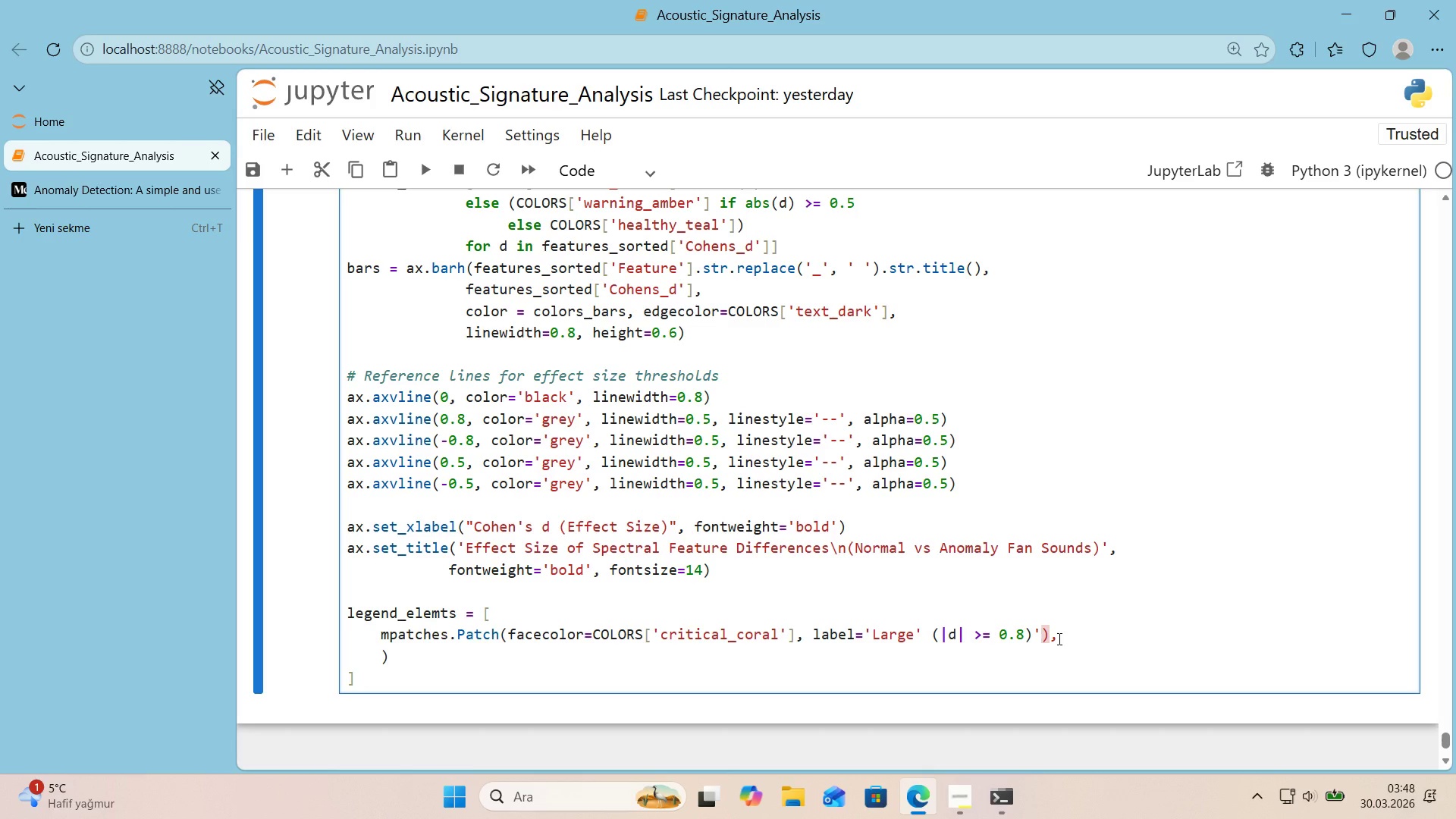 
wait(19.2)
 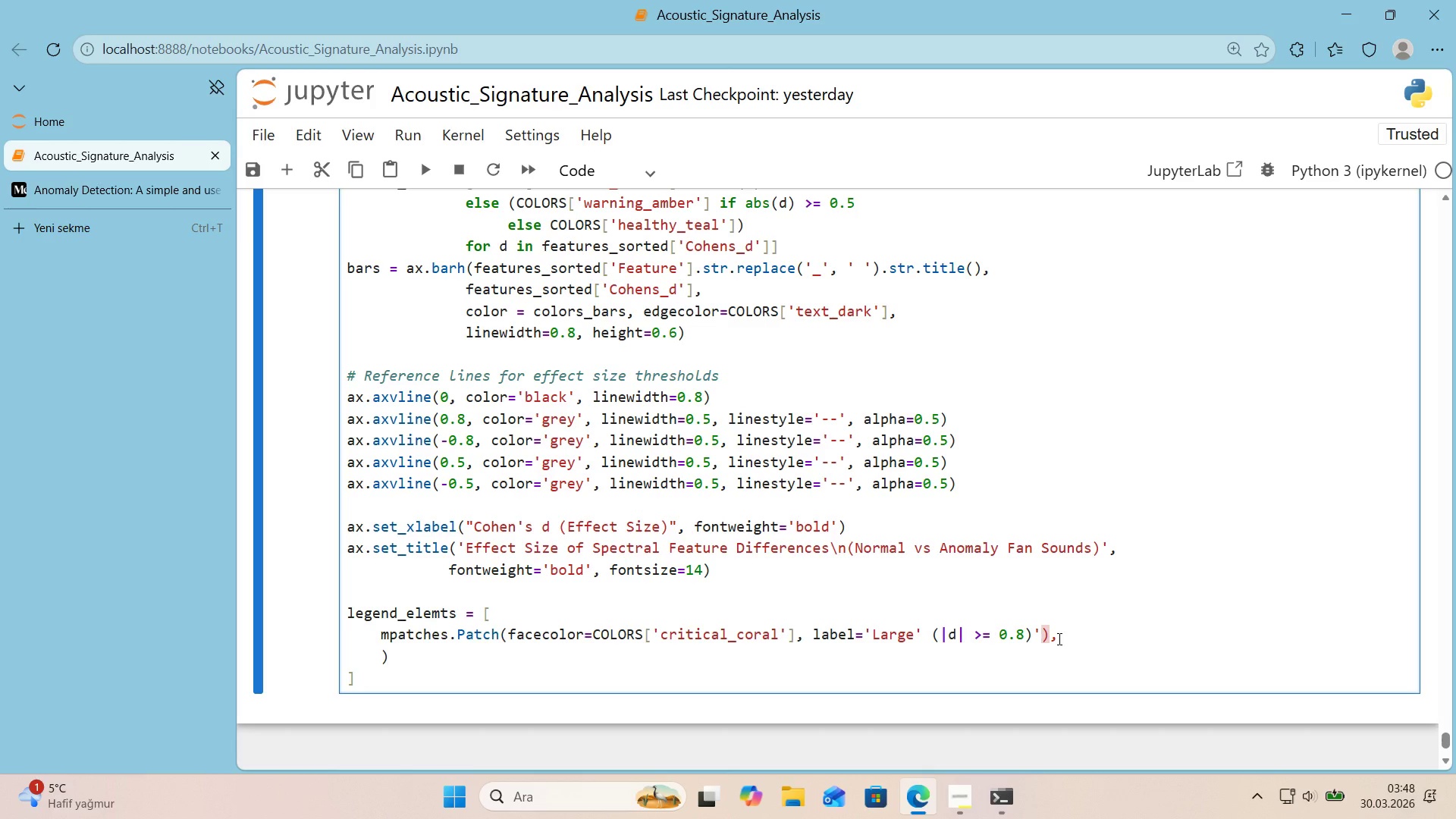 
key(ArrowRight)
 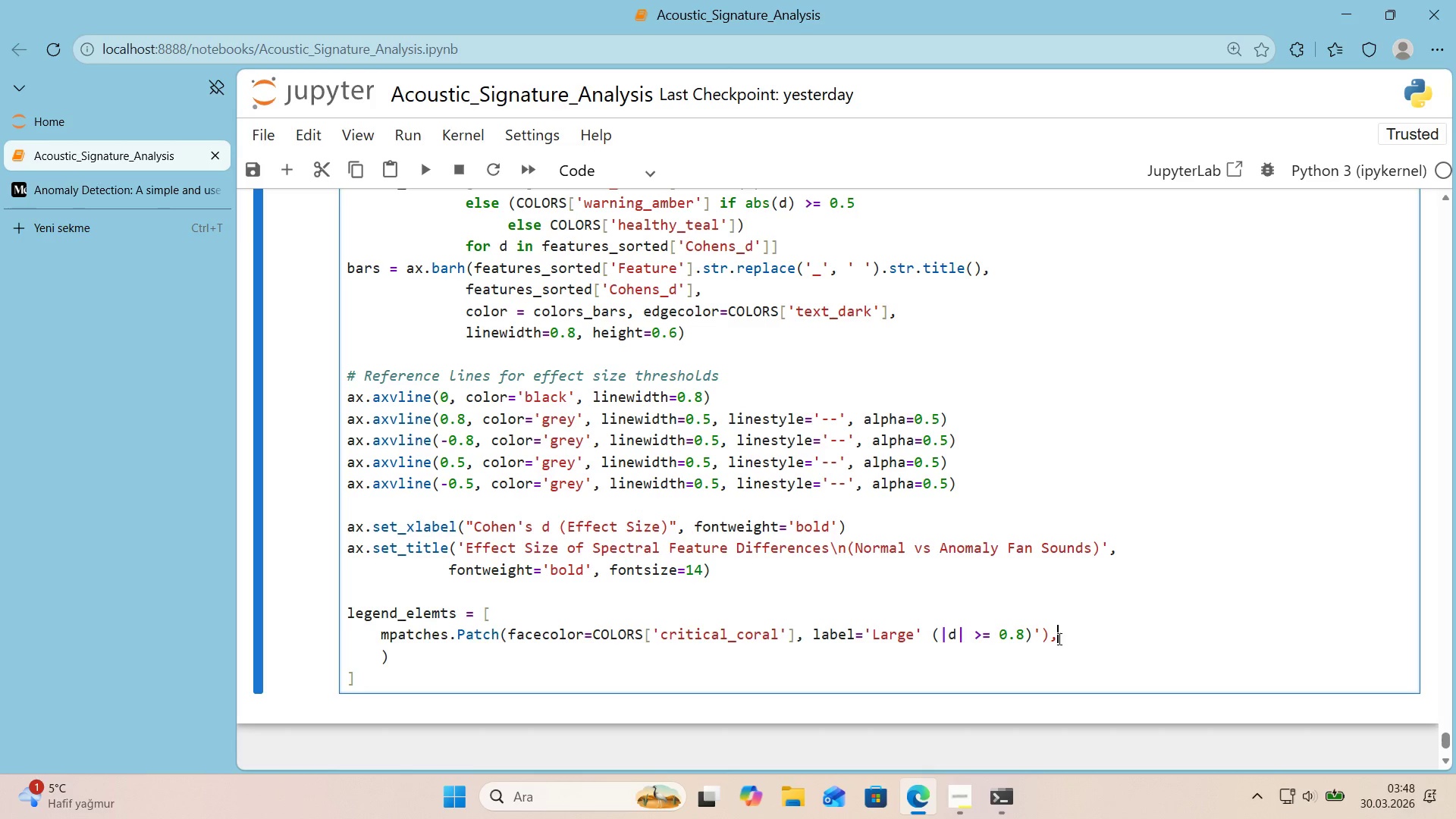 
key(ArrowDown)
 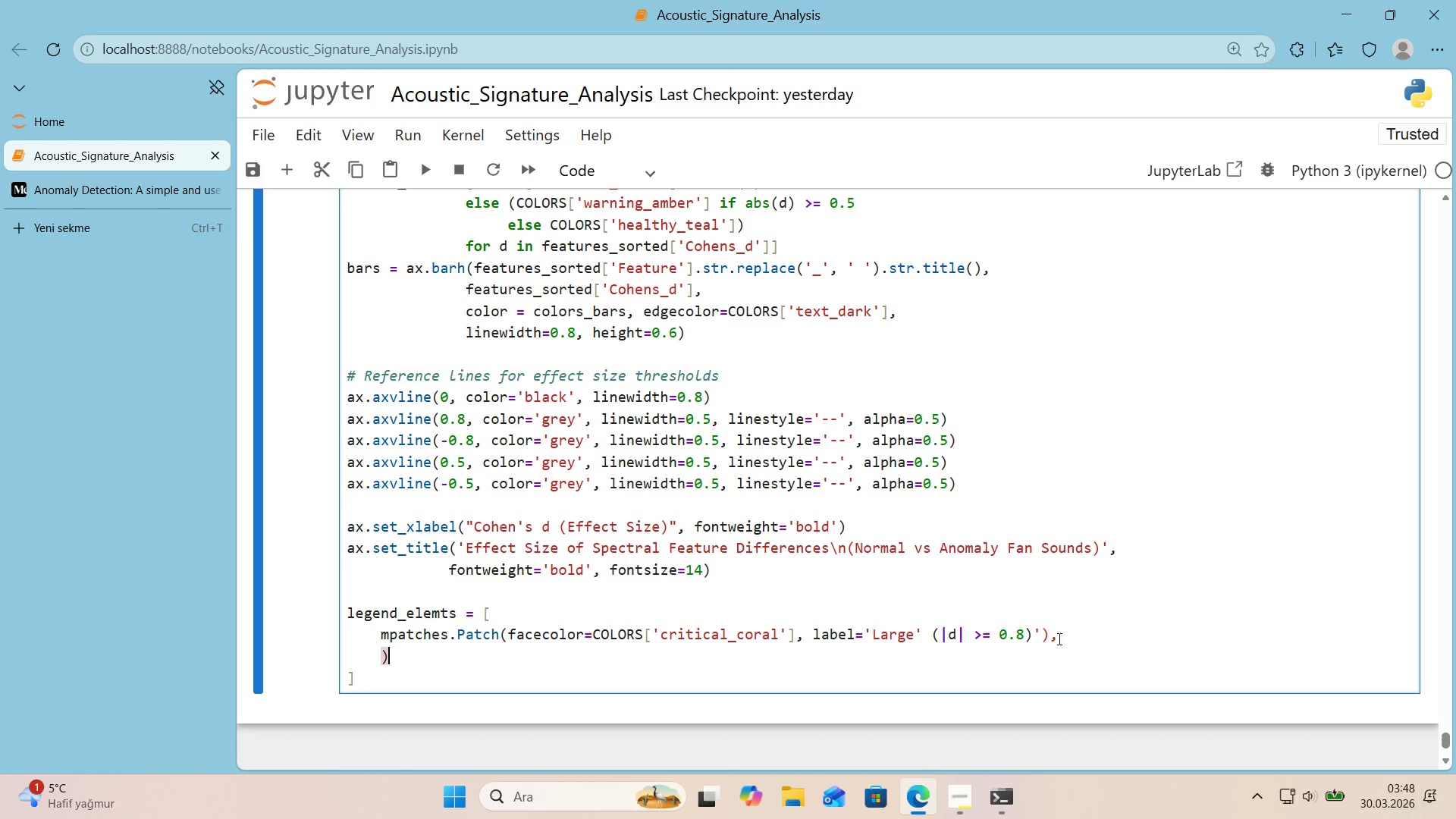 
key(ArrowLeft)
 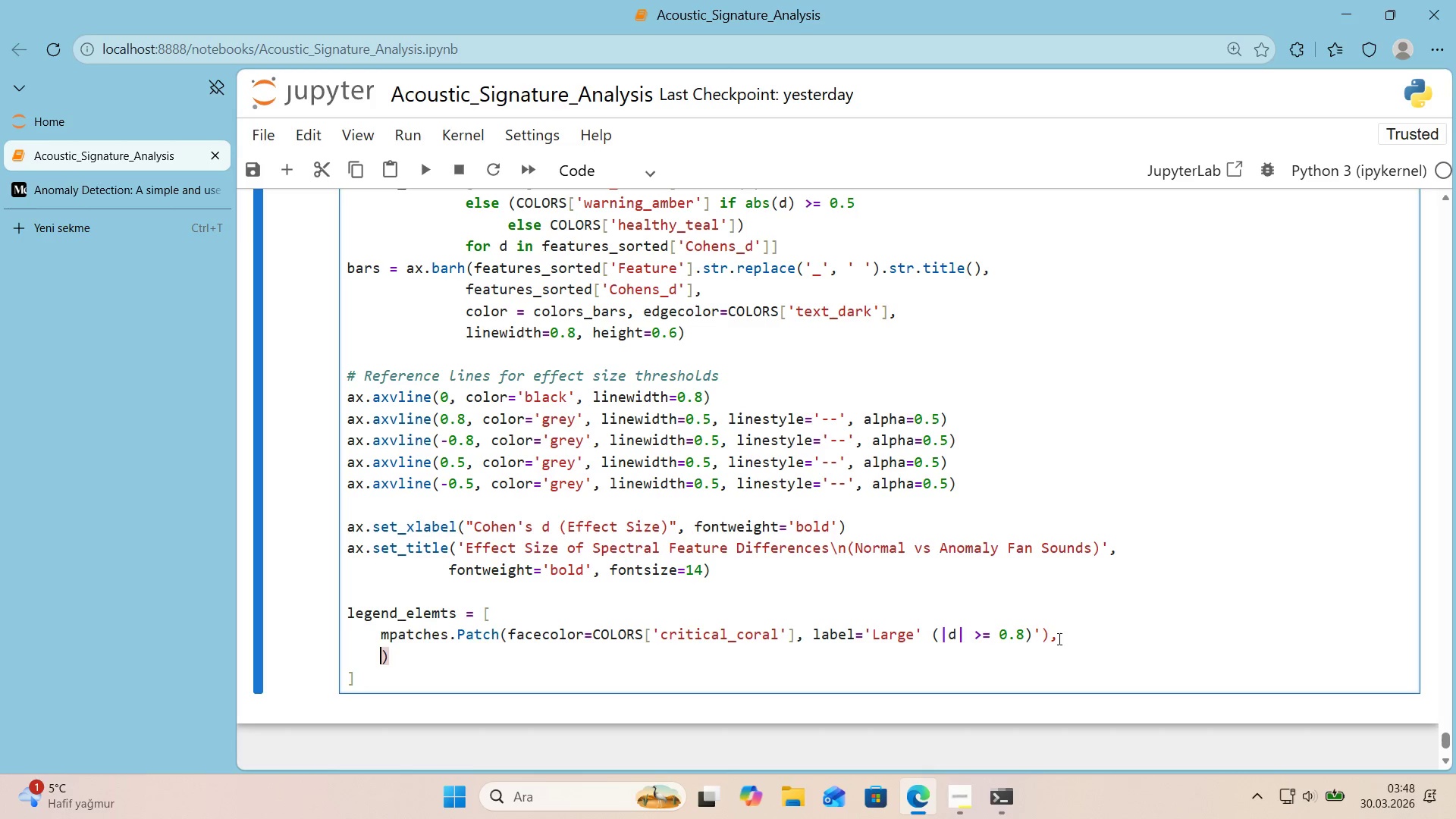 
type(mps)
key(Backspace)
type(atches.Patch*()
 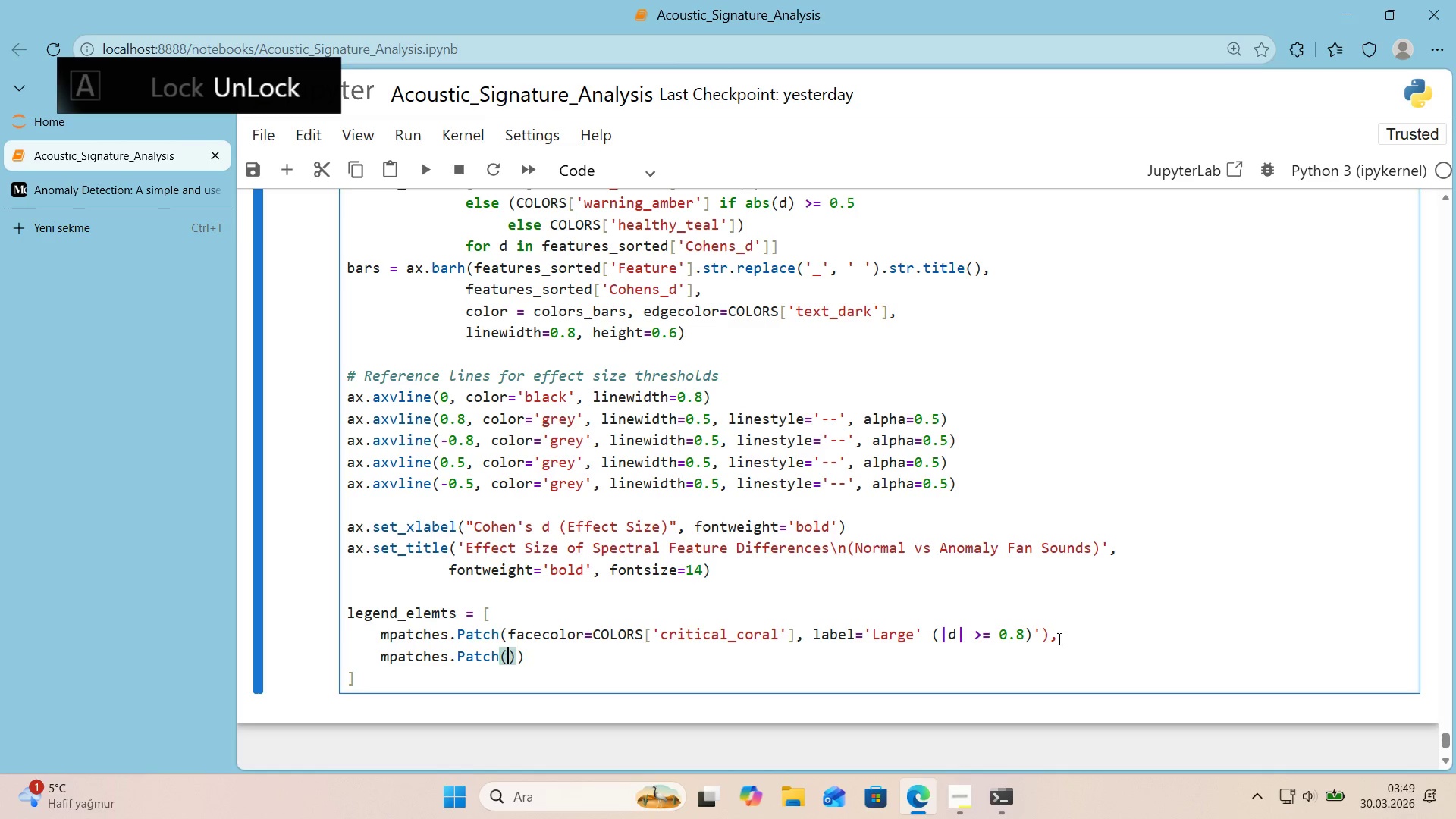 
 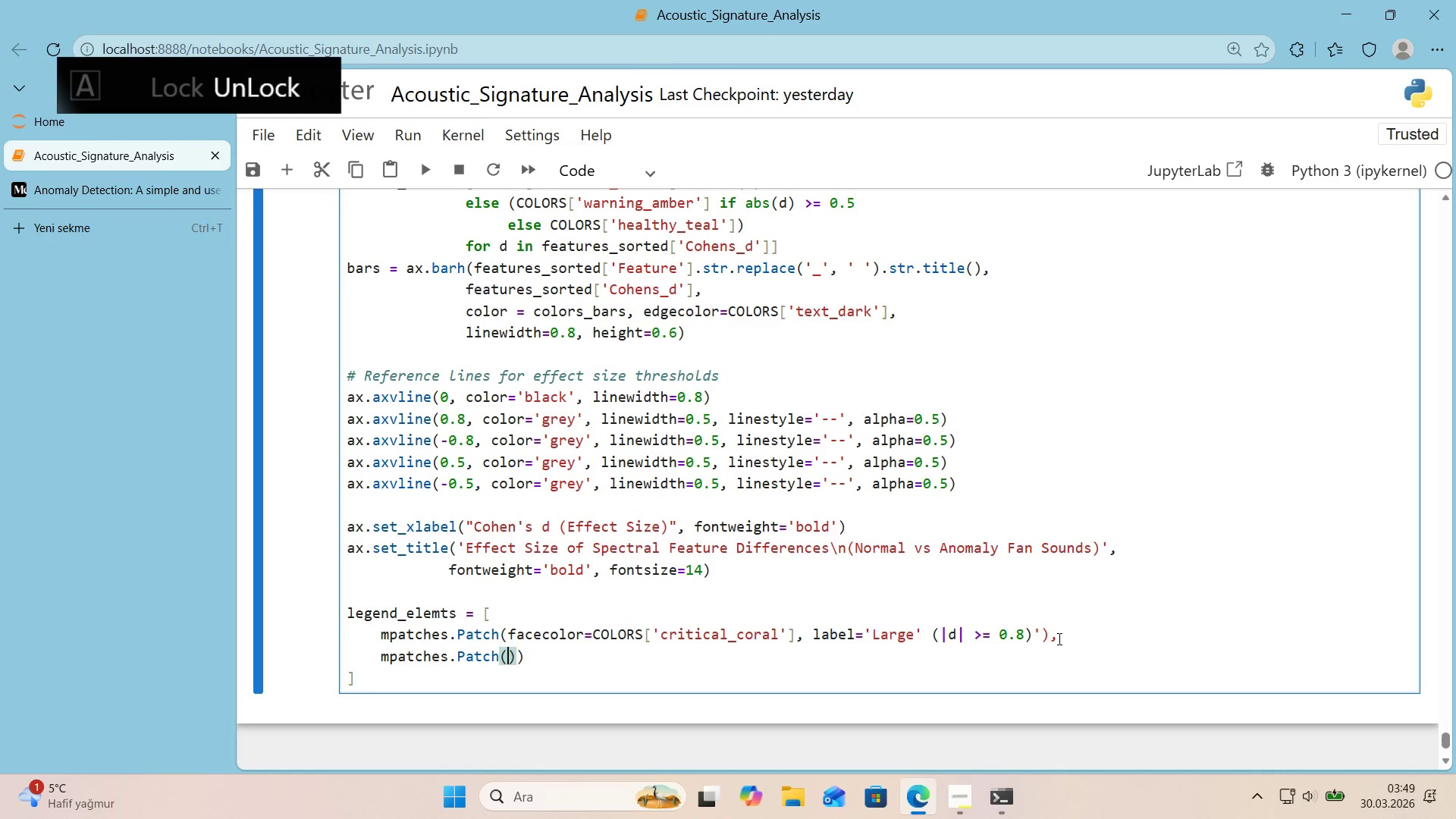 
key(ArrowLeft)
 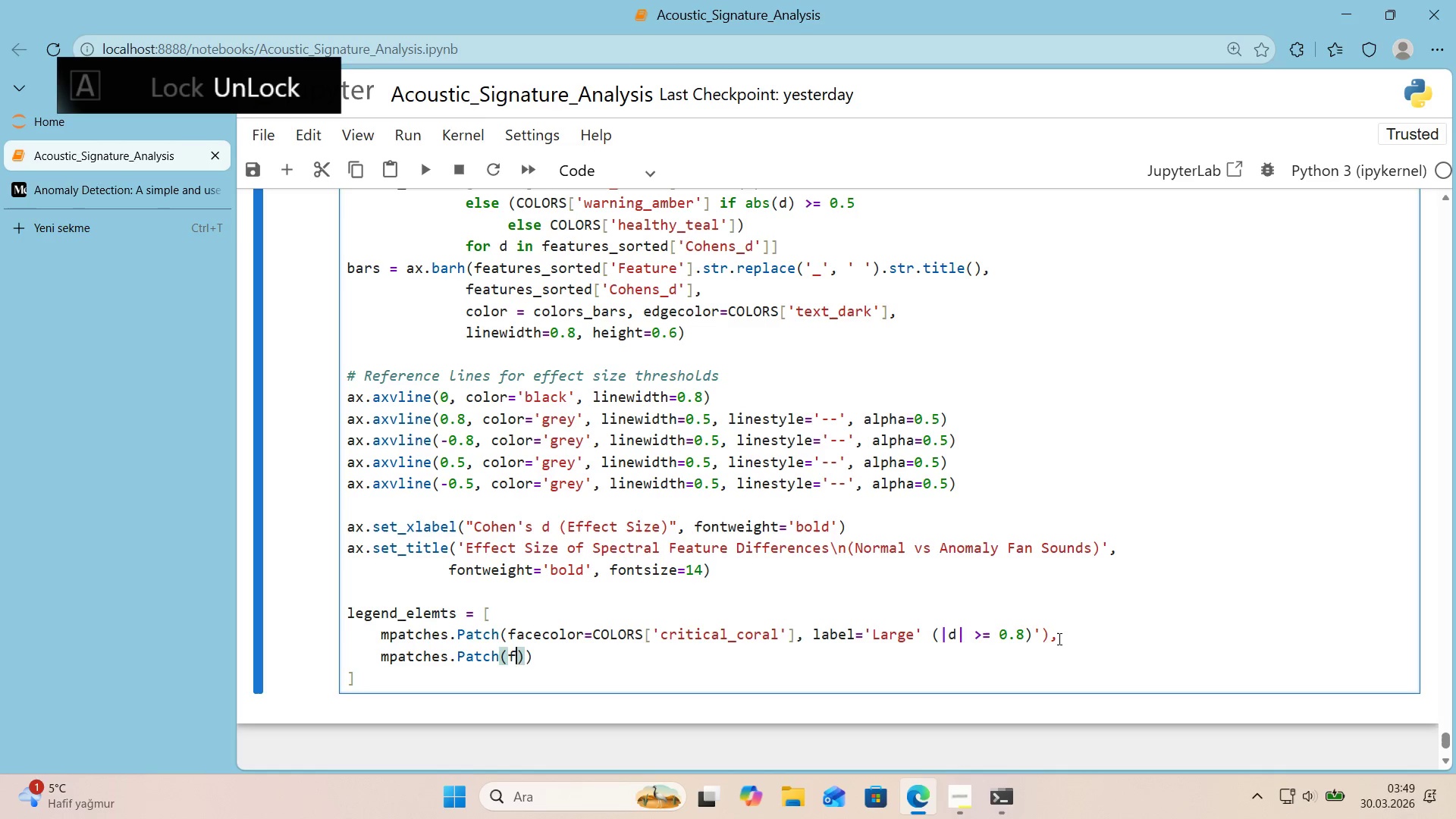 
type(facecolor)COLORS)
 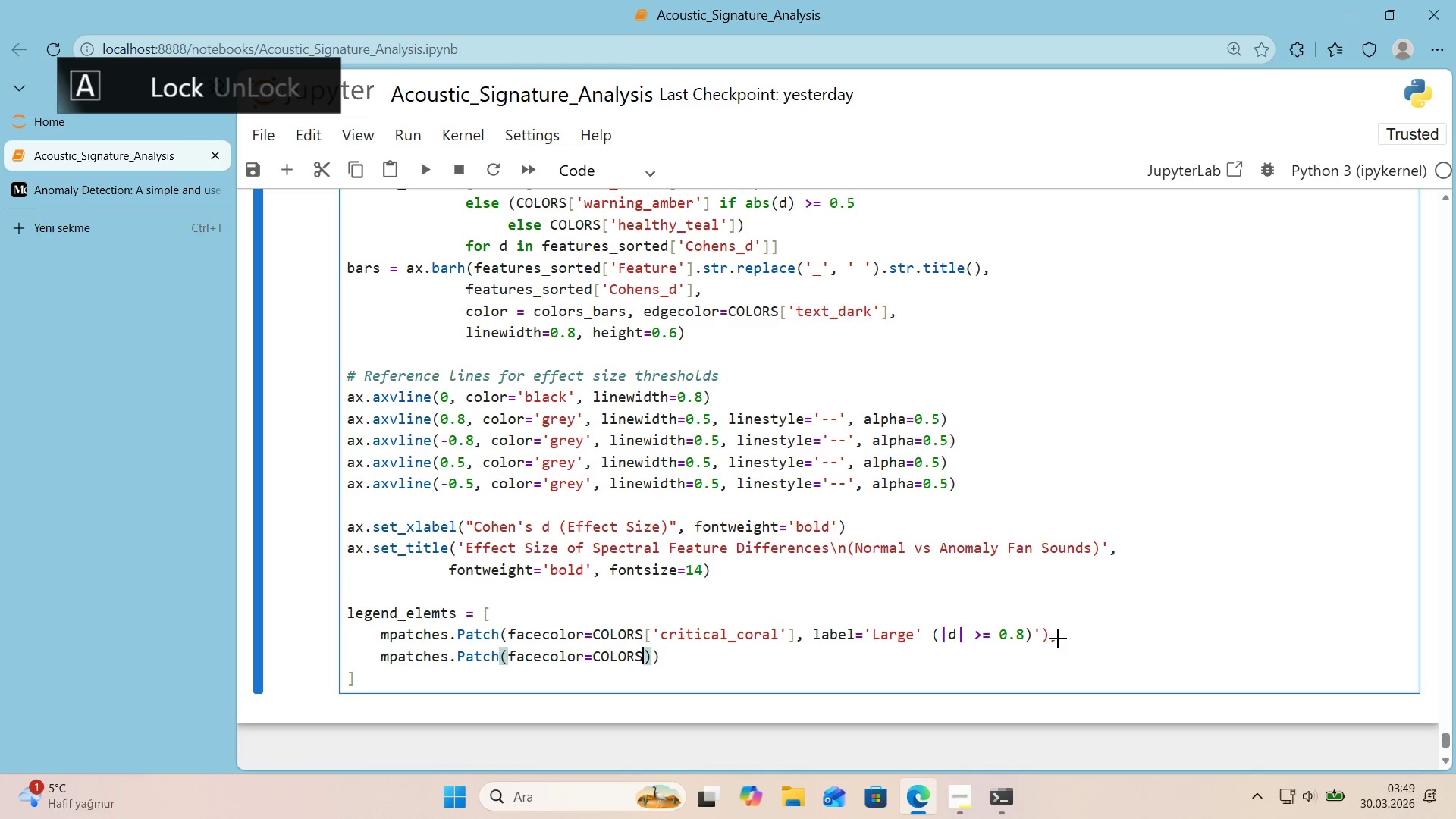 
key(Alt+Control+8)
 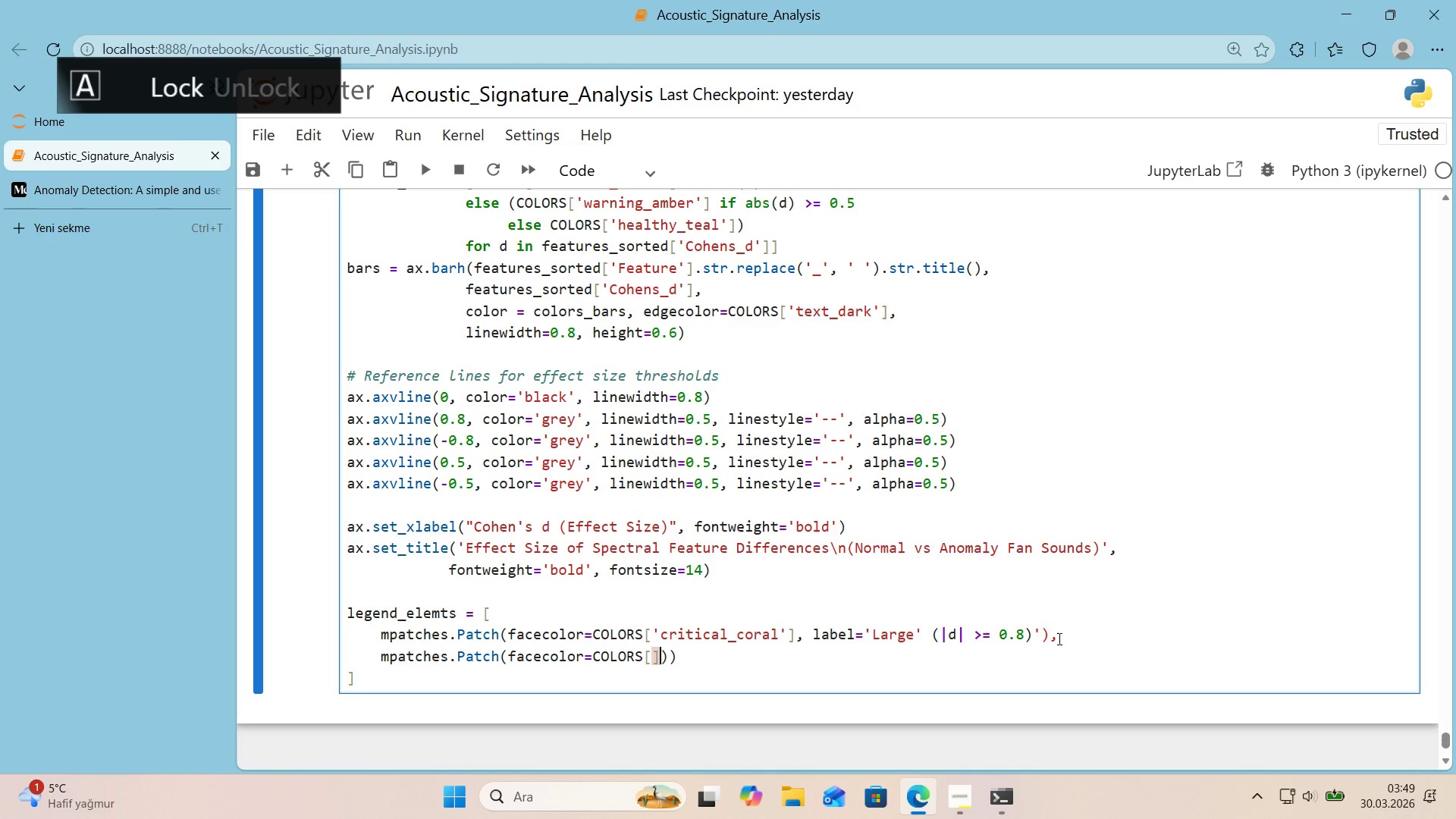 
key(Alt+Control+9)
 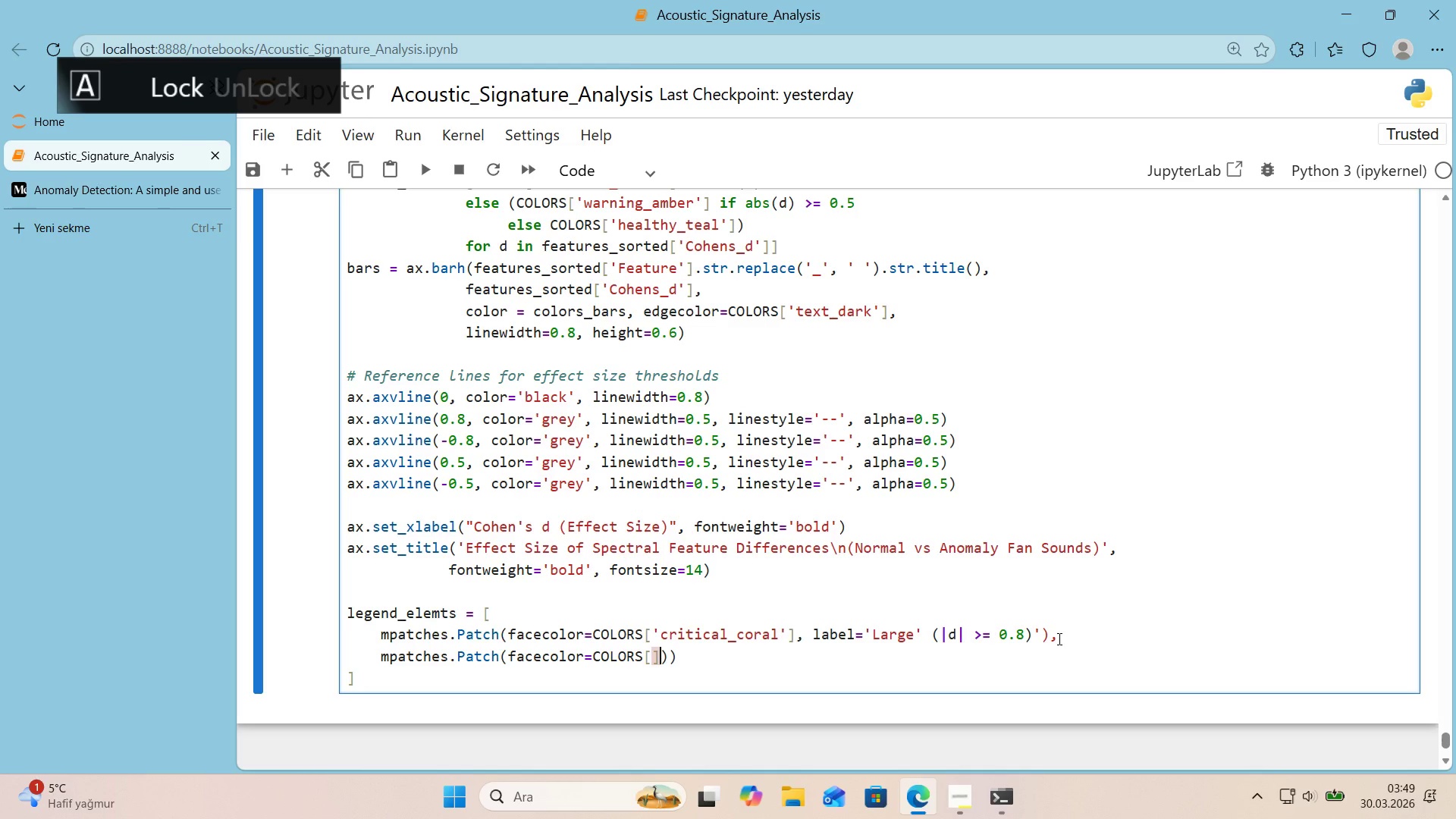 
key(ArrowLeft)
 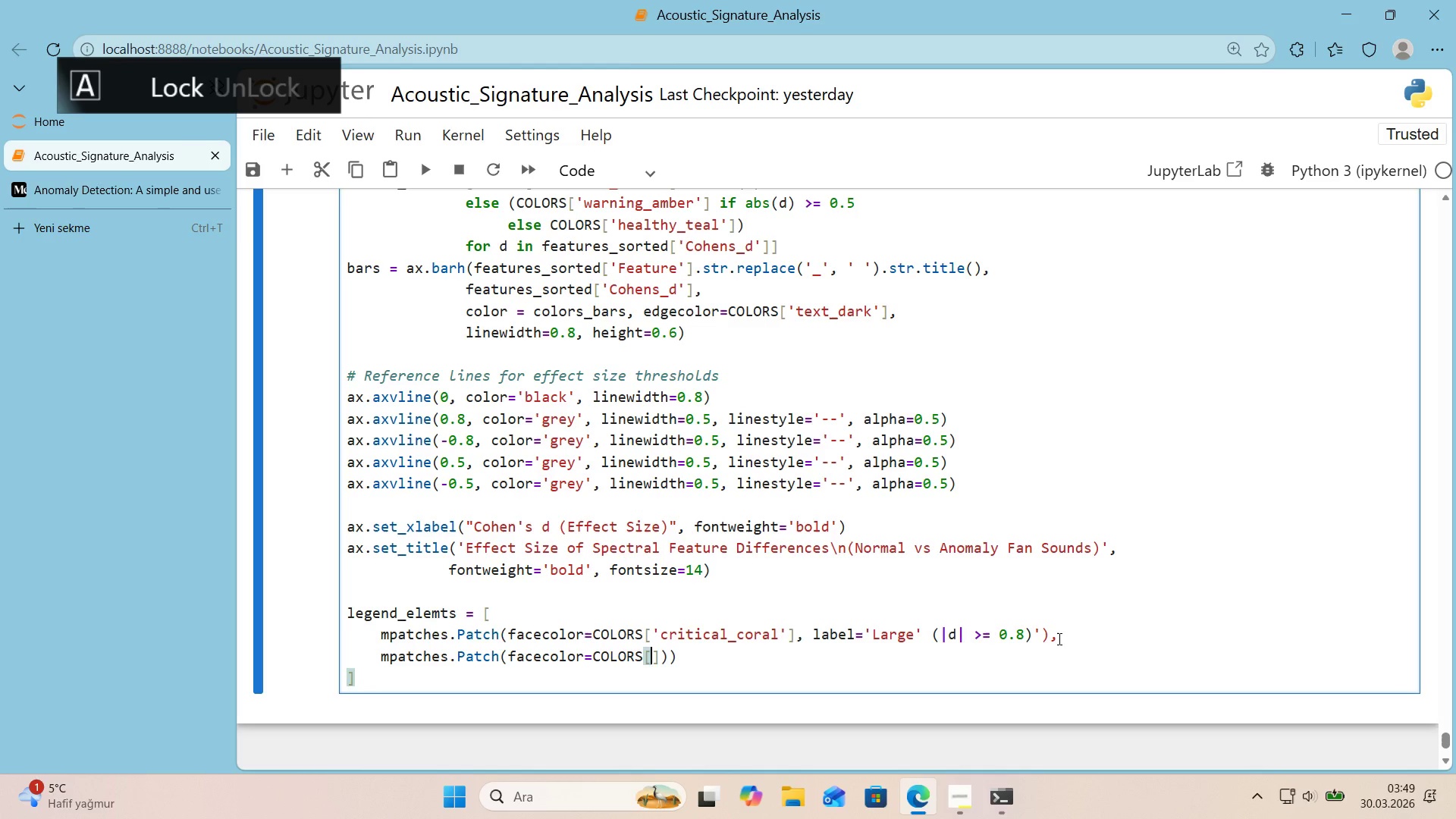 
type(@@)
 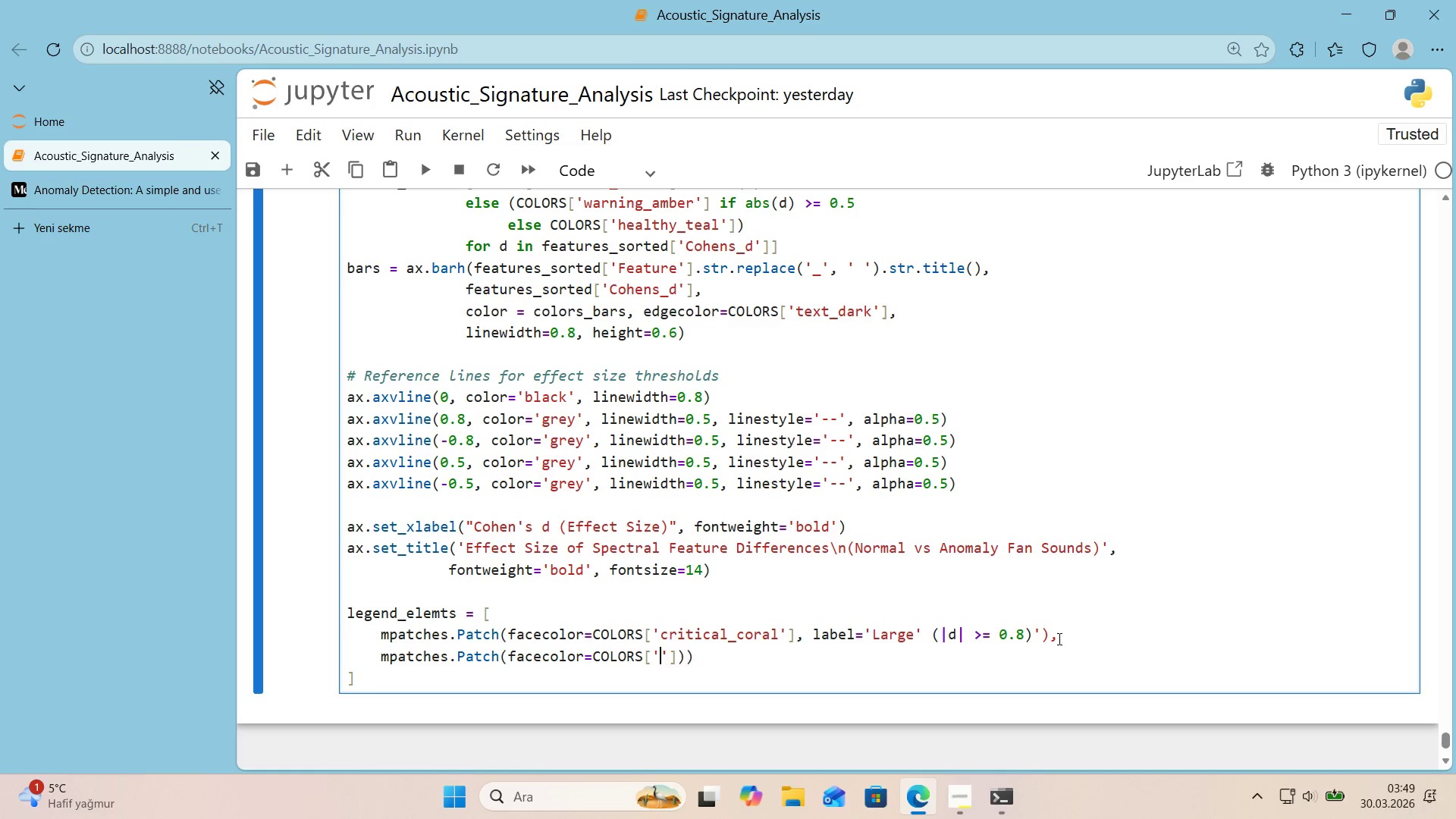 
key(ArrowLeft)
 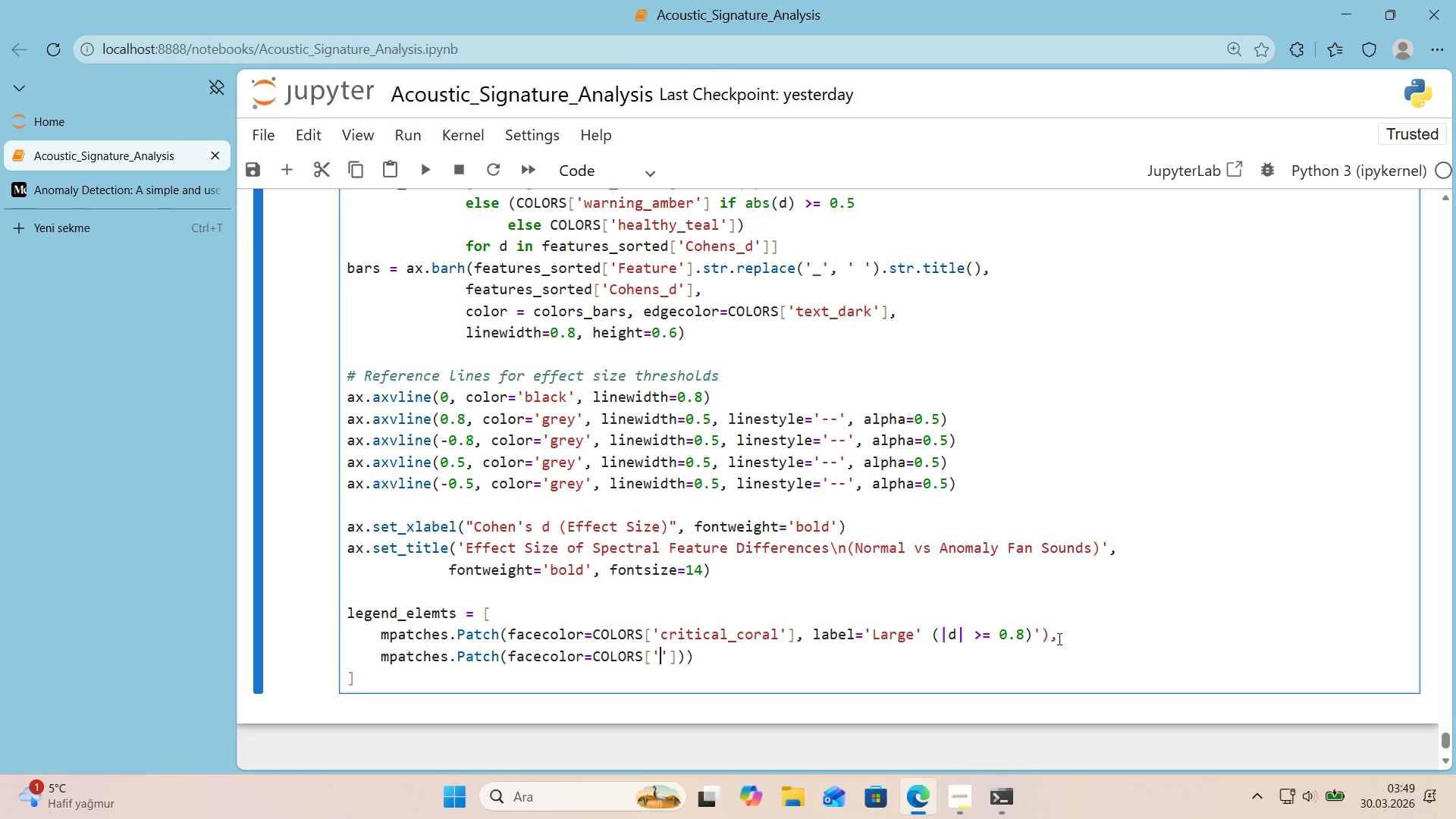 
type(warb;)
key(Backspace)
key(Backspace)
type(n'ng_amber)
 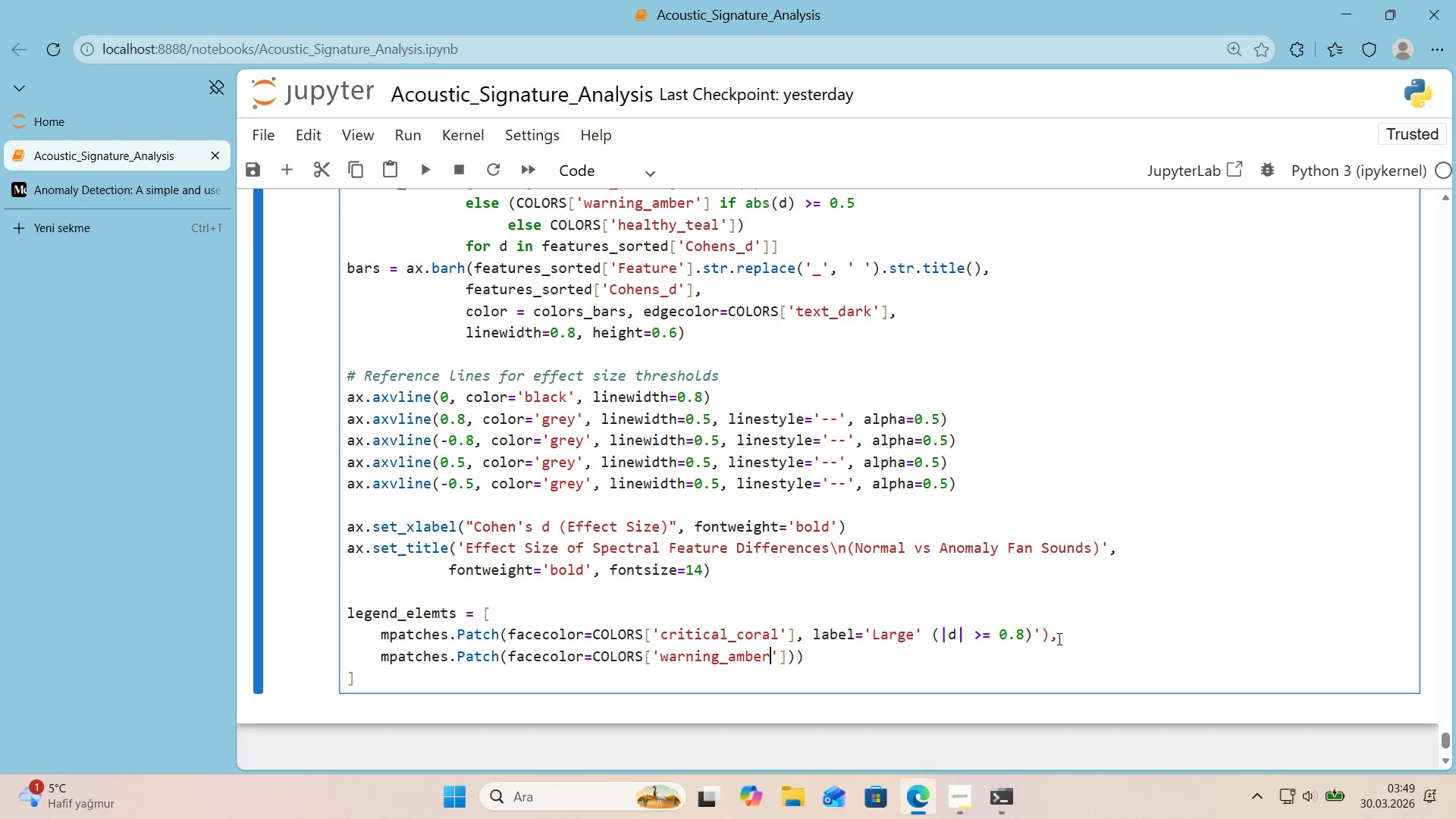 
key(ArrowRight)
 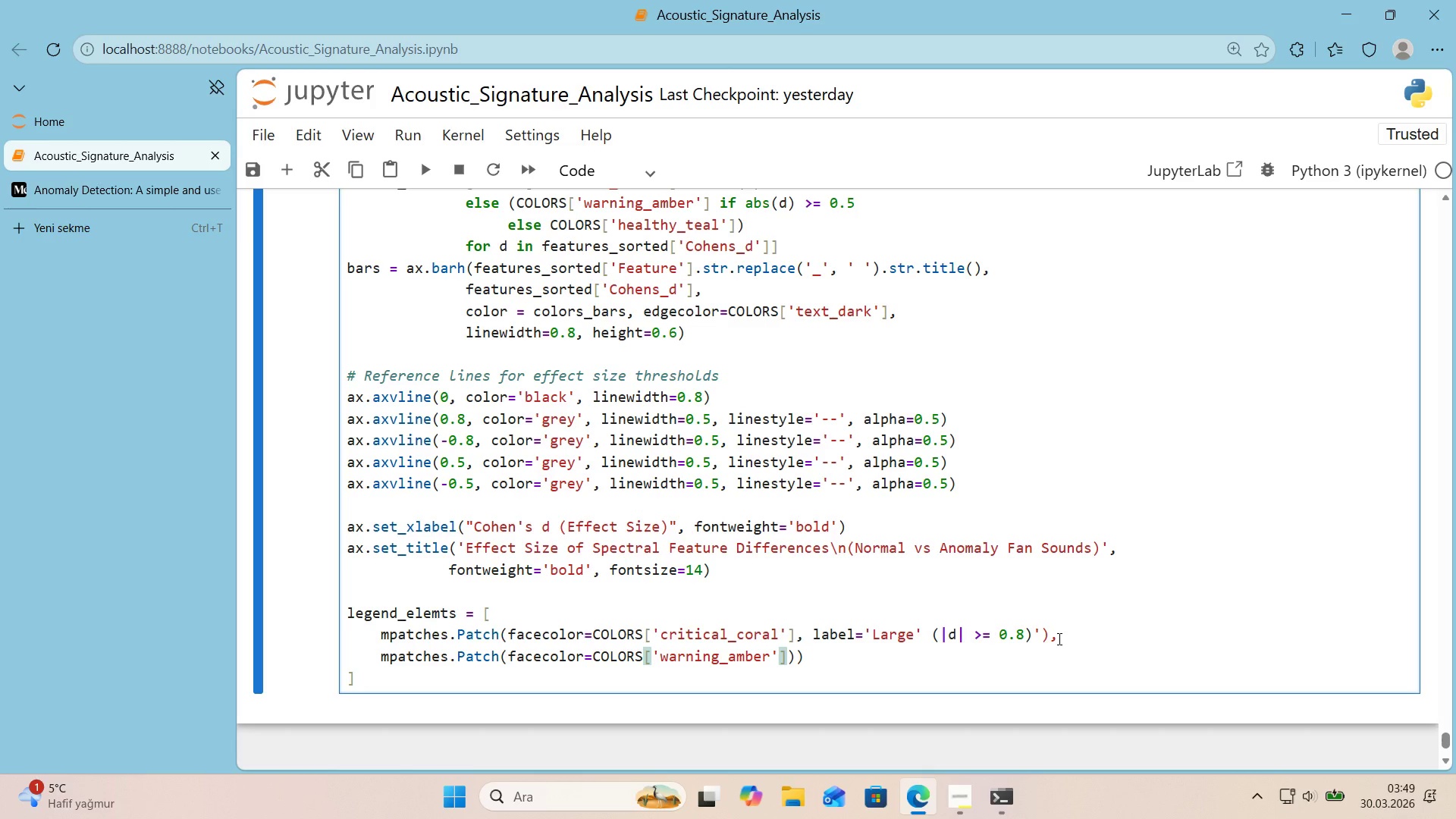 
key(ArrowRight)
 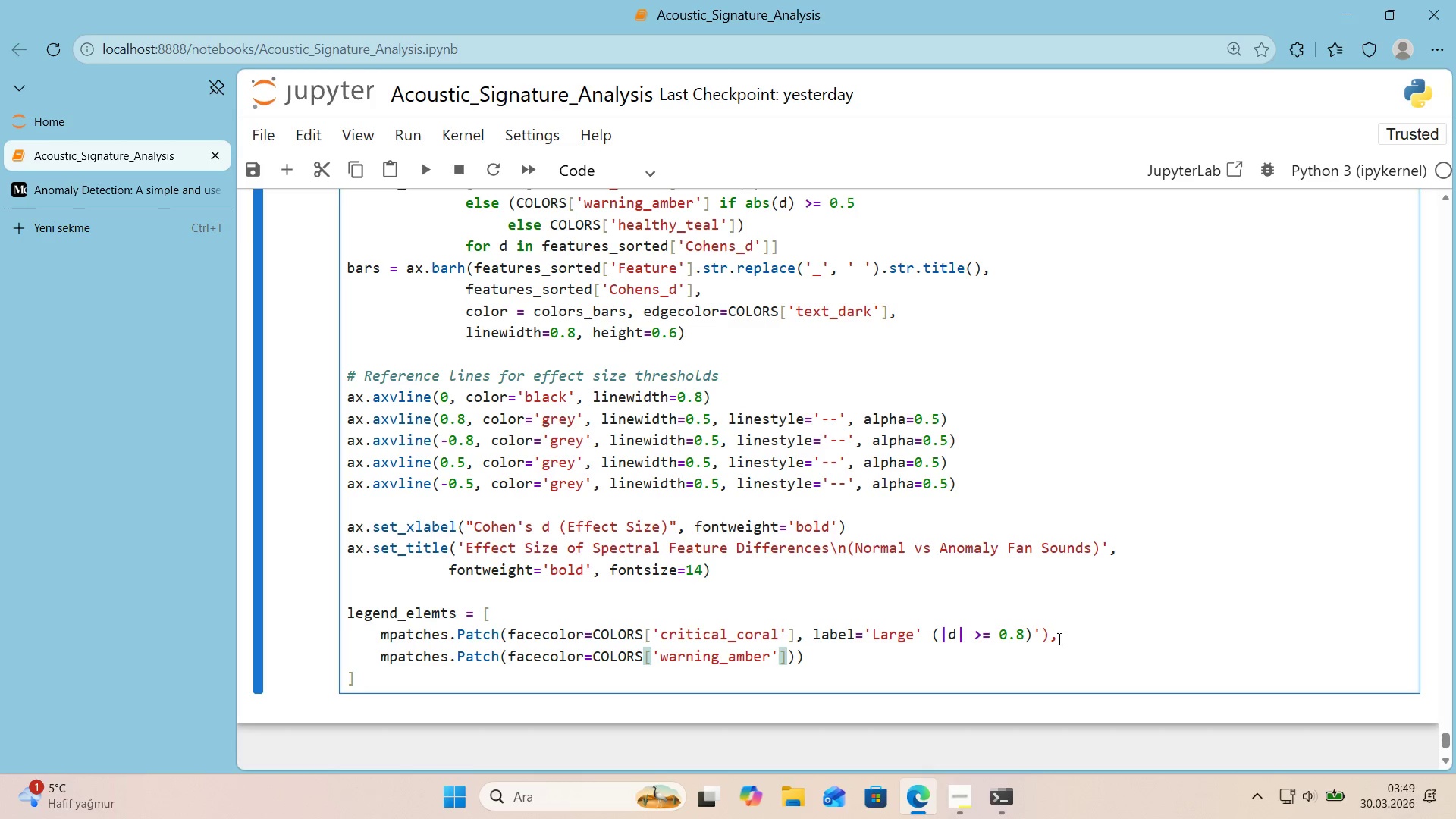 
type(, label)@@)
 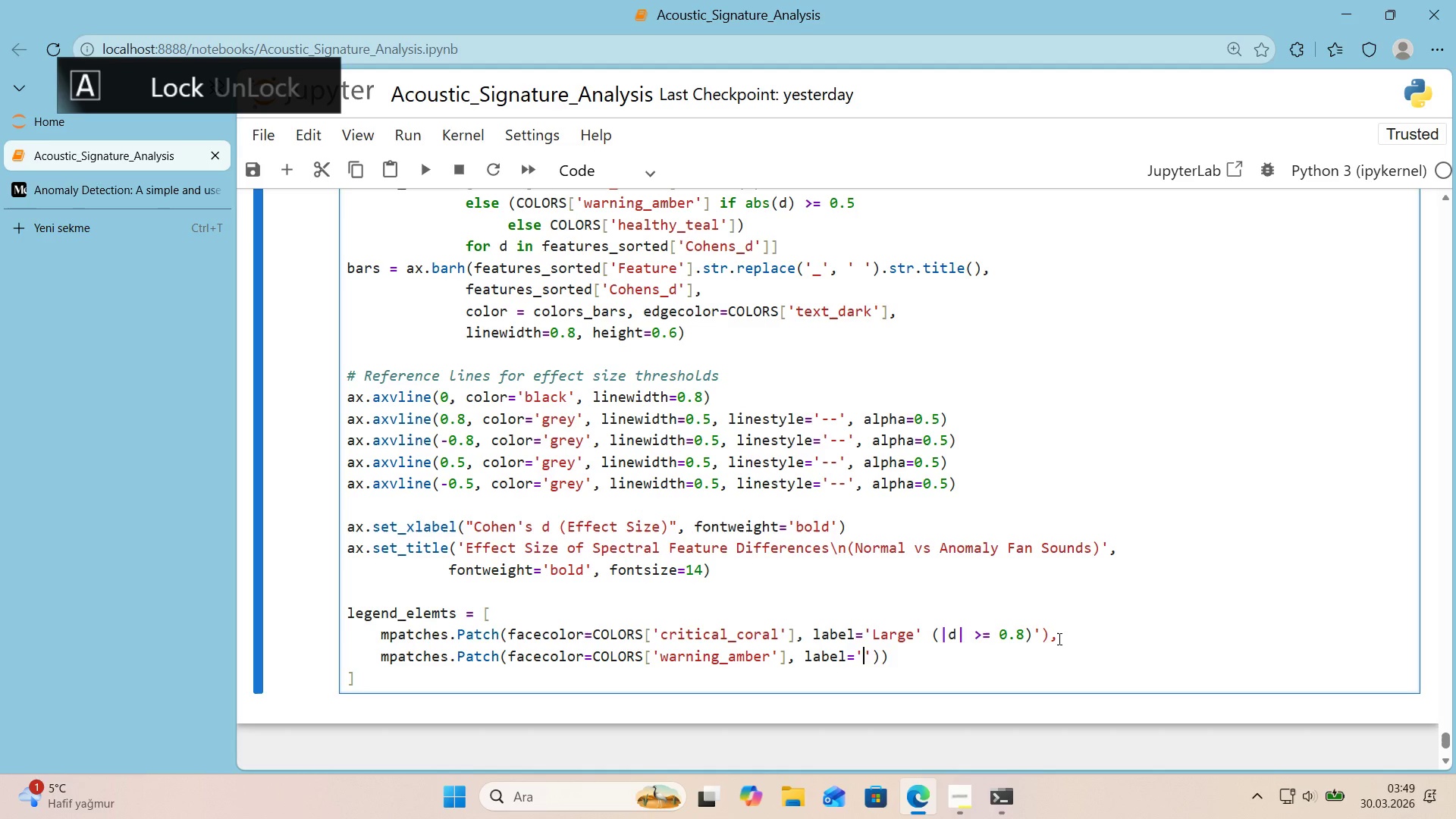 
 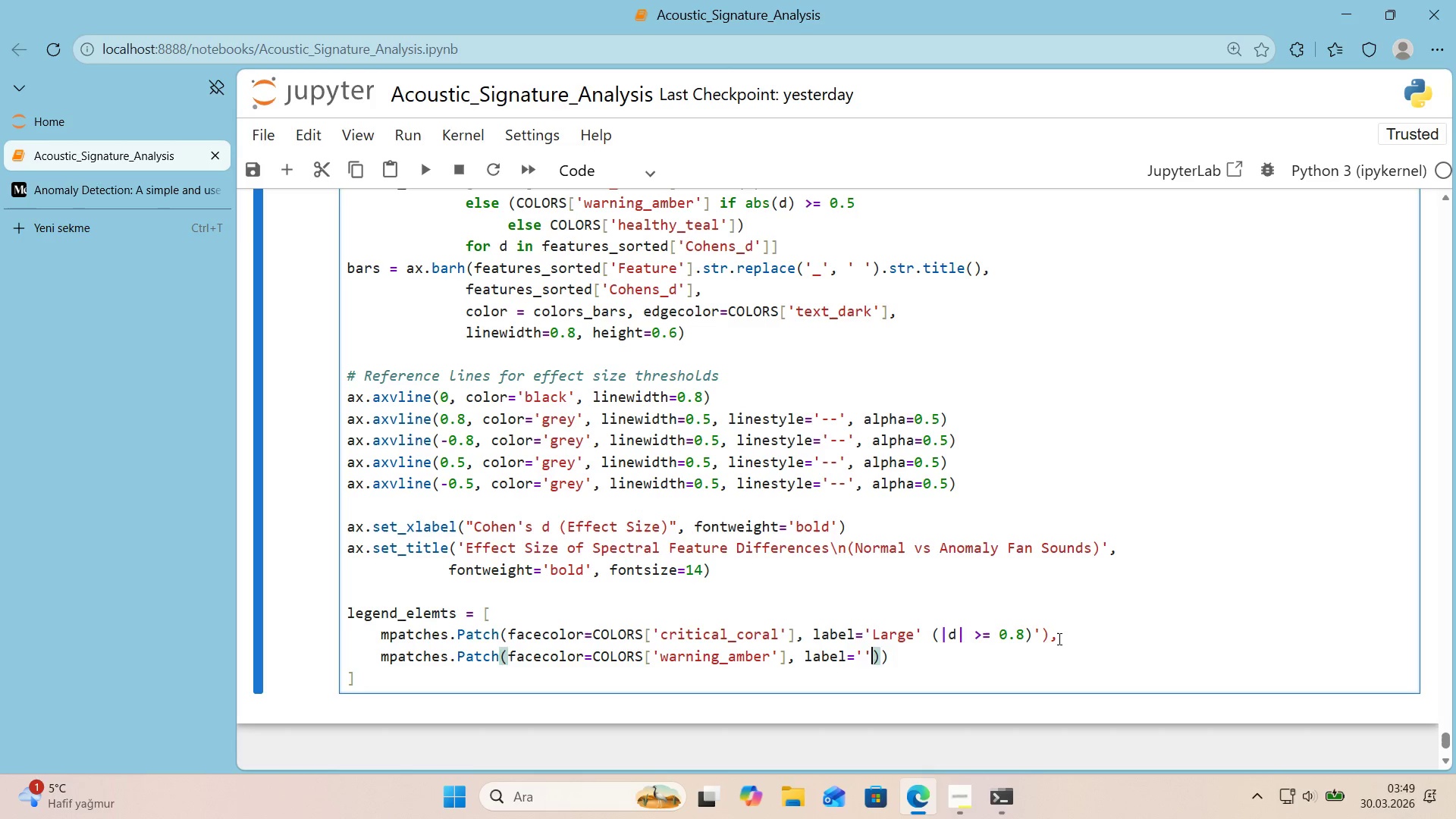 
key(ArrowLeft)
 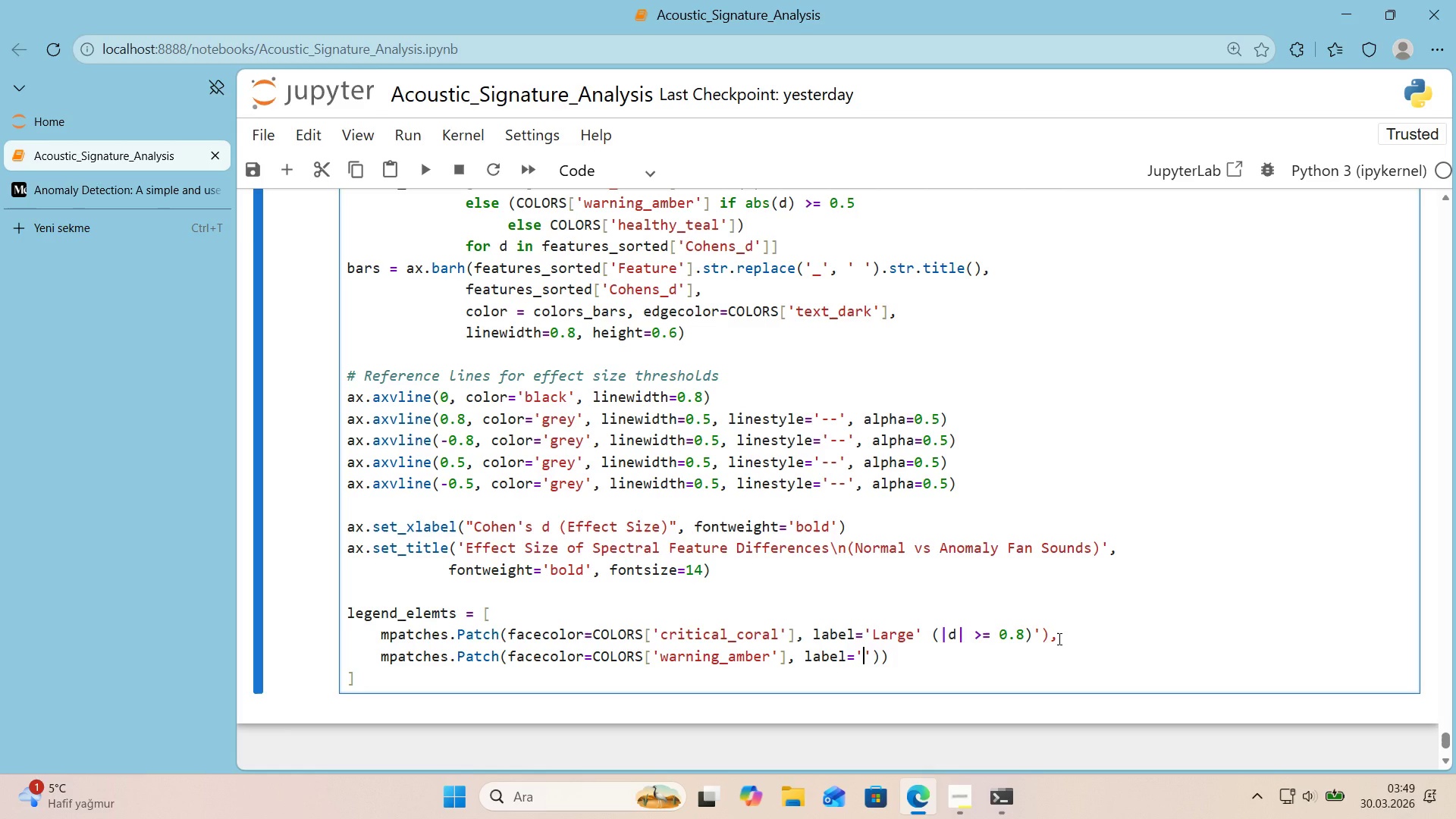 
type(Med'um)
 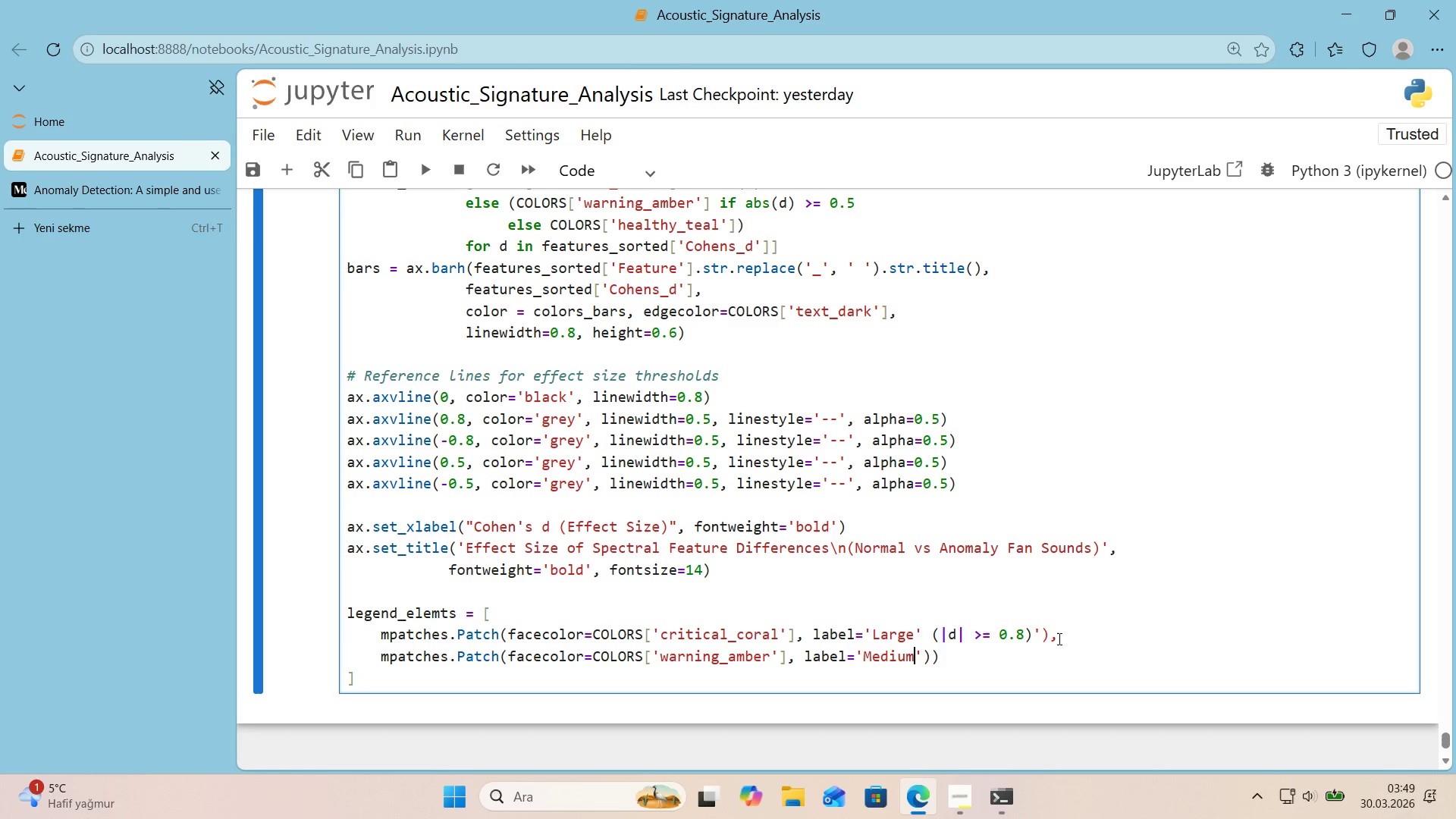 
key(ArrowRight)
 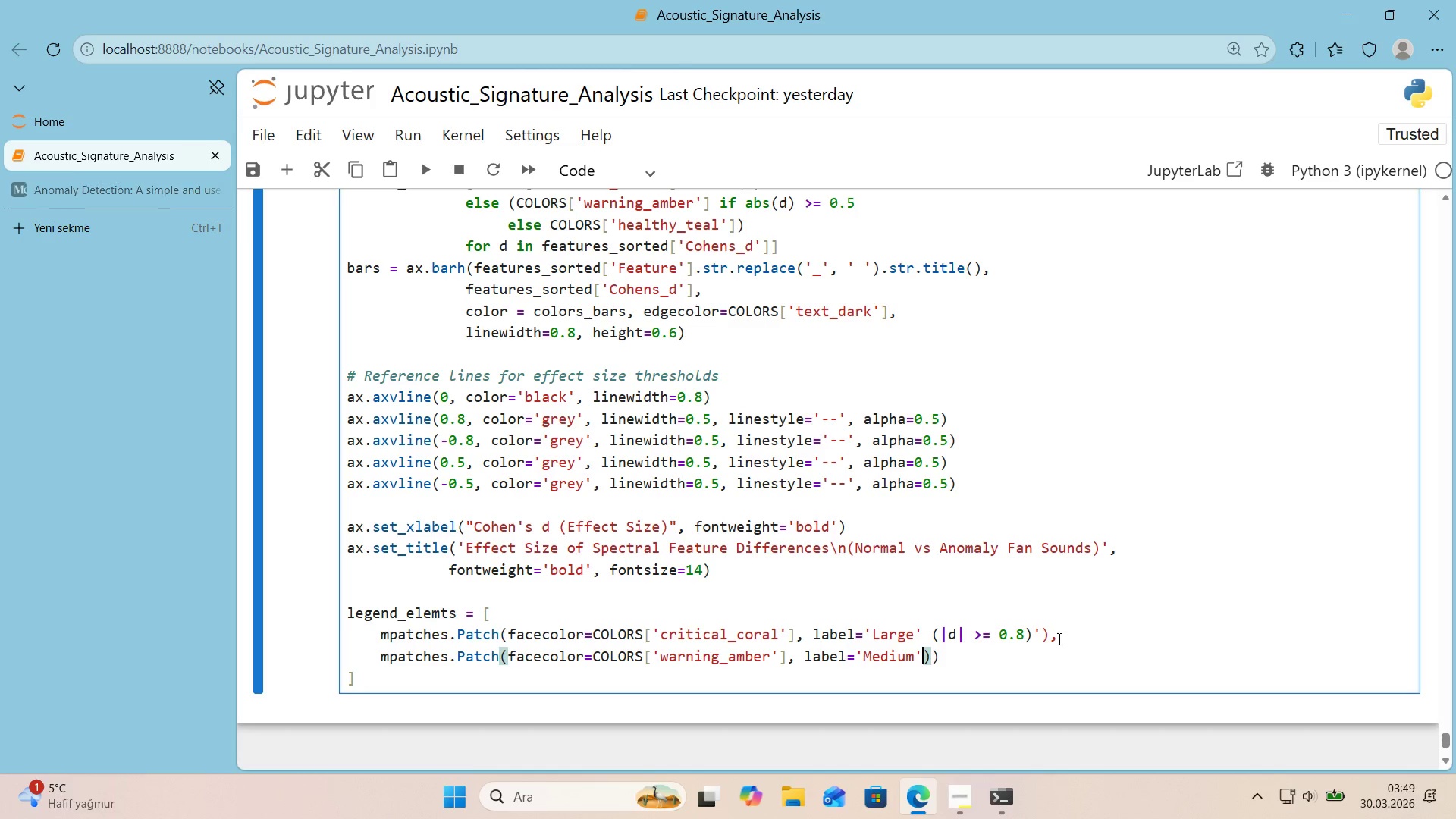 
type( *()
 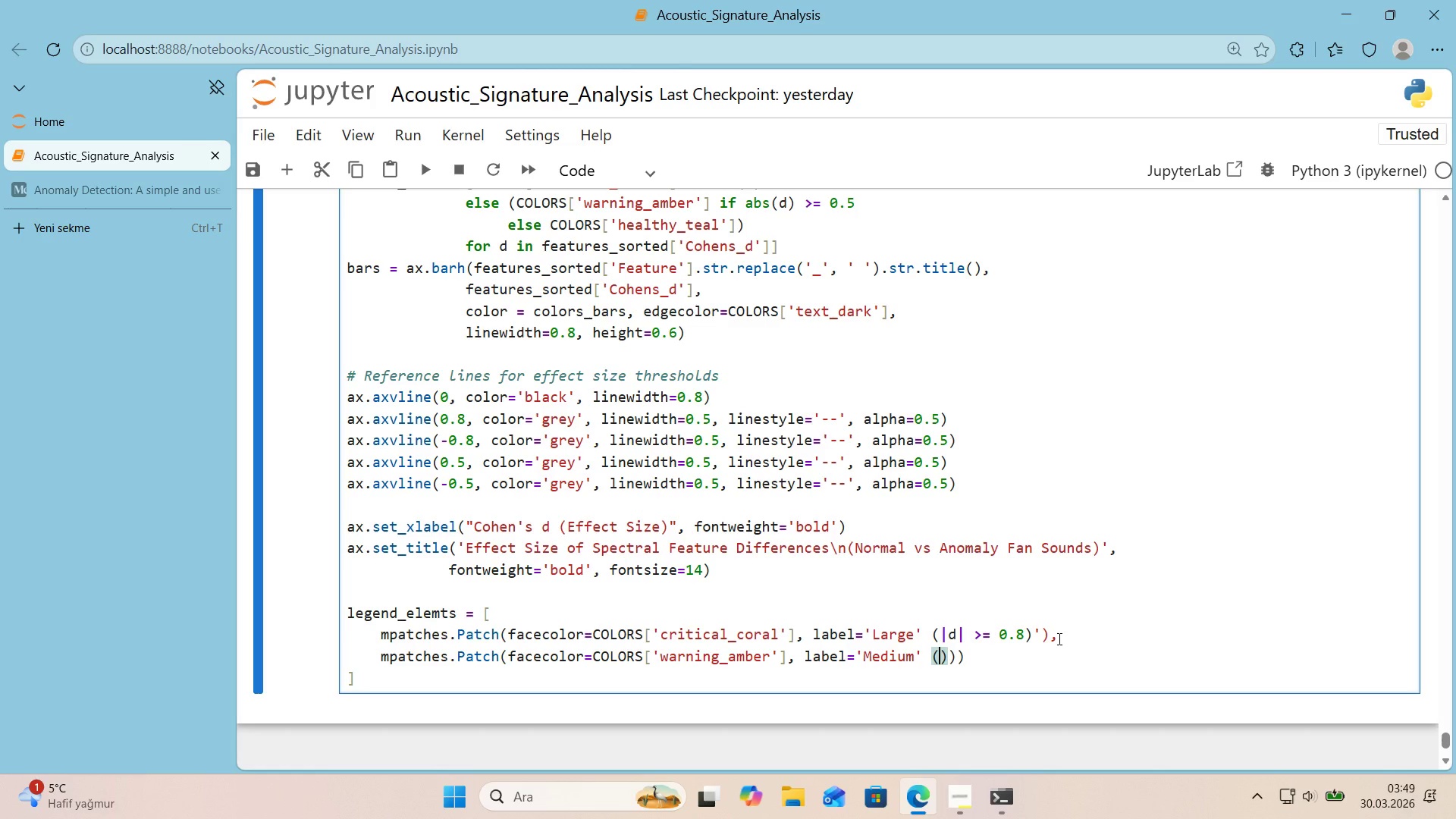 
 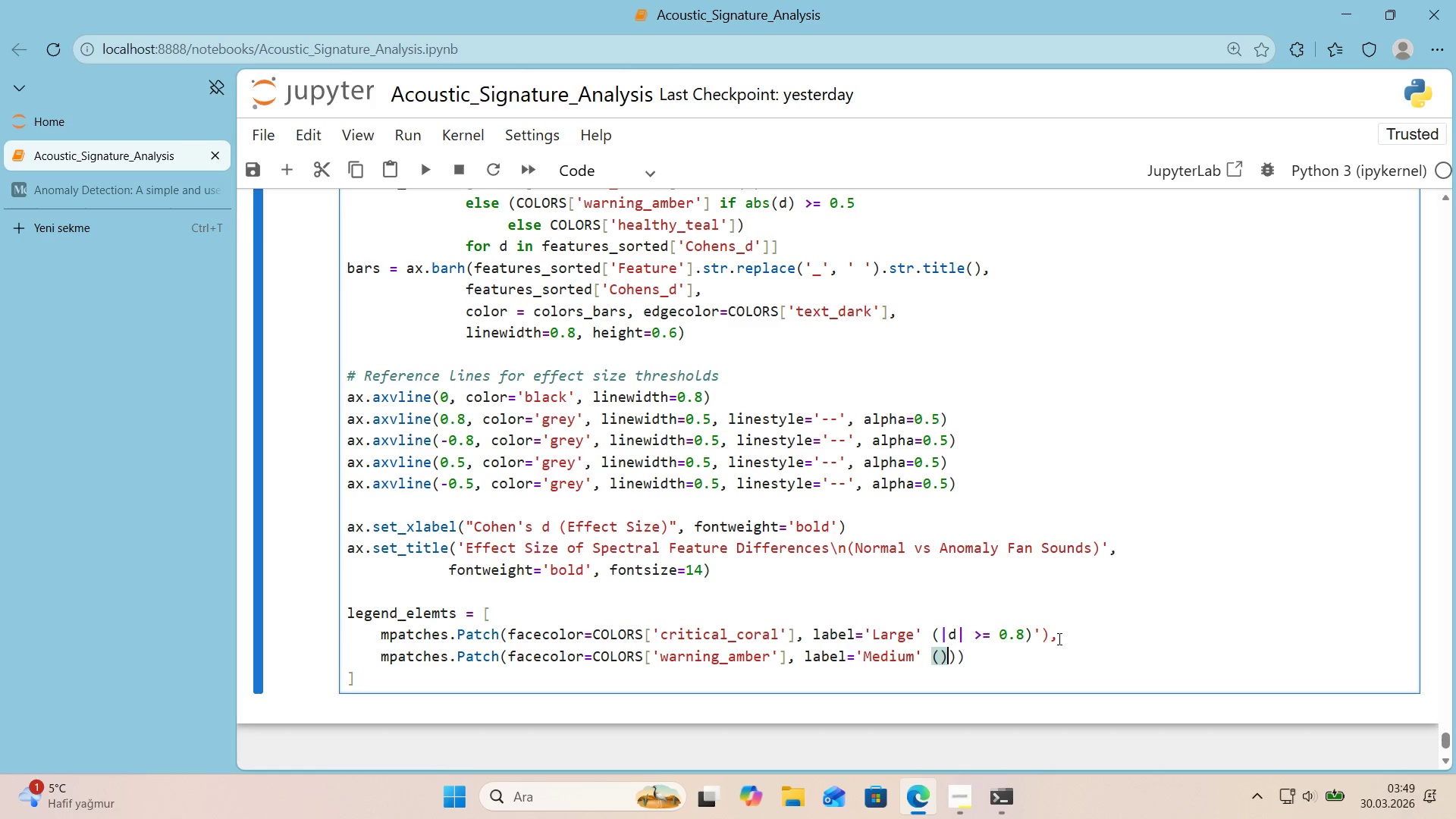 
key(ArrowLeft)
 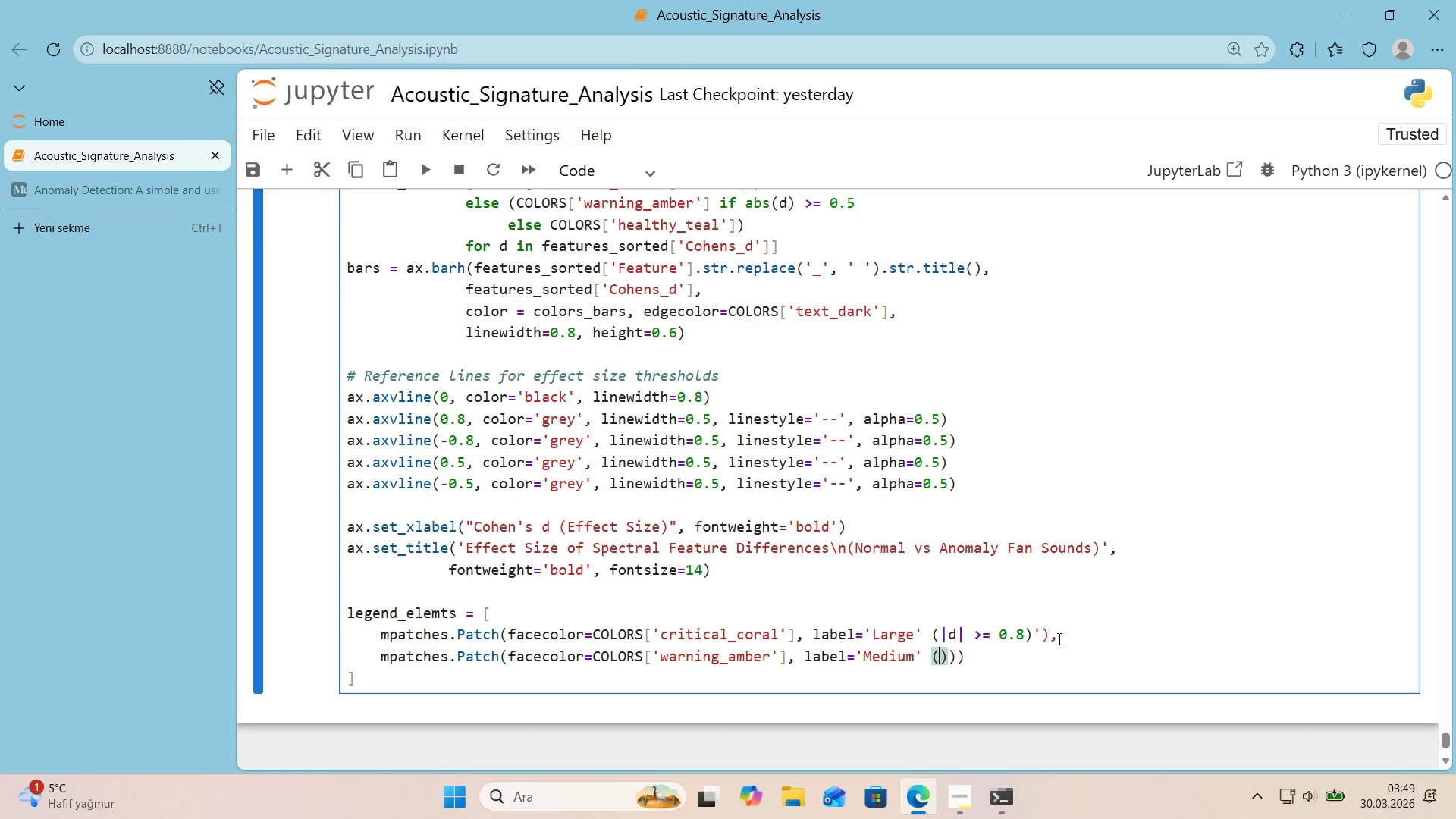 
key(Alt+Control+Minus)
 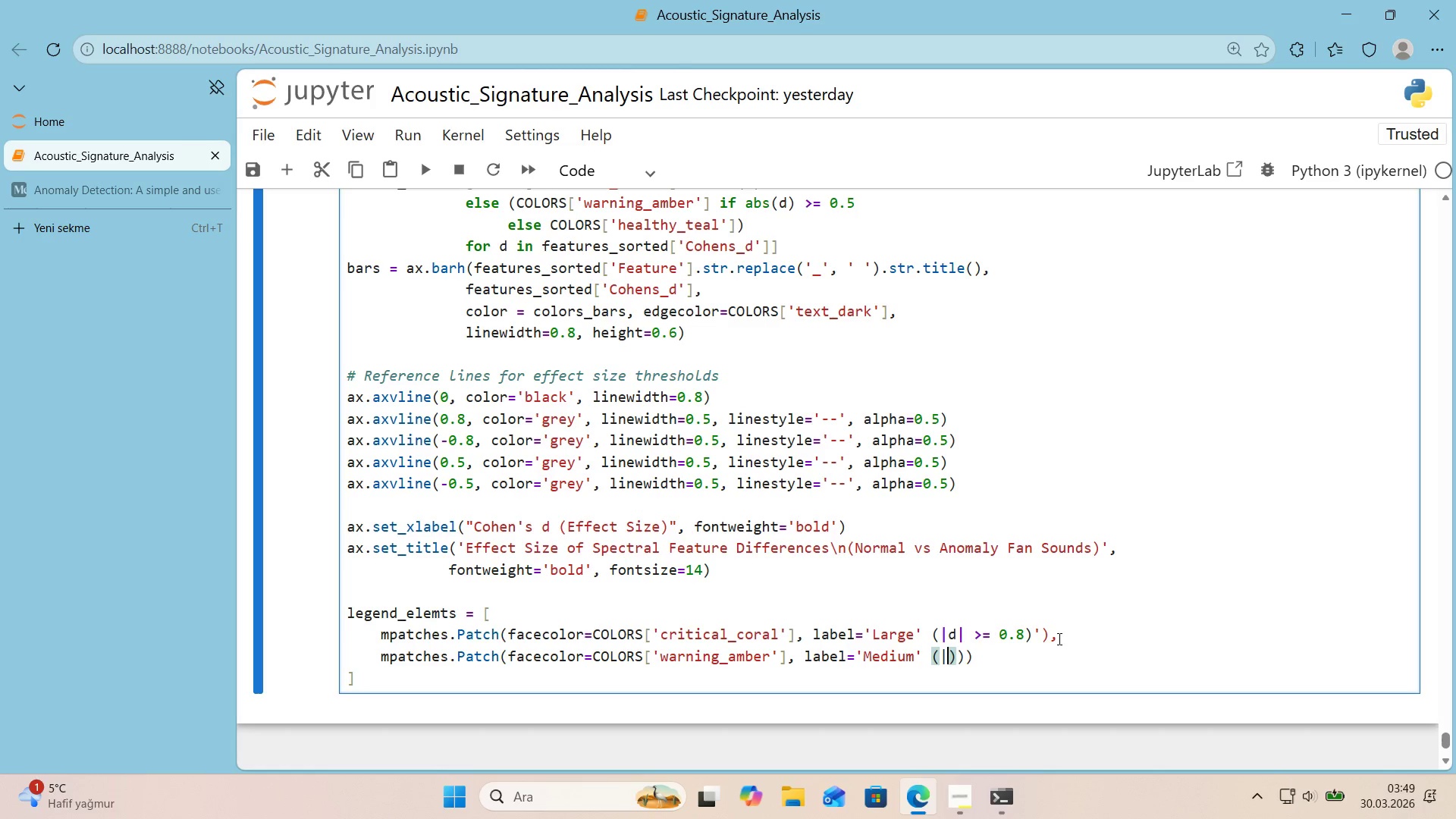 
key(Alt+Control+Minus)
 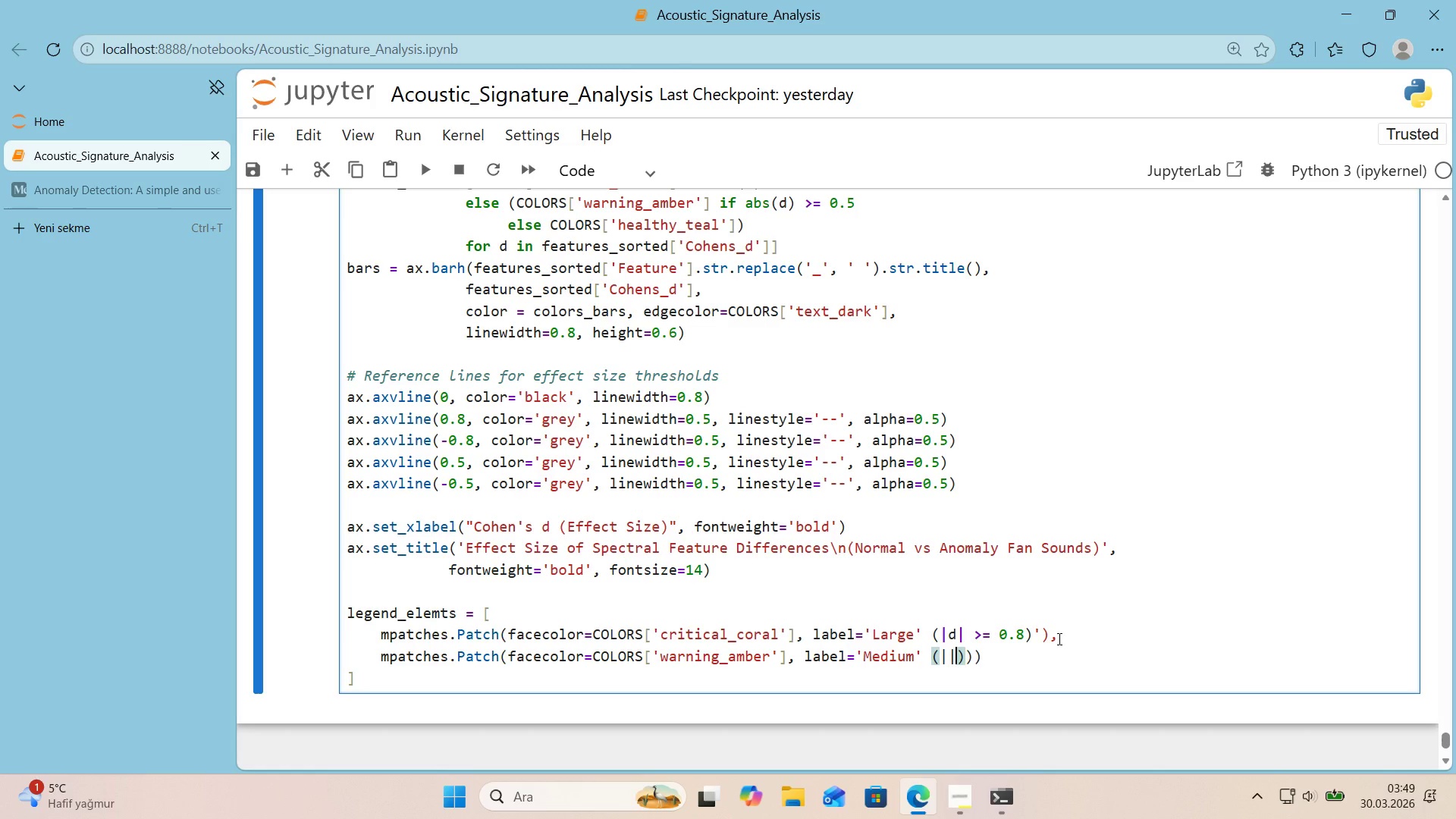 
key(ArrowLeft)
 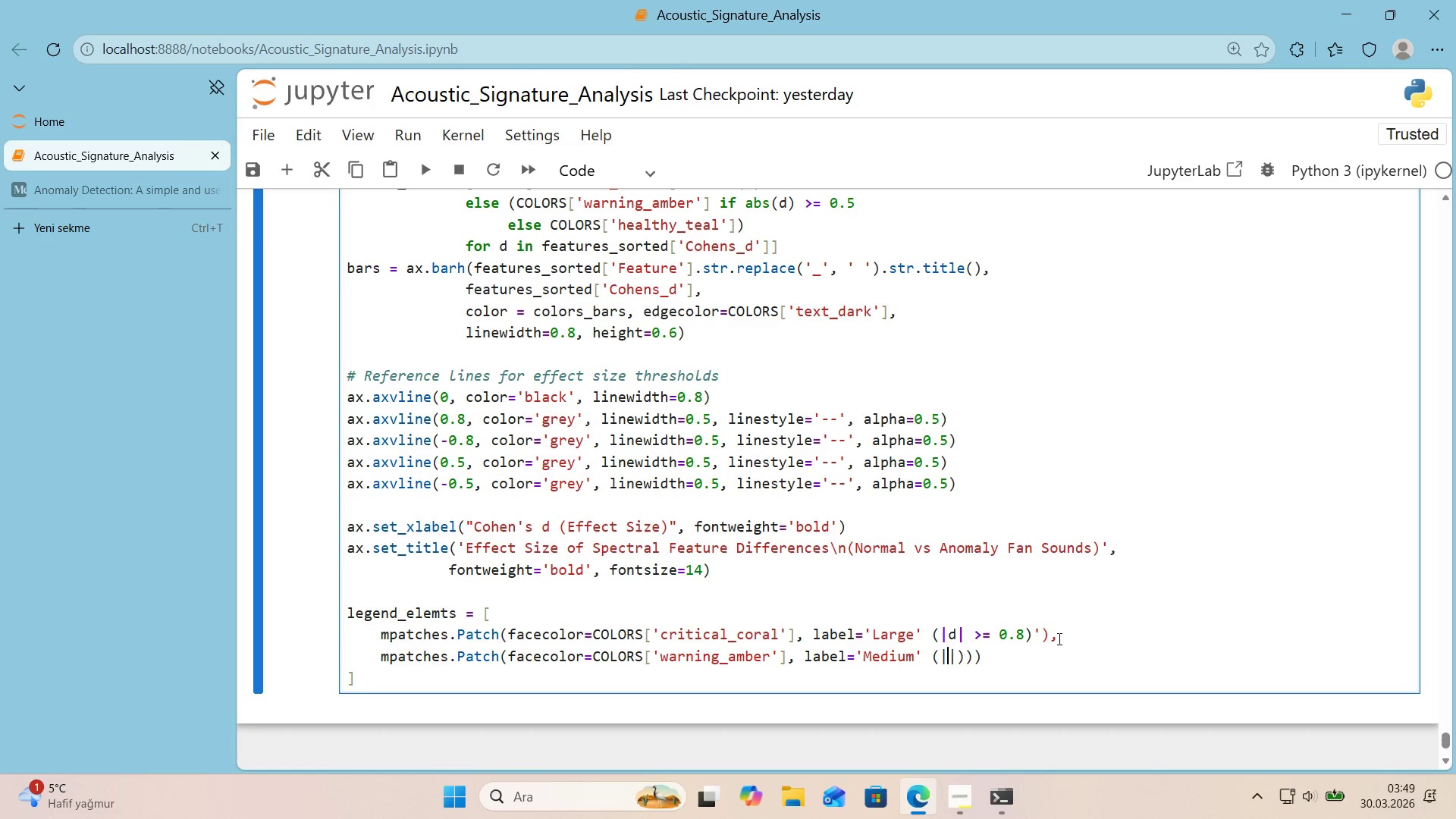 
key(D)
 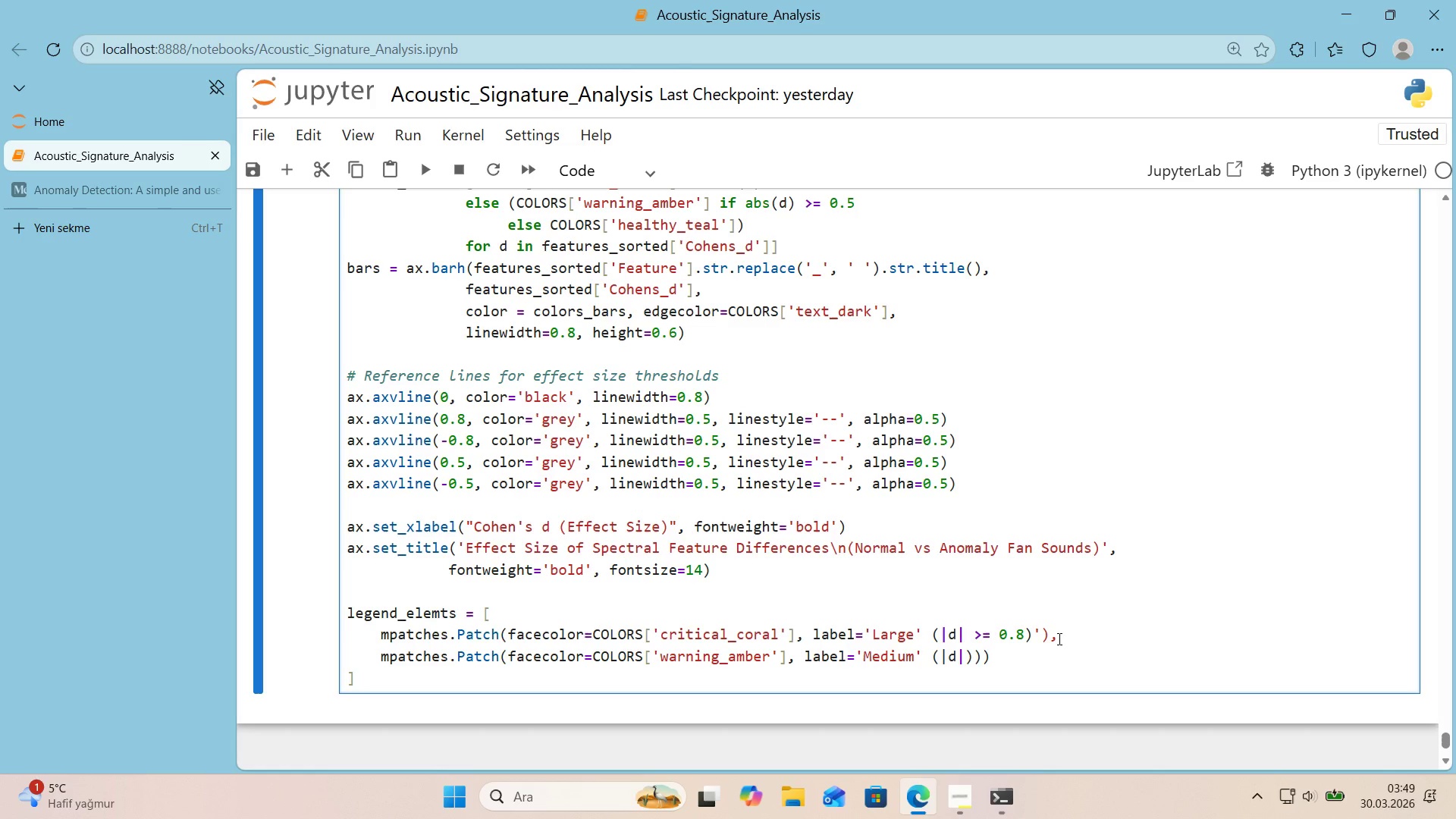 
key(ArrowRight)
 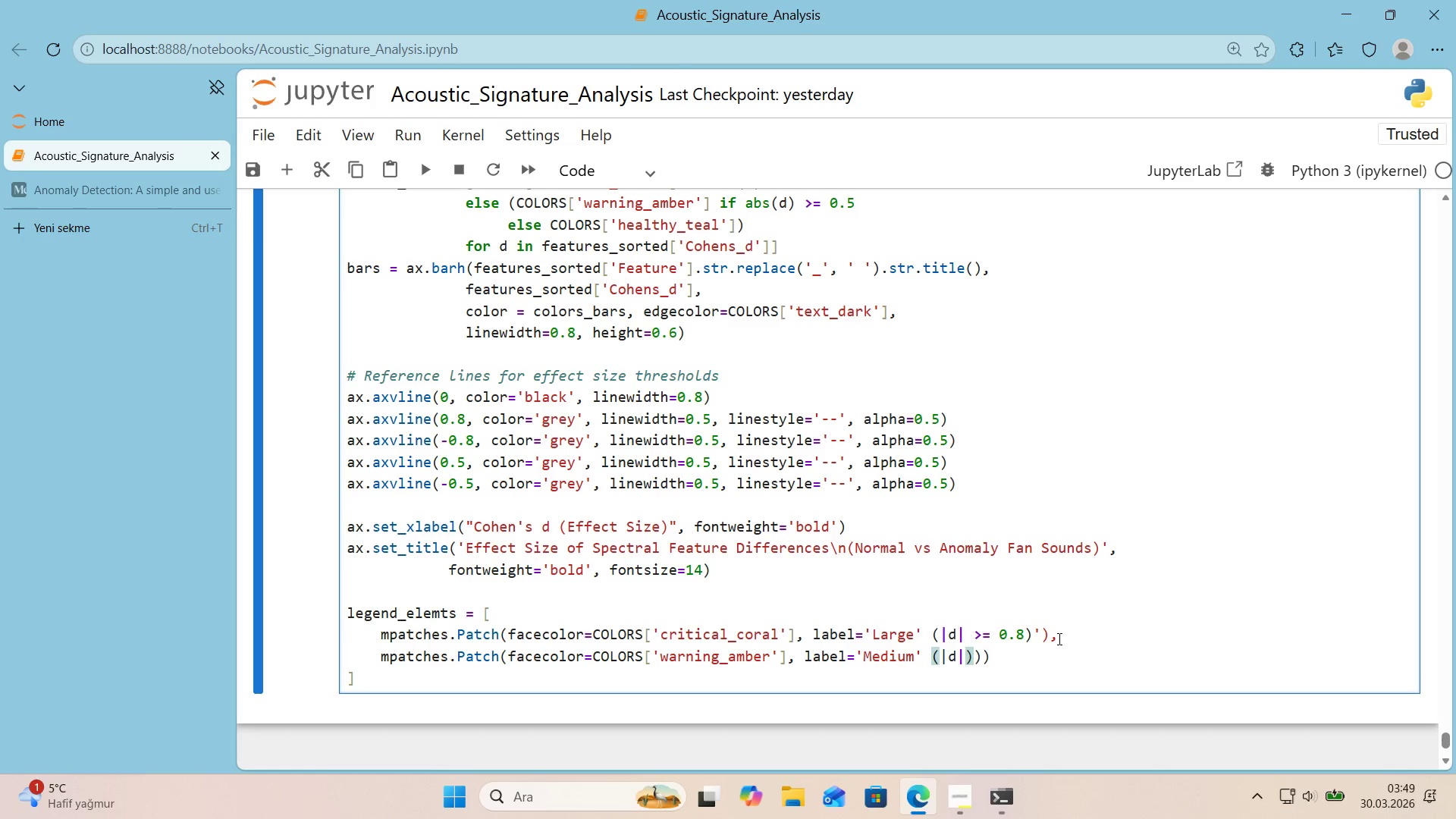 
key(Space)
 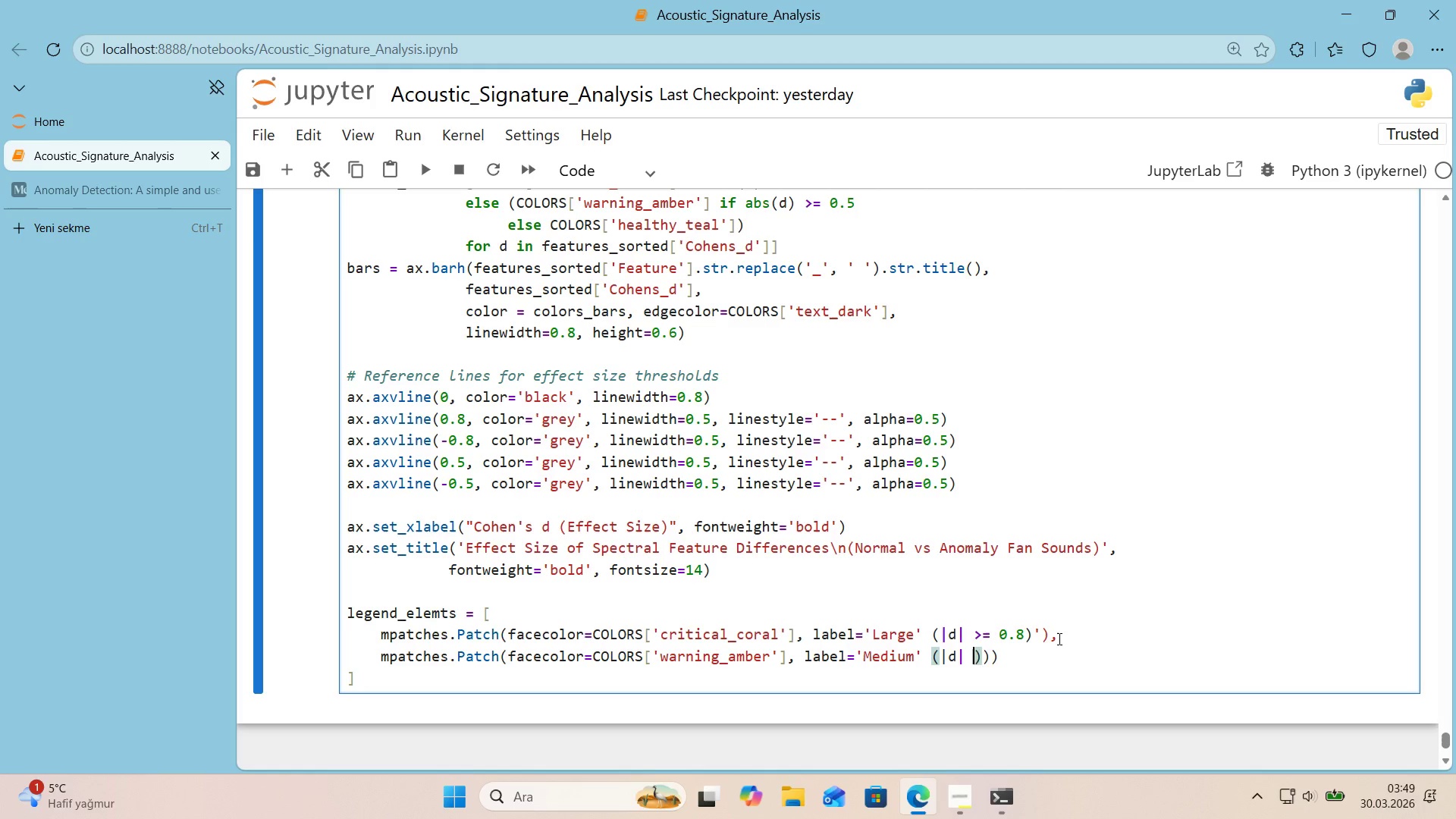 
key(Shift+Break)
 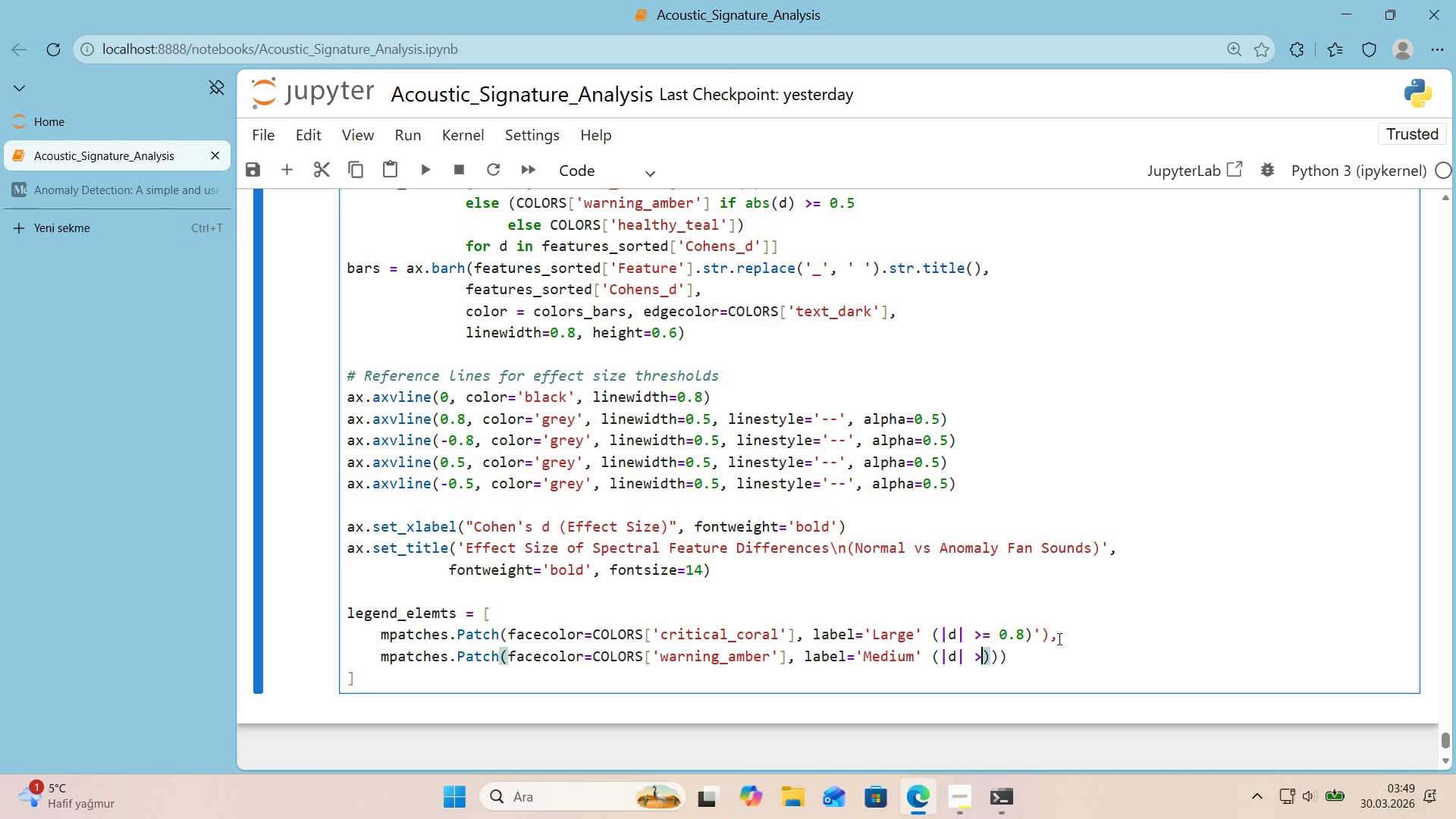 
key(Shift+0)
 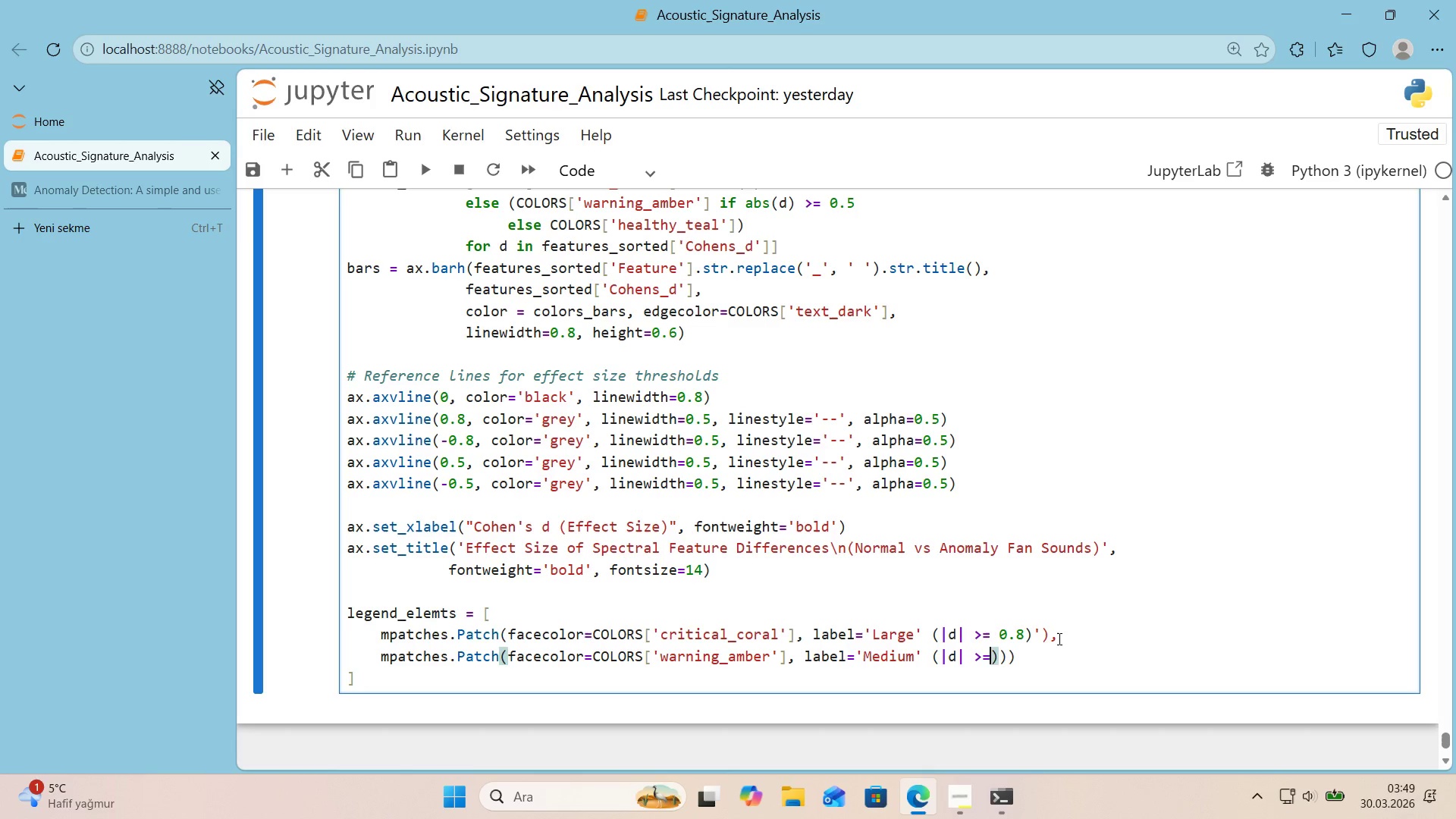 
key(Numpad0)
 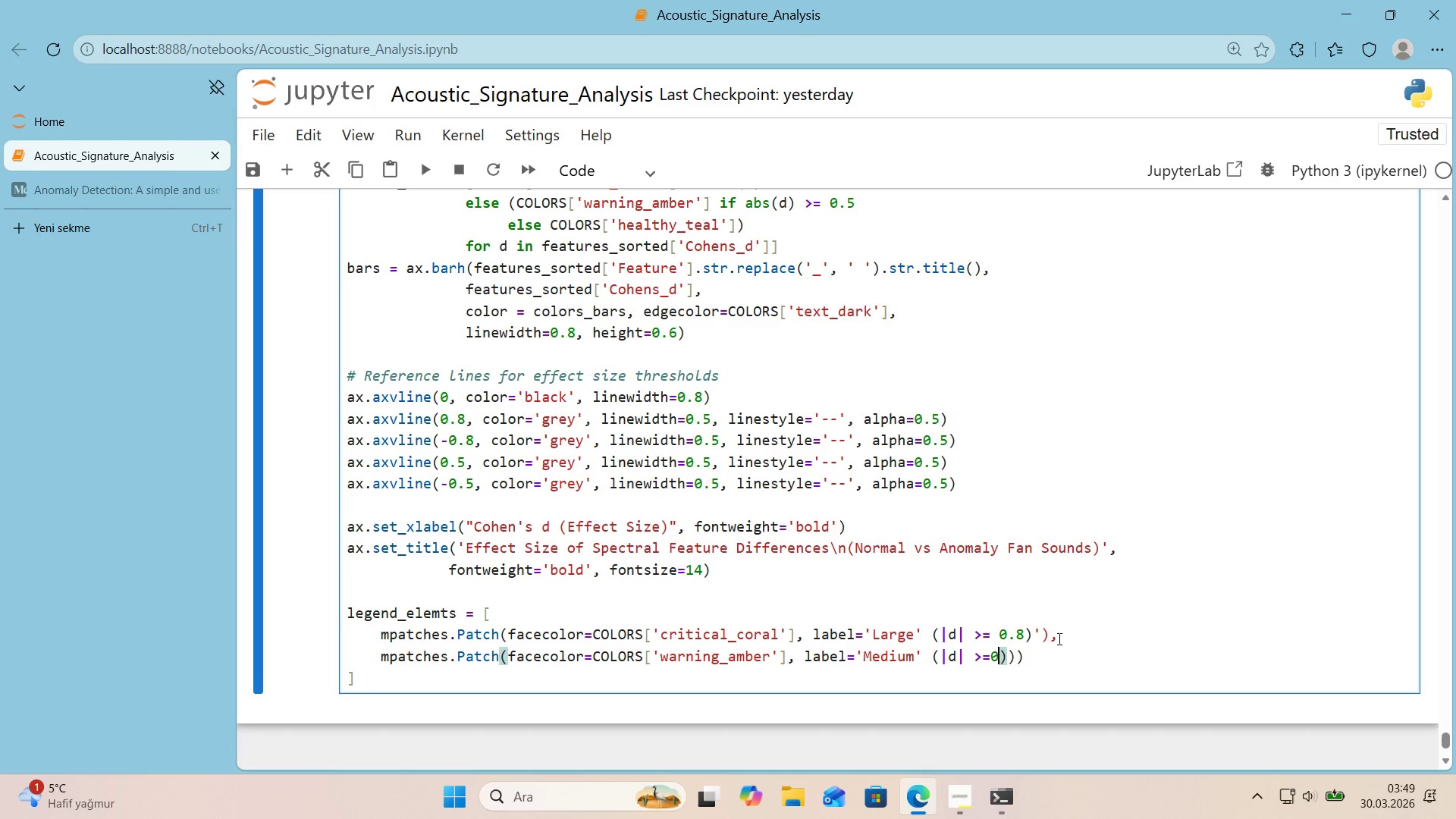 
key(Period)
 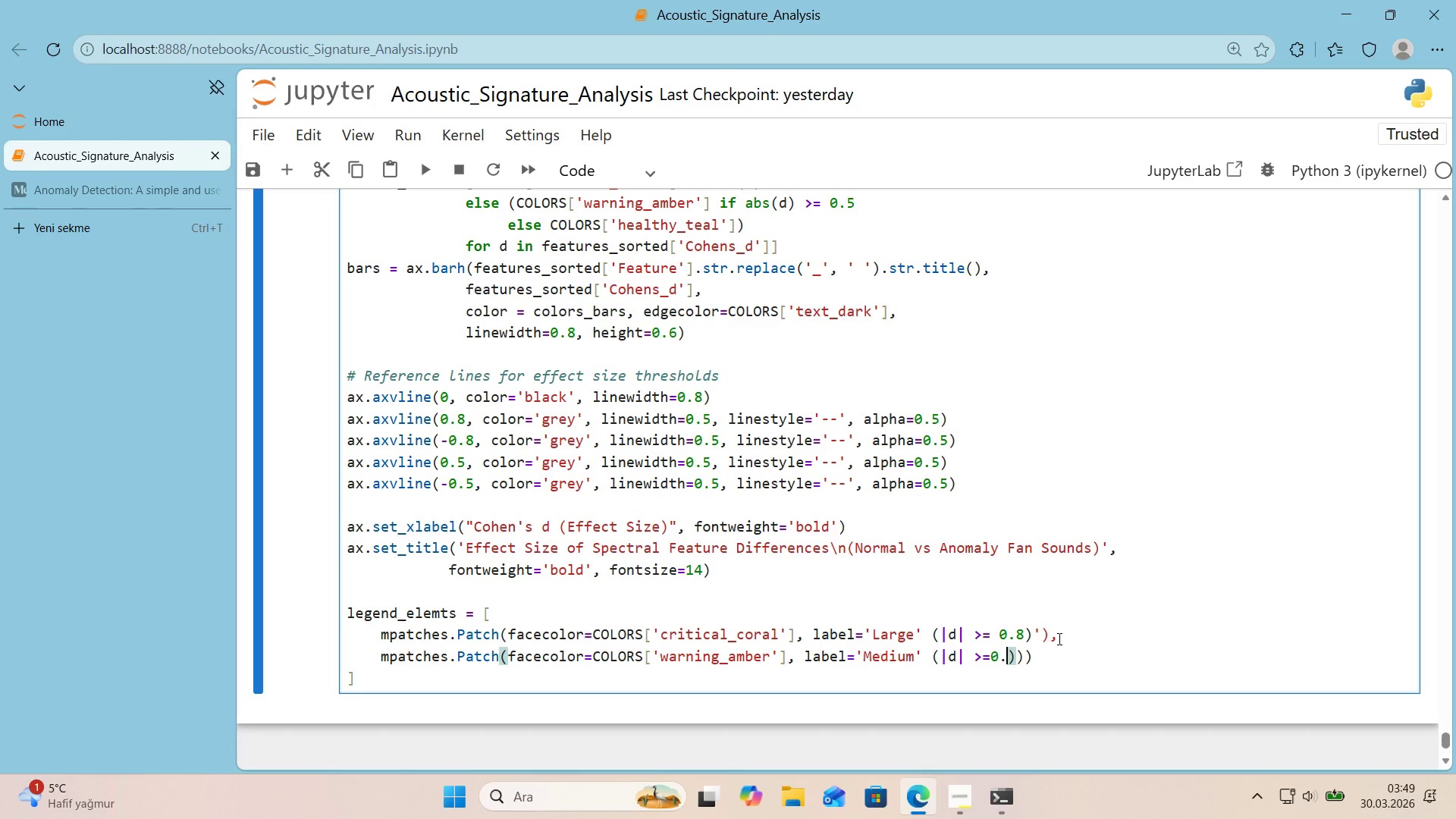 
key(Numpad5)
 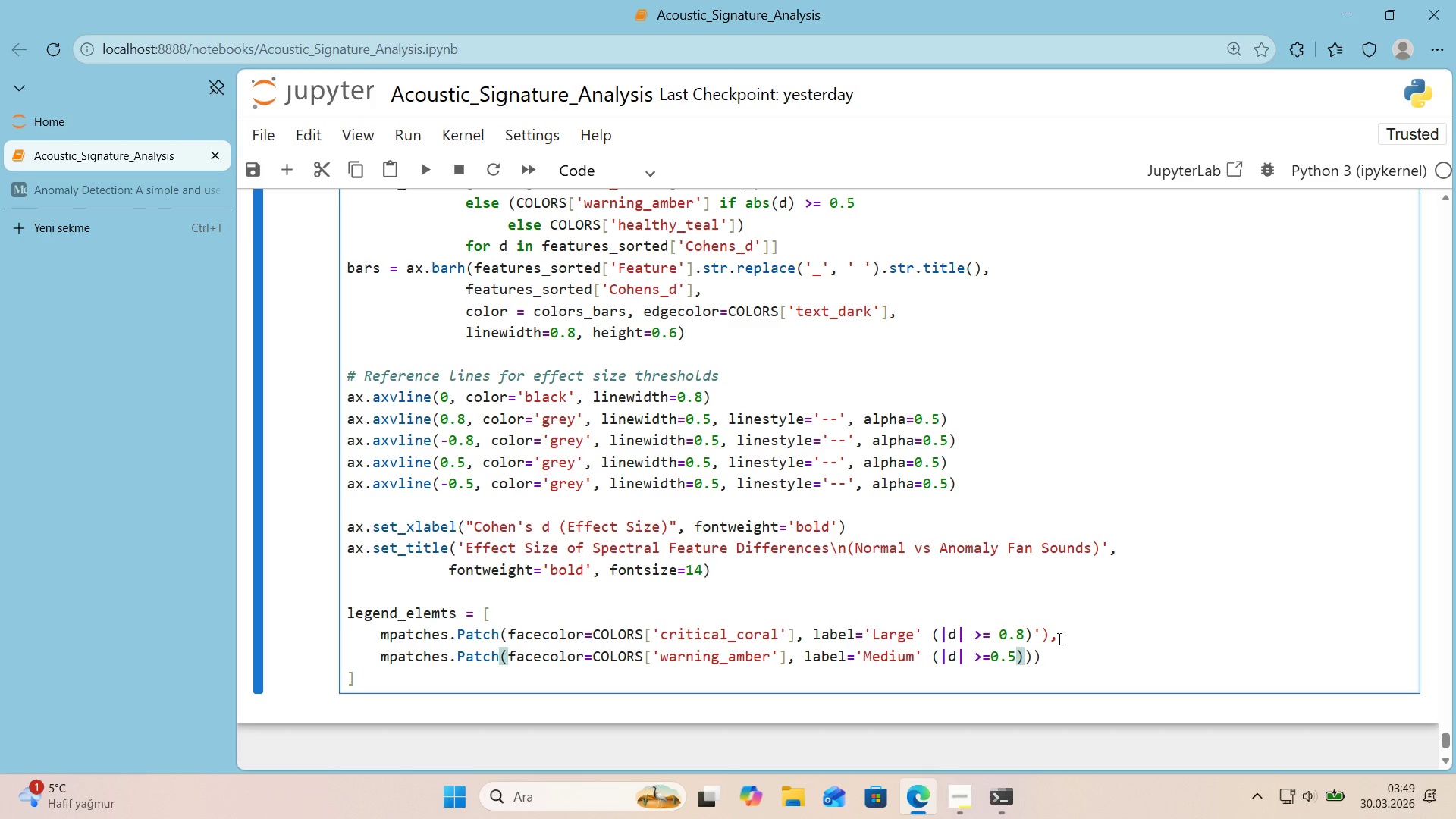 
key(ArrowRight)
 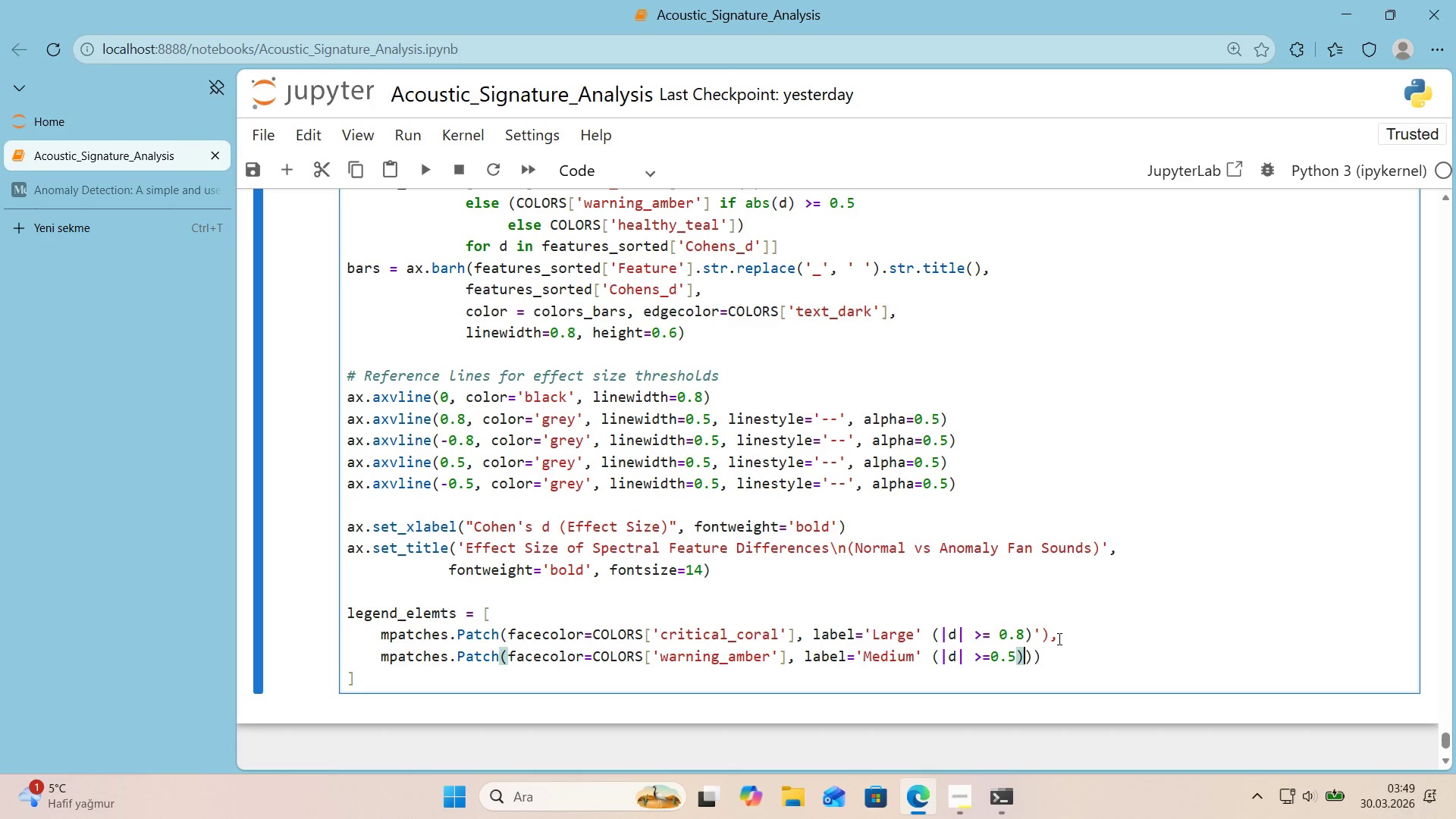 
key(Shift+2)
 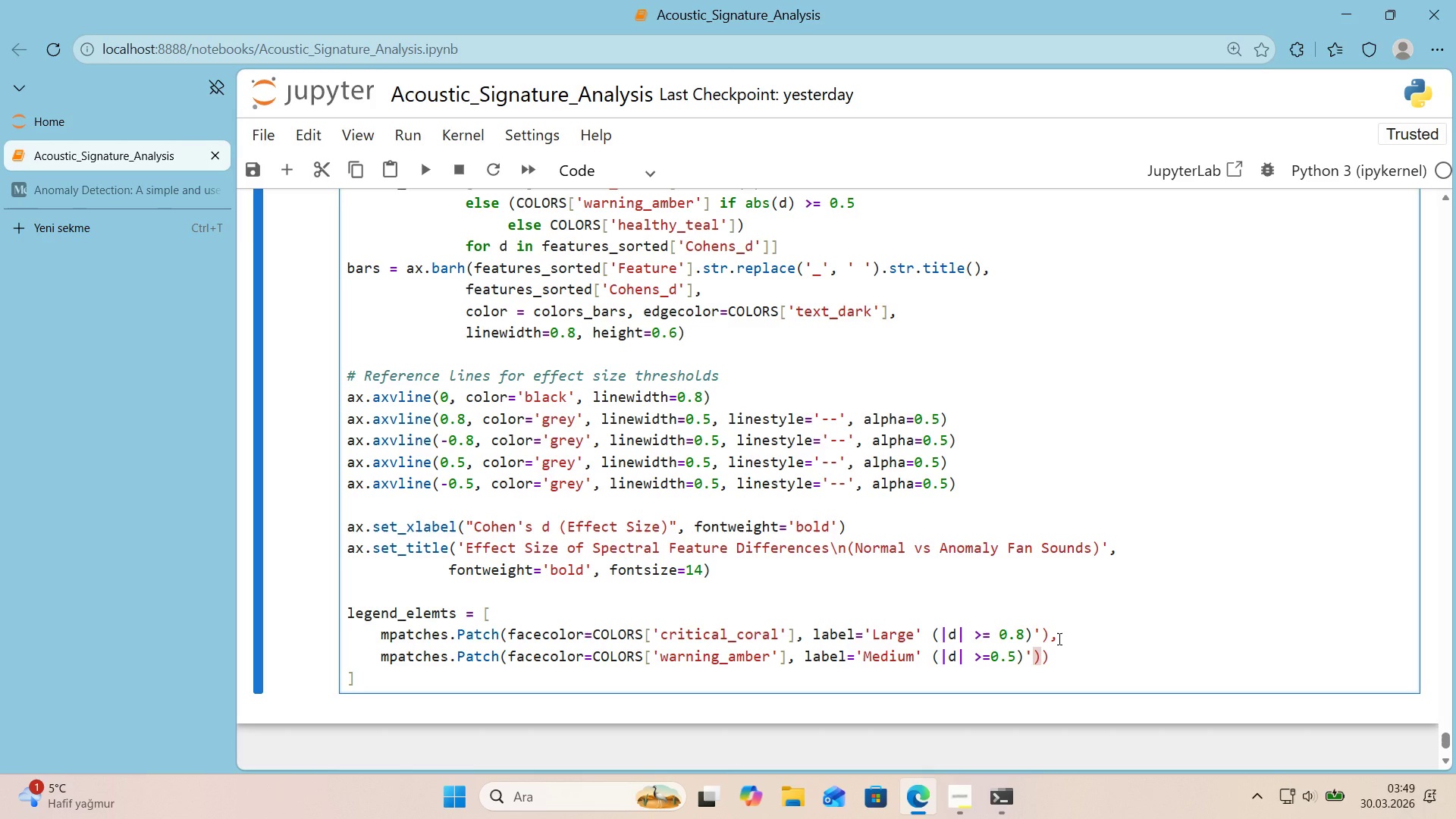 
key(ArrowRight)
 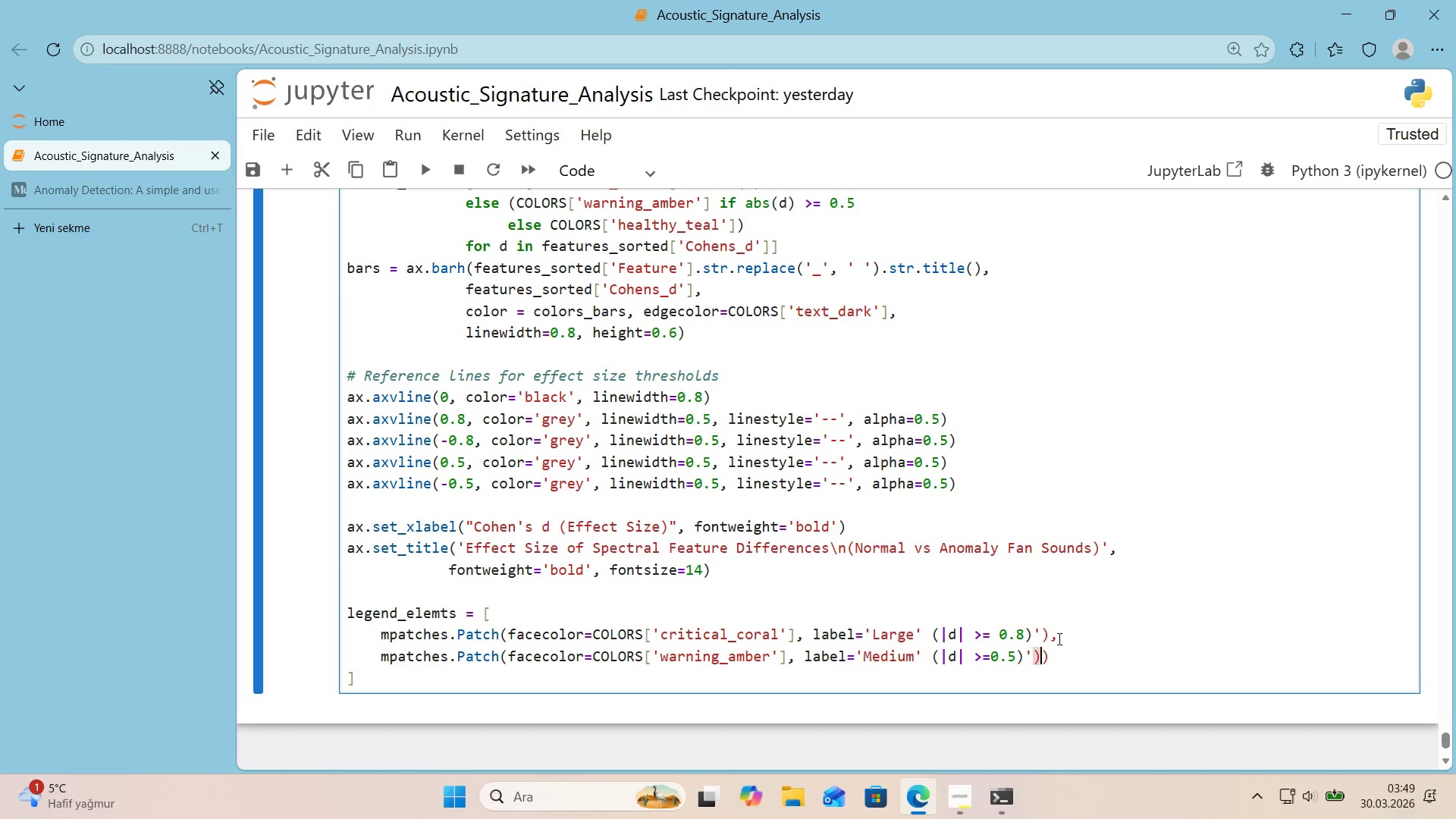 
key(ArrowRight)
 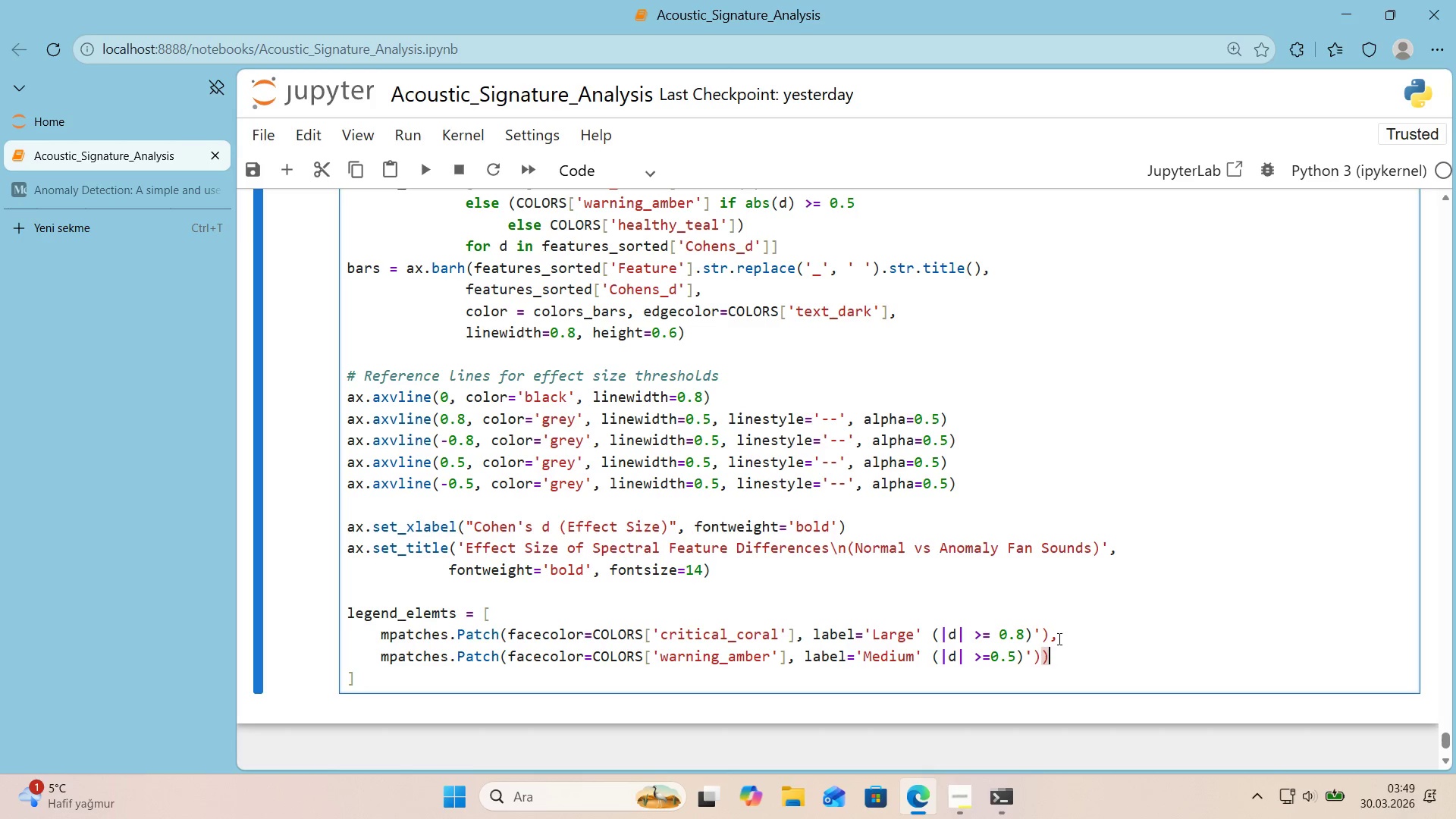 
key(Backspace)
 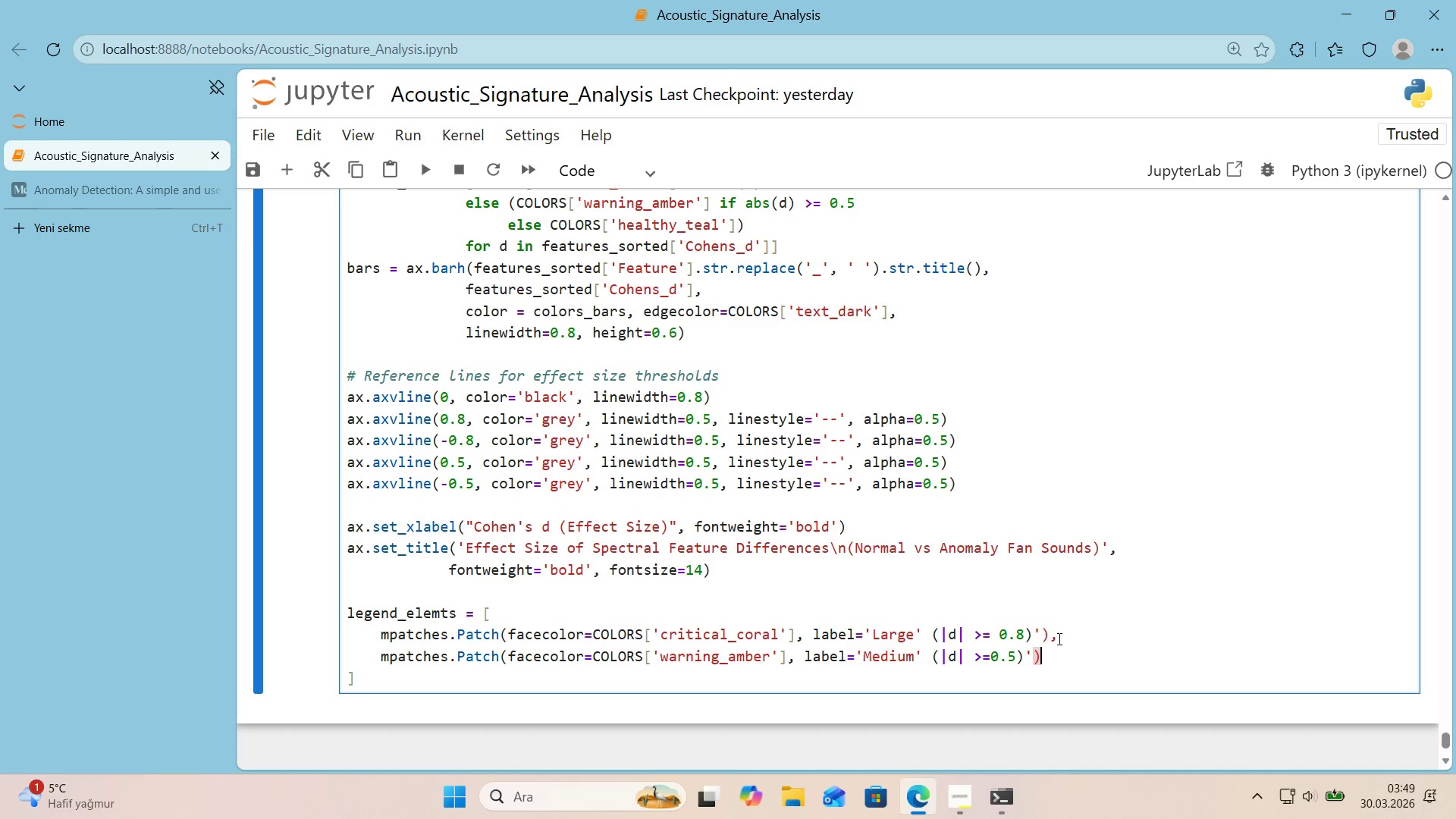 
key(Comma)
 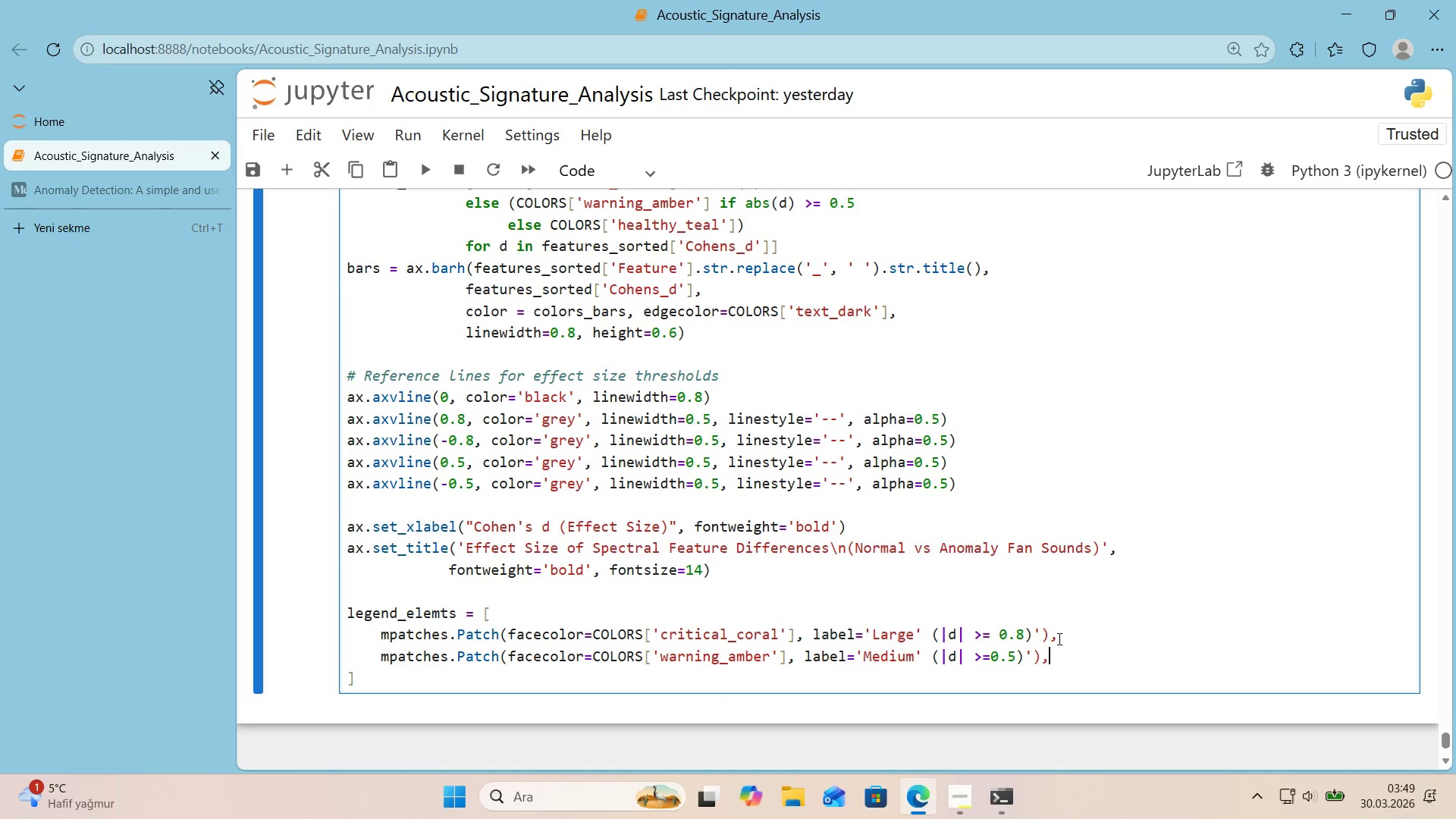 
key(Enter)
 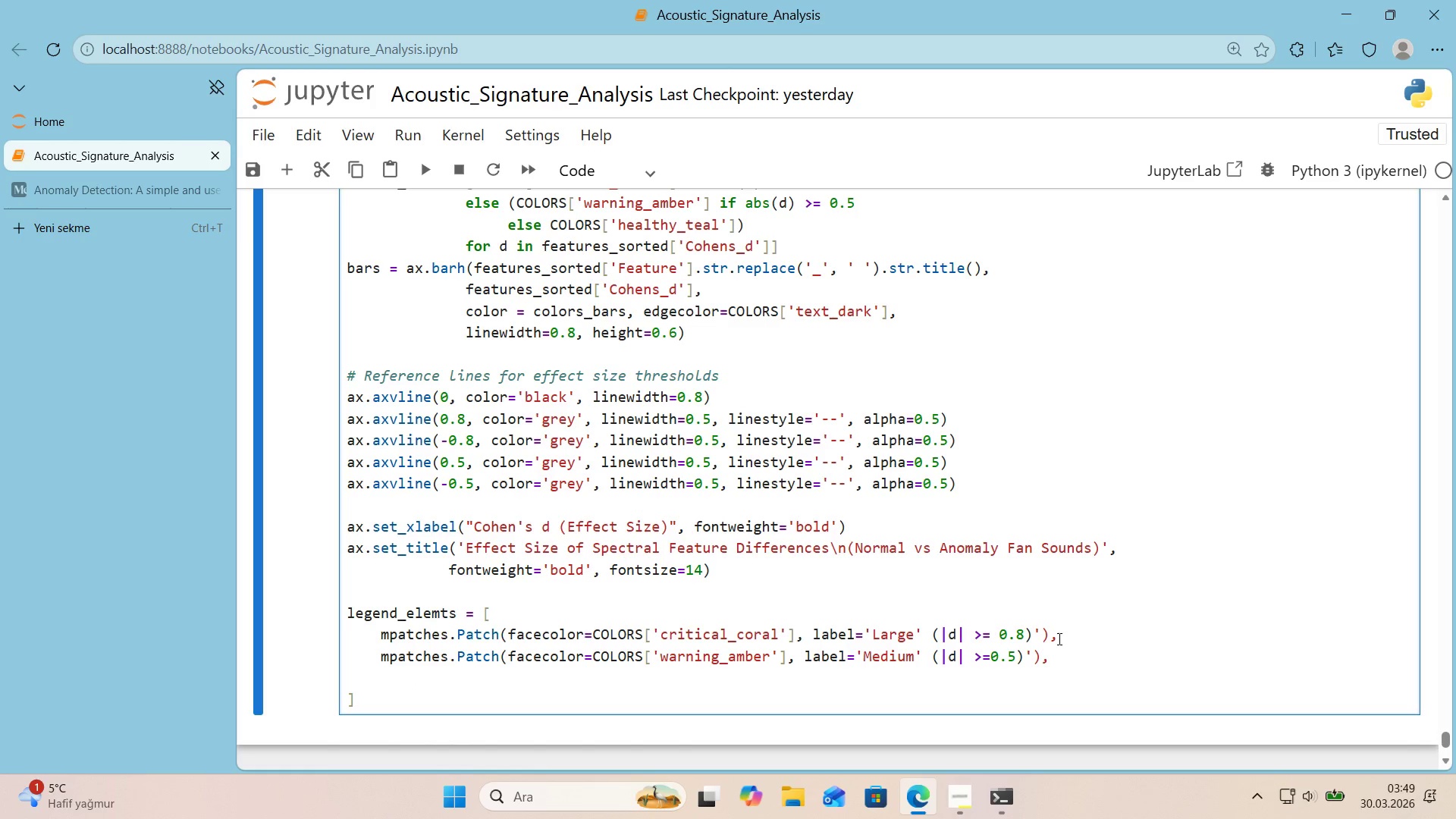 
key(Backspace)
type(mpatches.Patch()
key(Backspace)
type(*()
 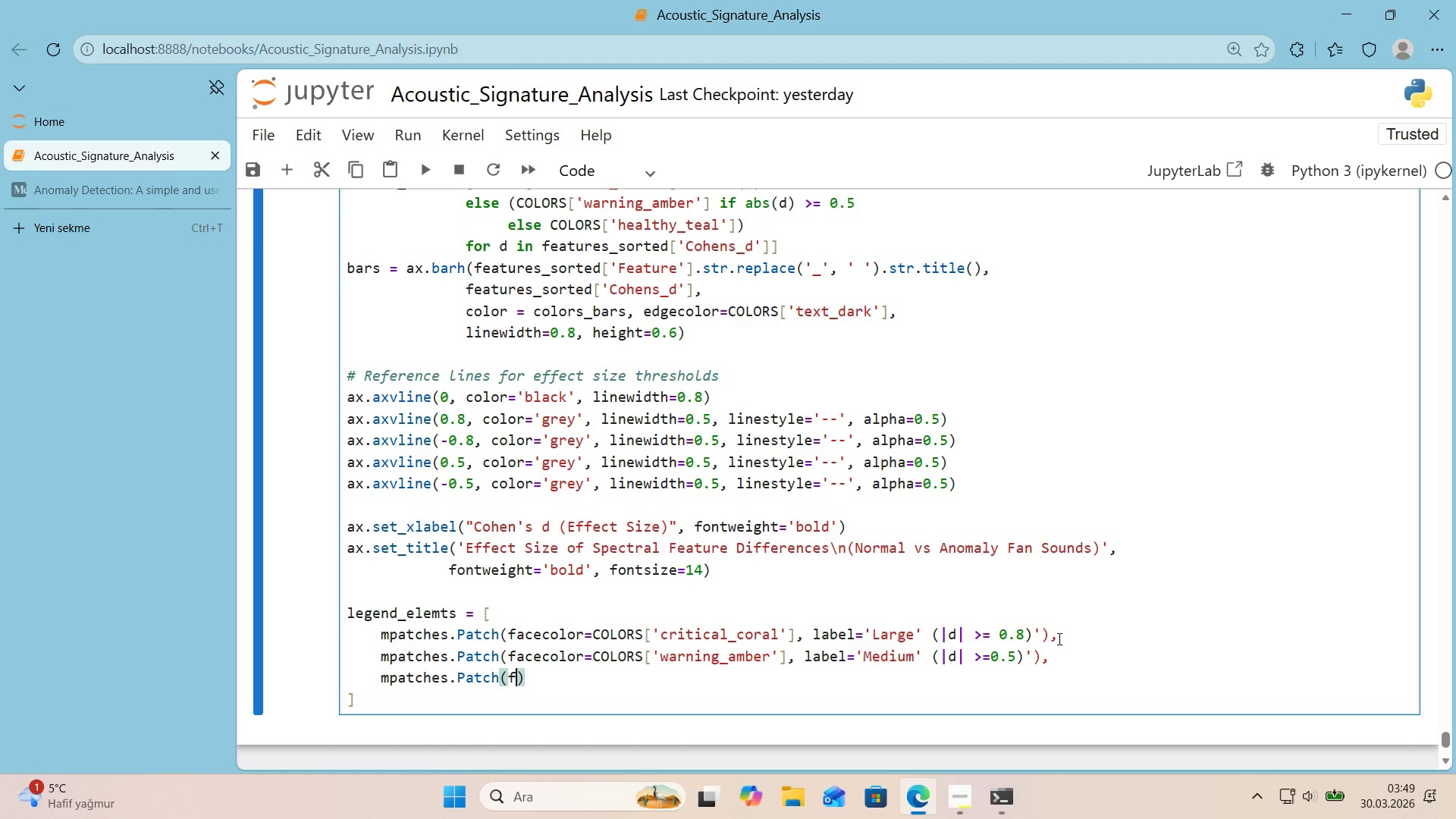 
 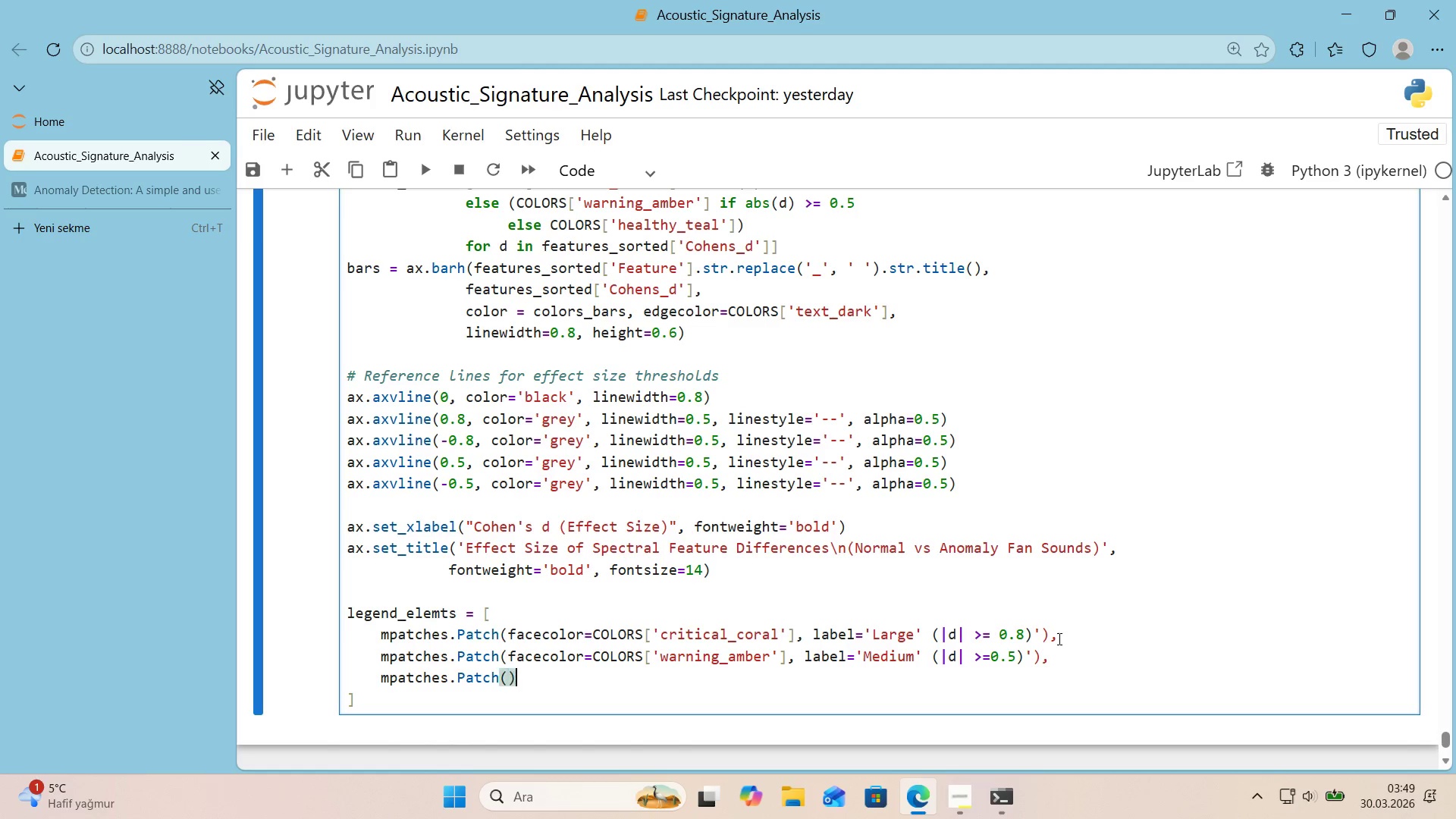 
key(ArrowLeft)
 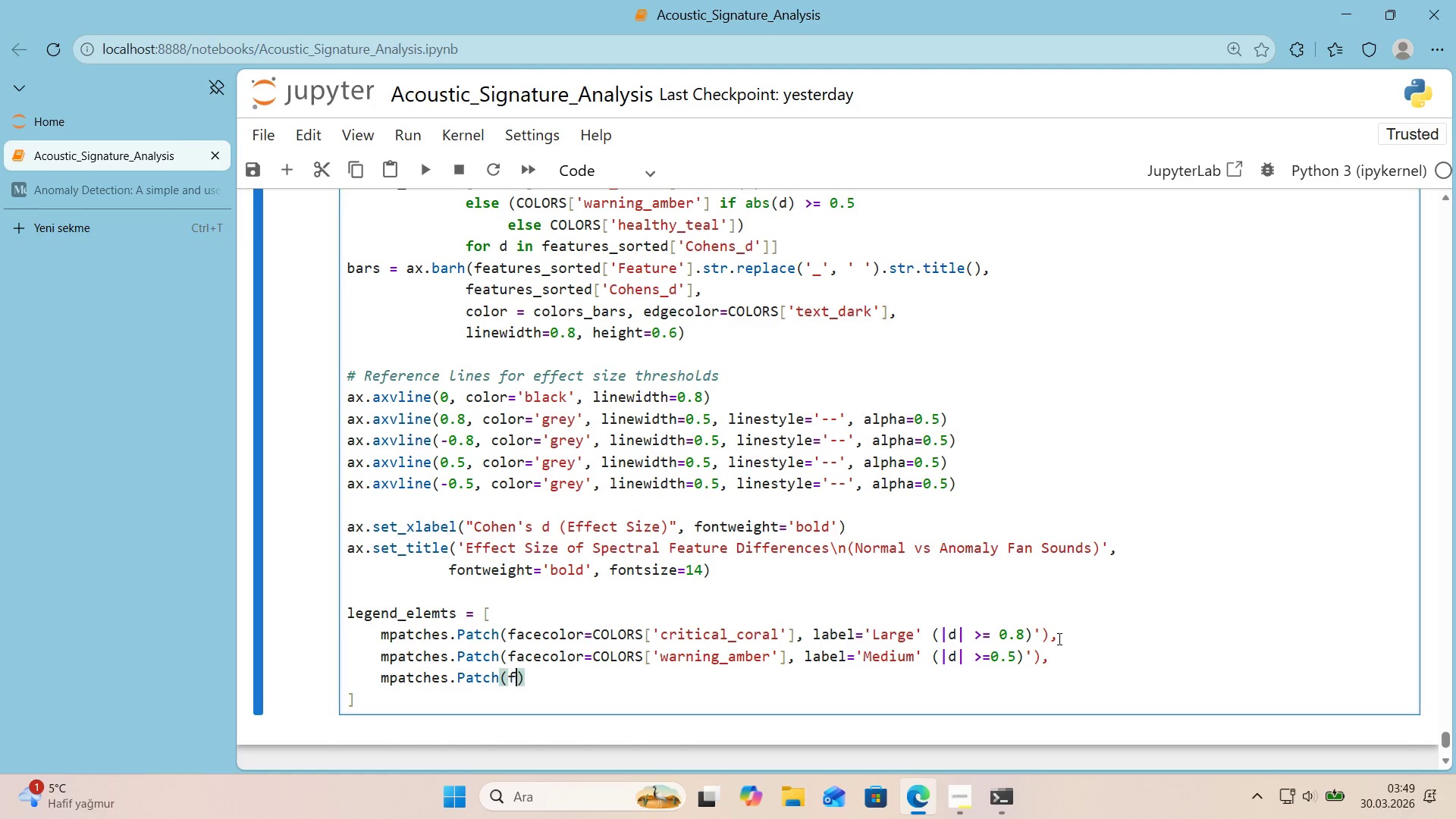 
type(facecolor)Co)
key(Backspace)
type(OLORS)
 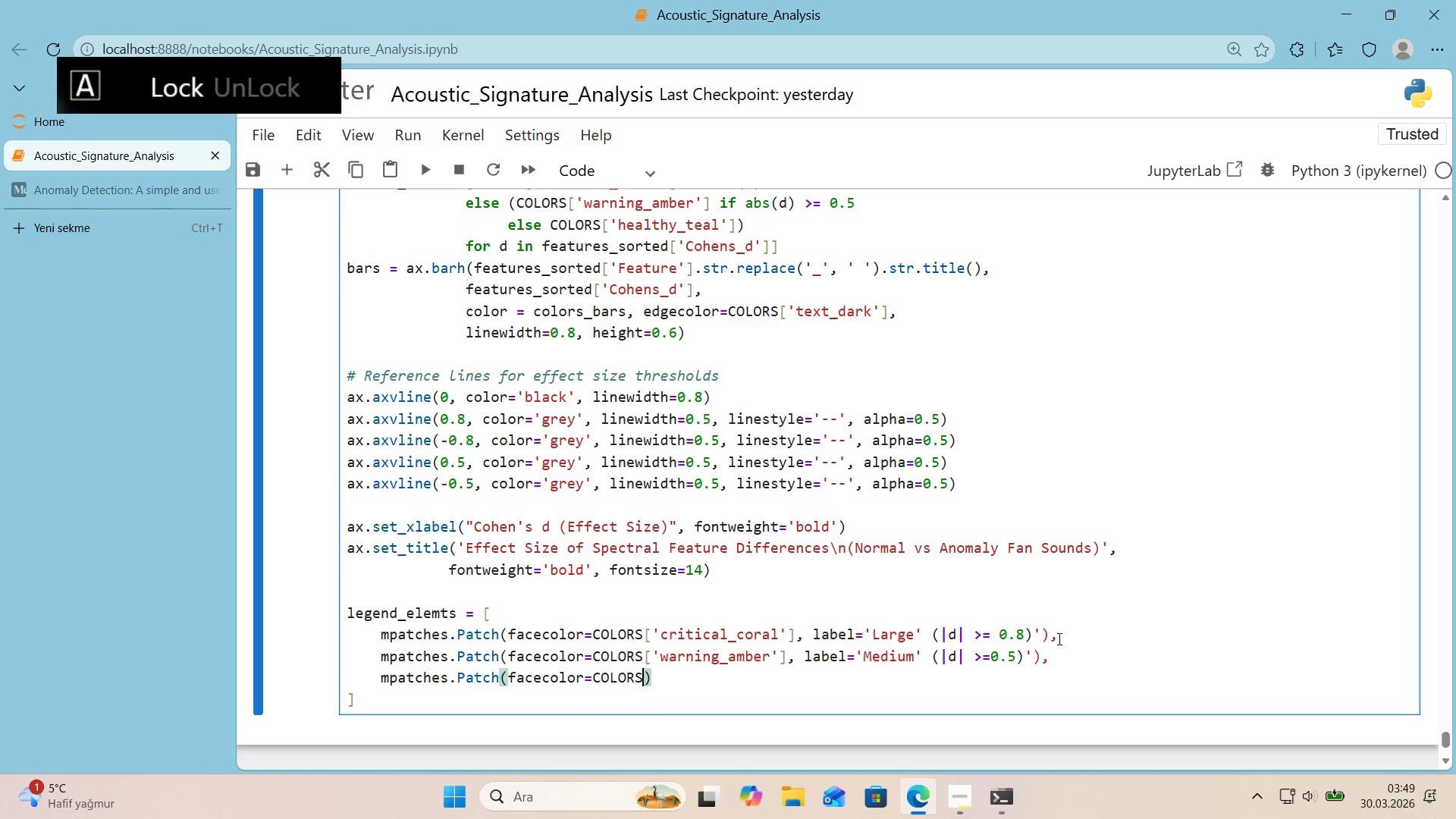 
key(Alt+Control+8)
 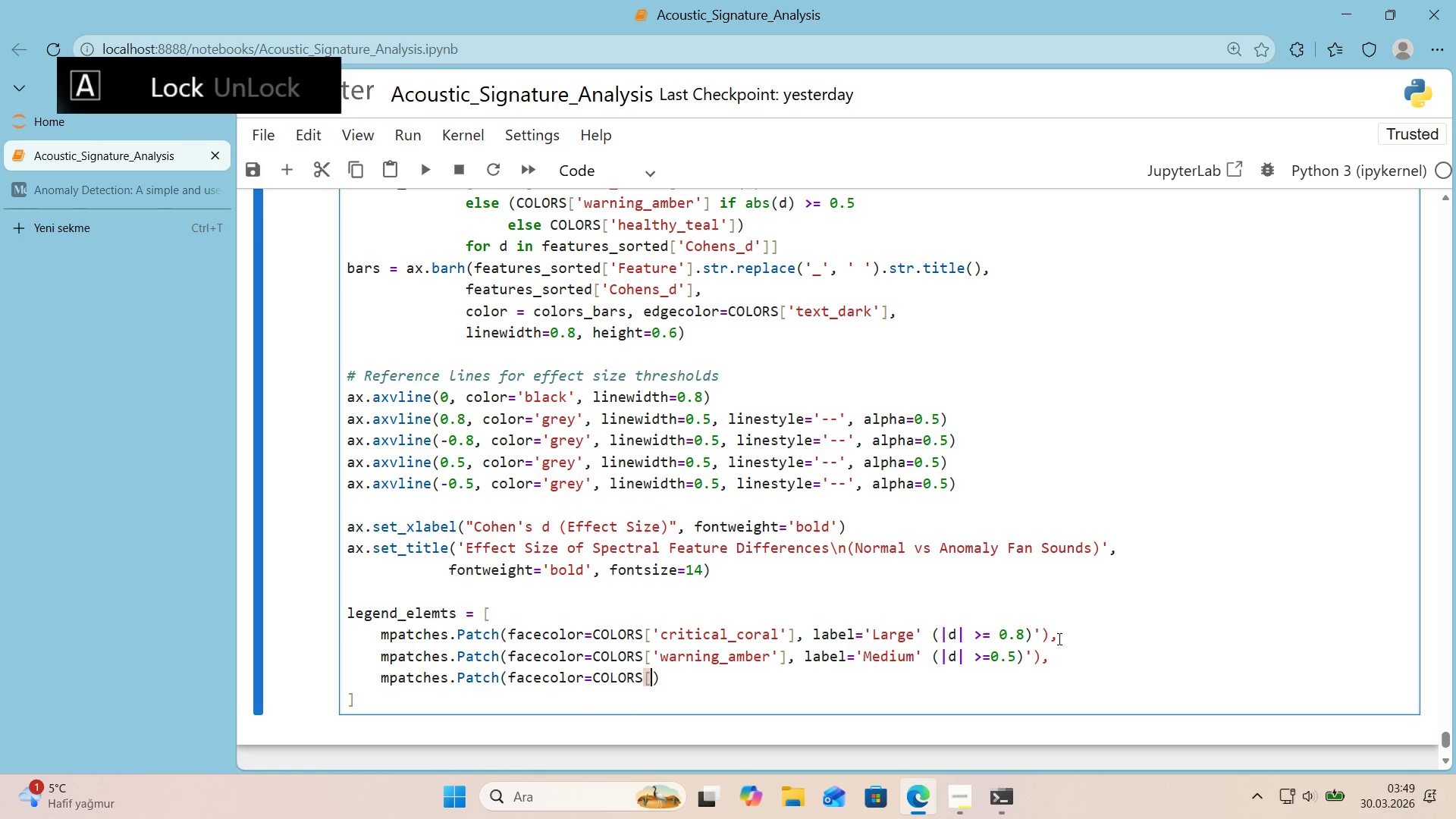 
key(Alt+Control+9)
 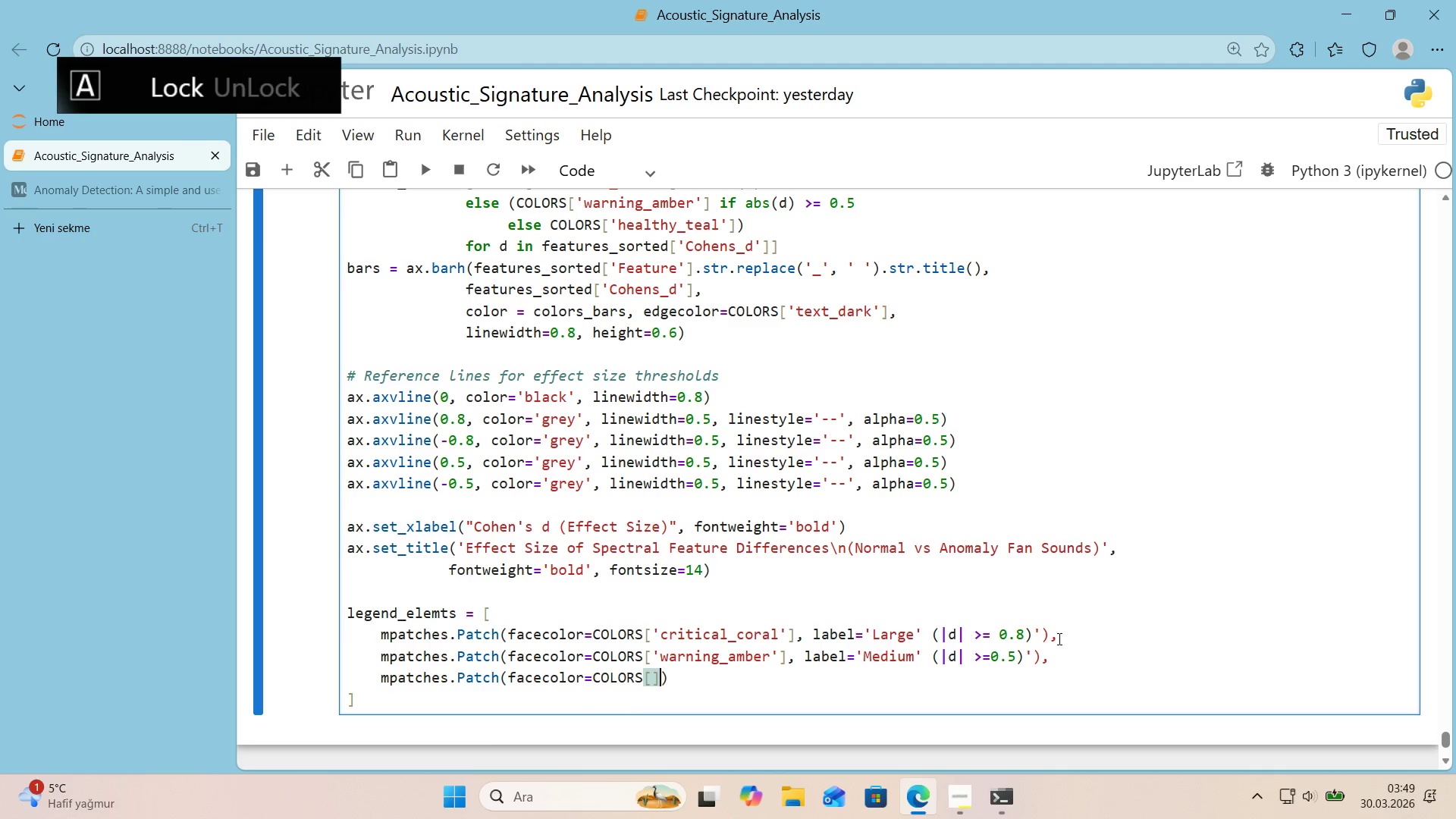 
key(ArrowLeft)
 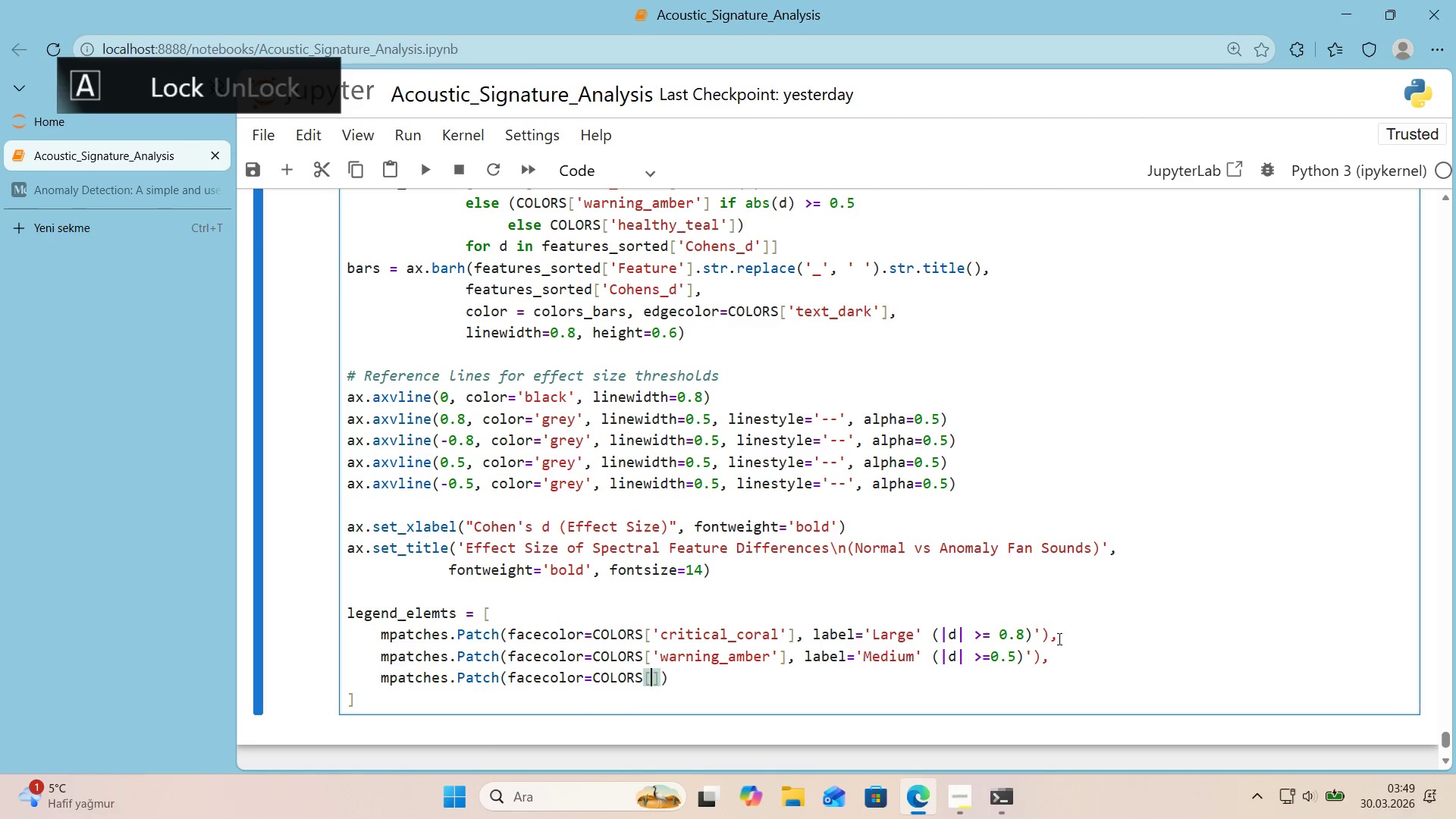 
type(@@)
 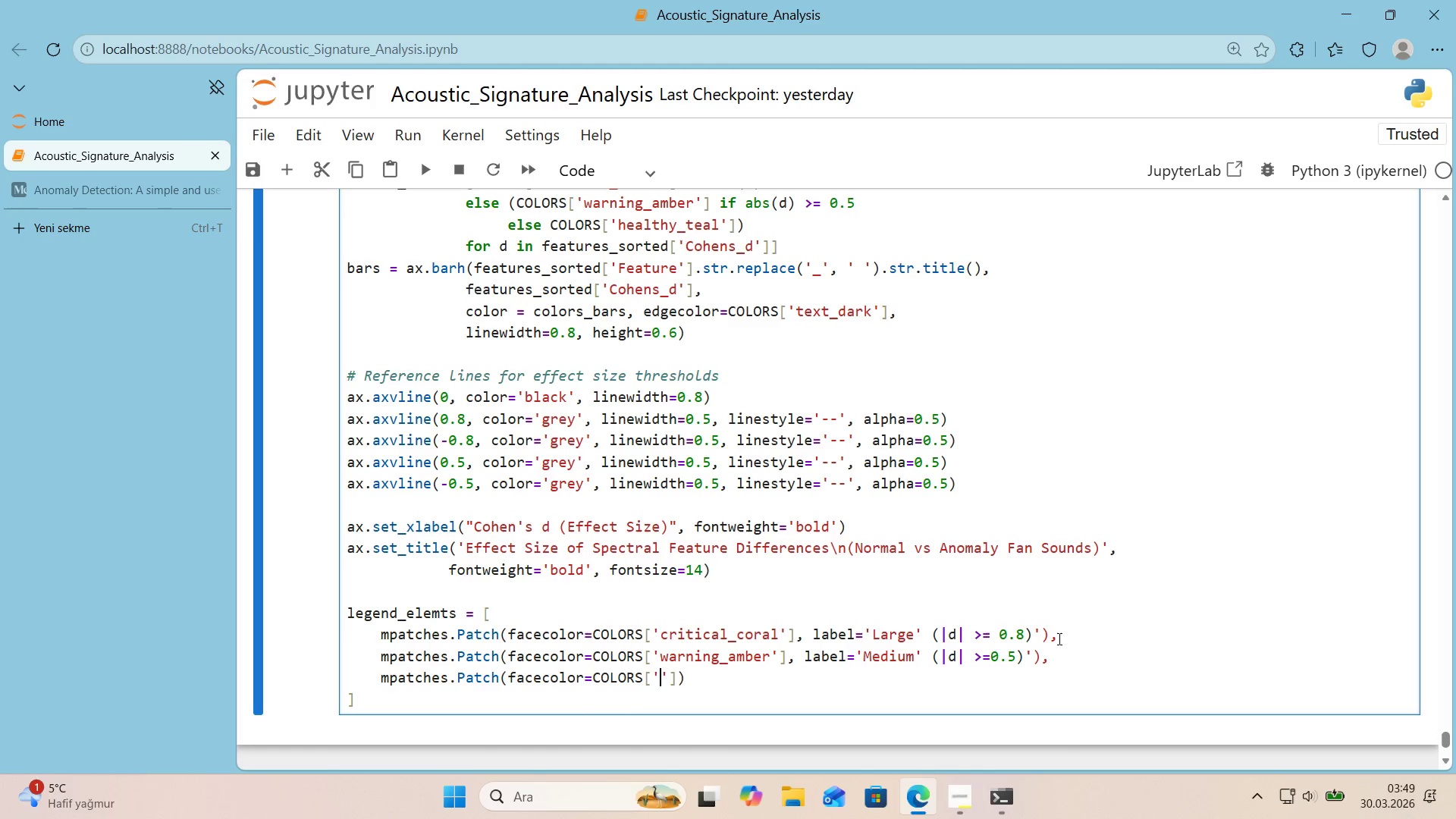 
key(ArrowLeft)
 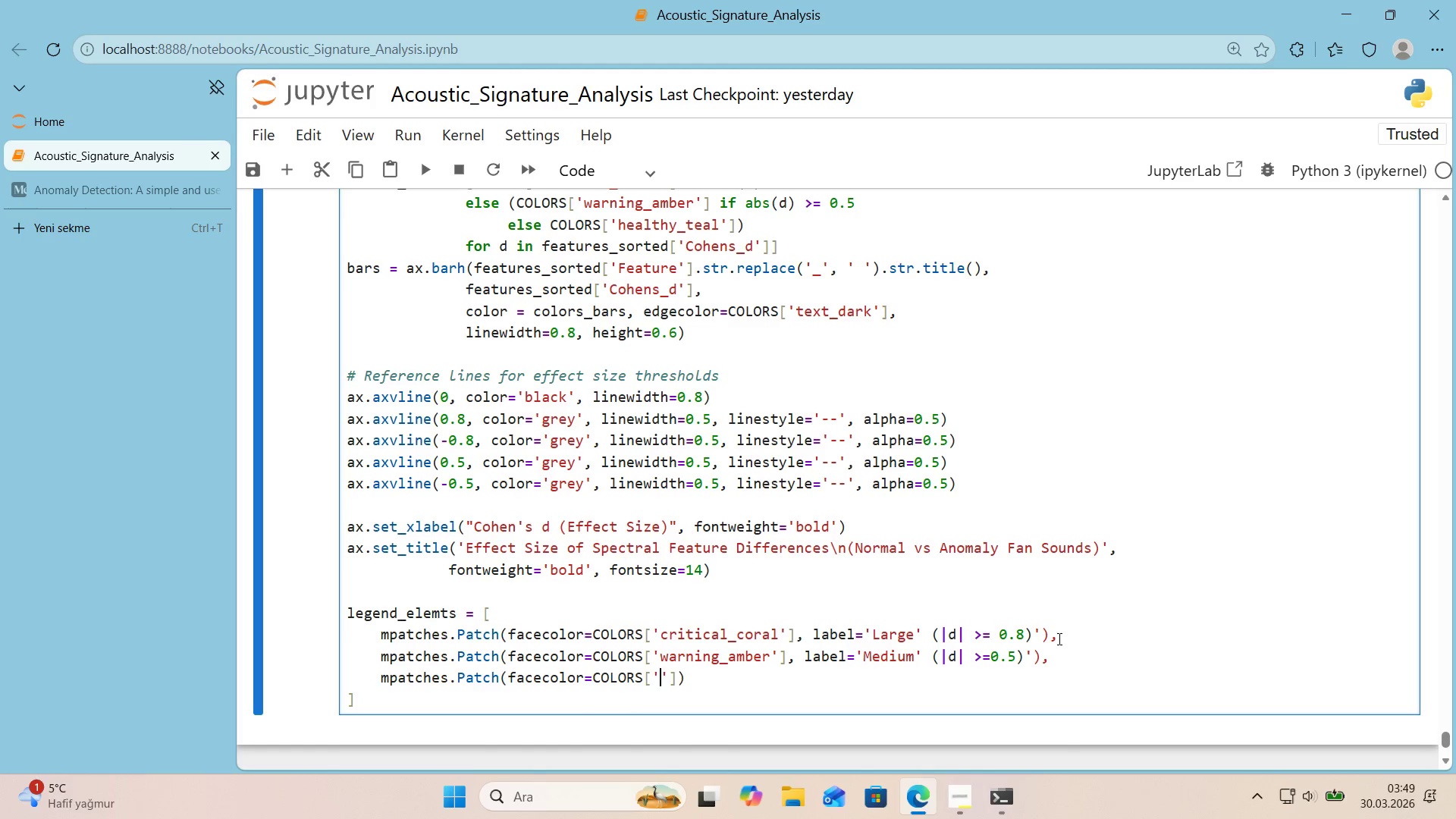 
type(healthy_teal)
 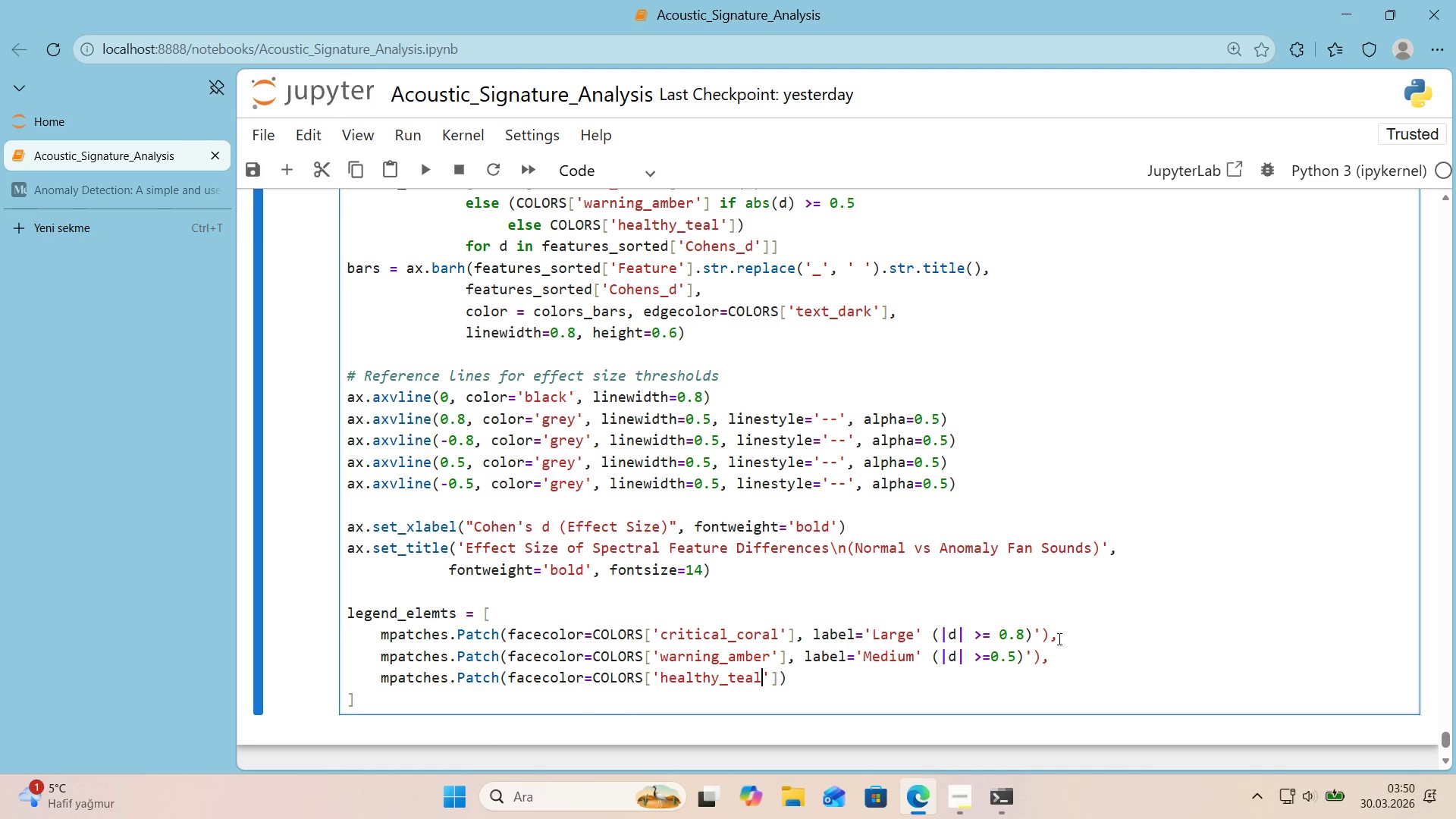 
key(ArrowRight)
 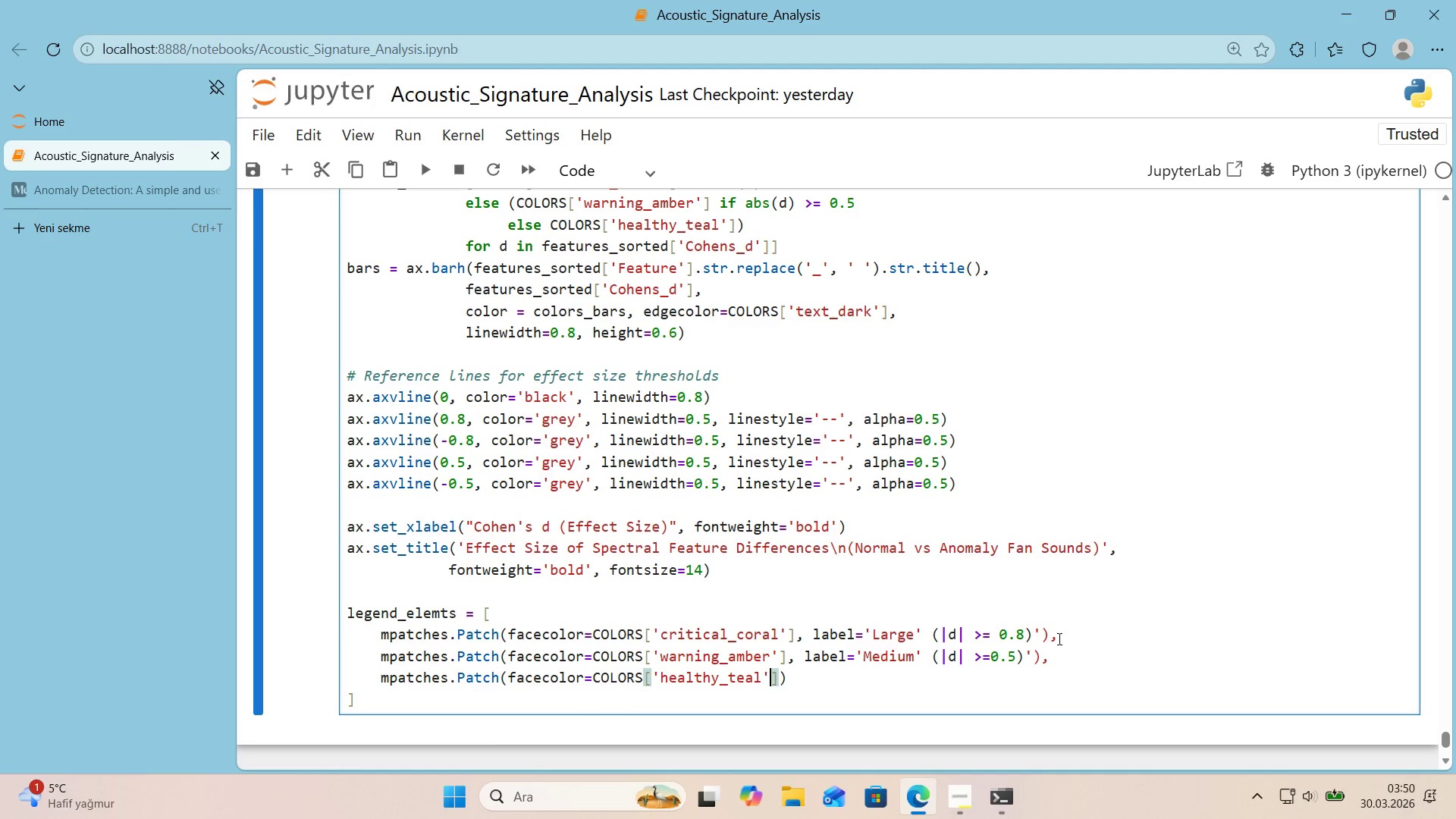 
key(ArrowRight)
 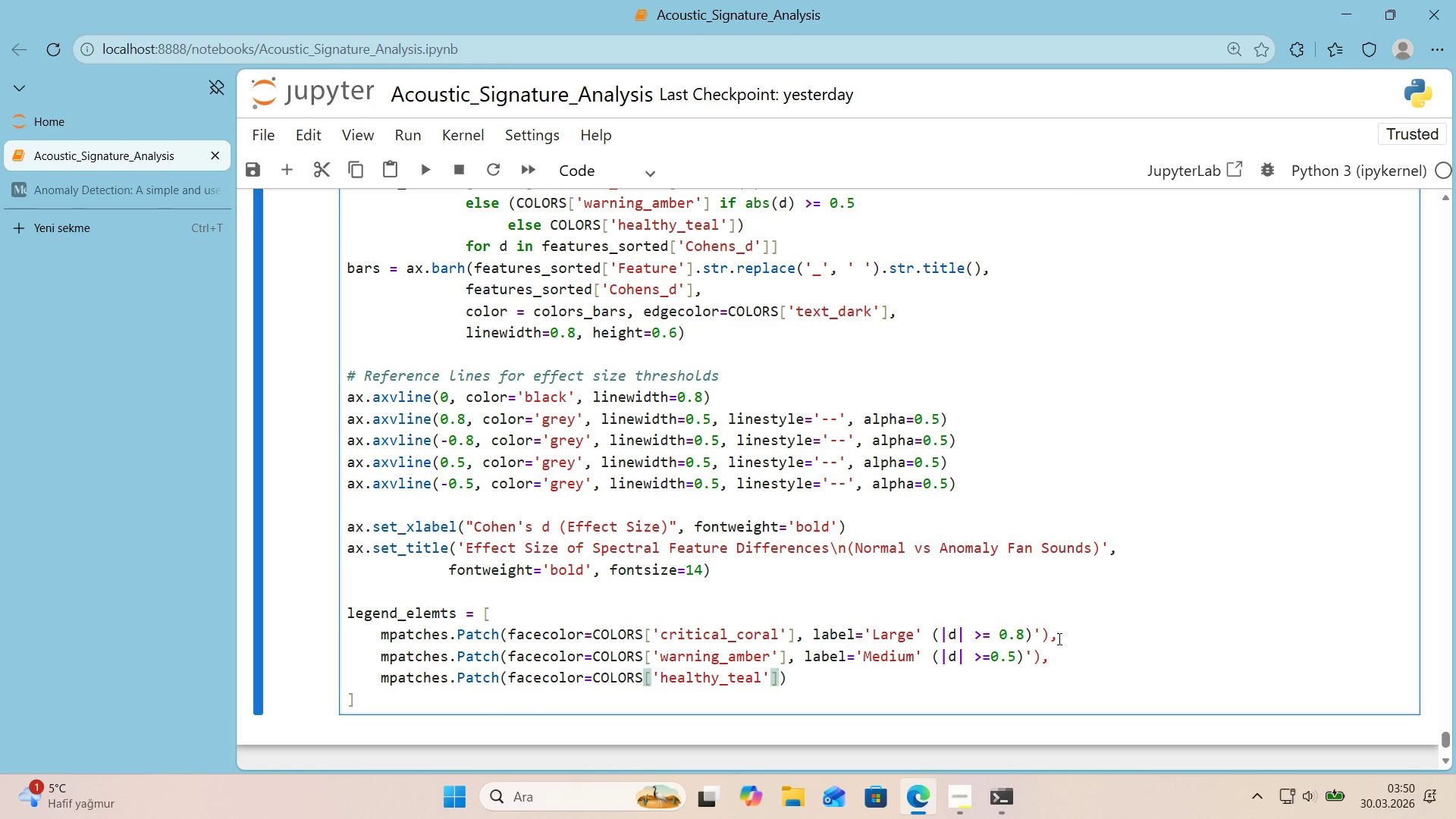 
type(, label)@@)
 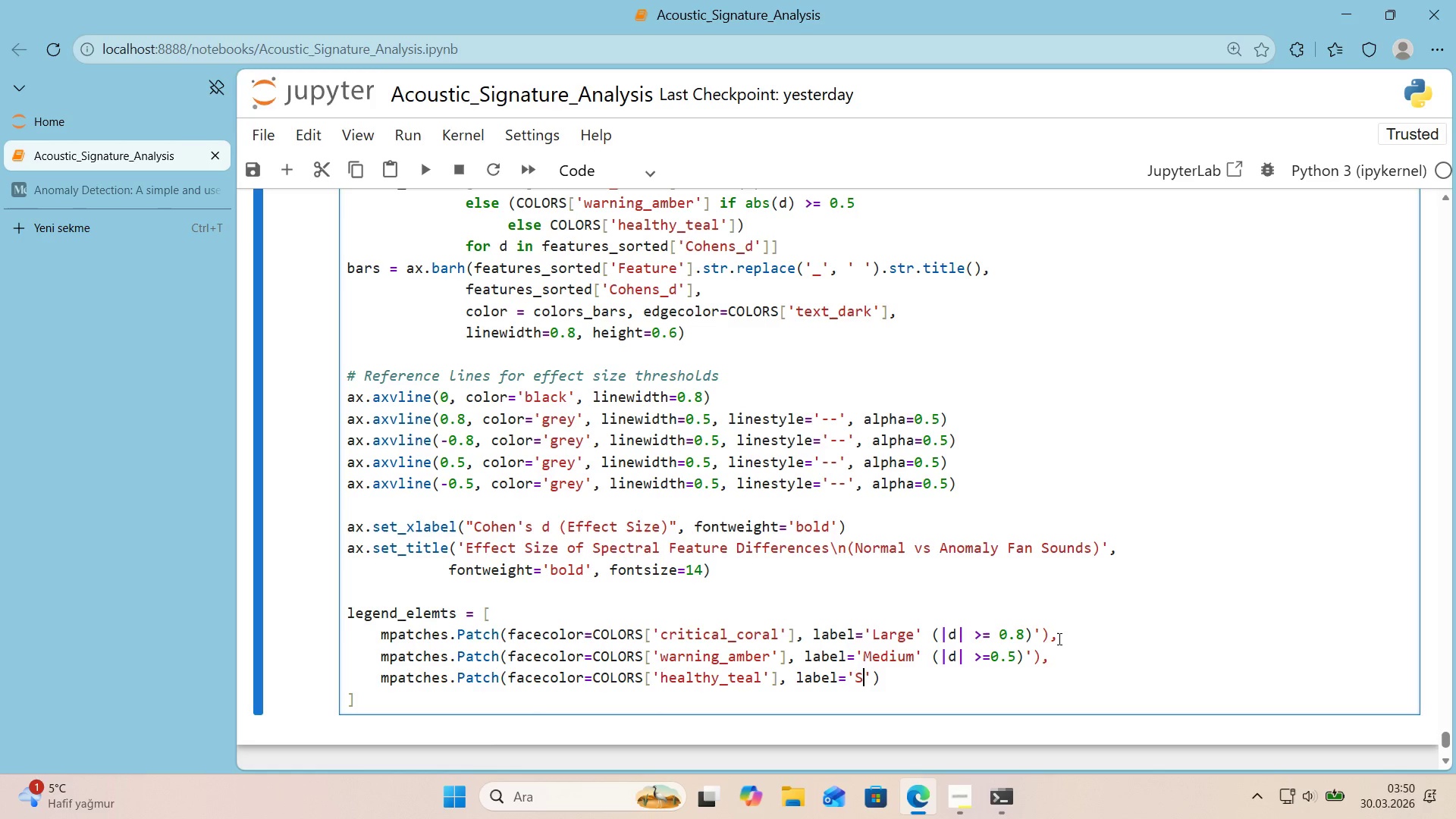 
 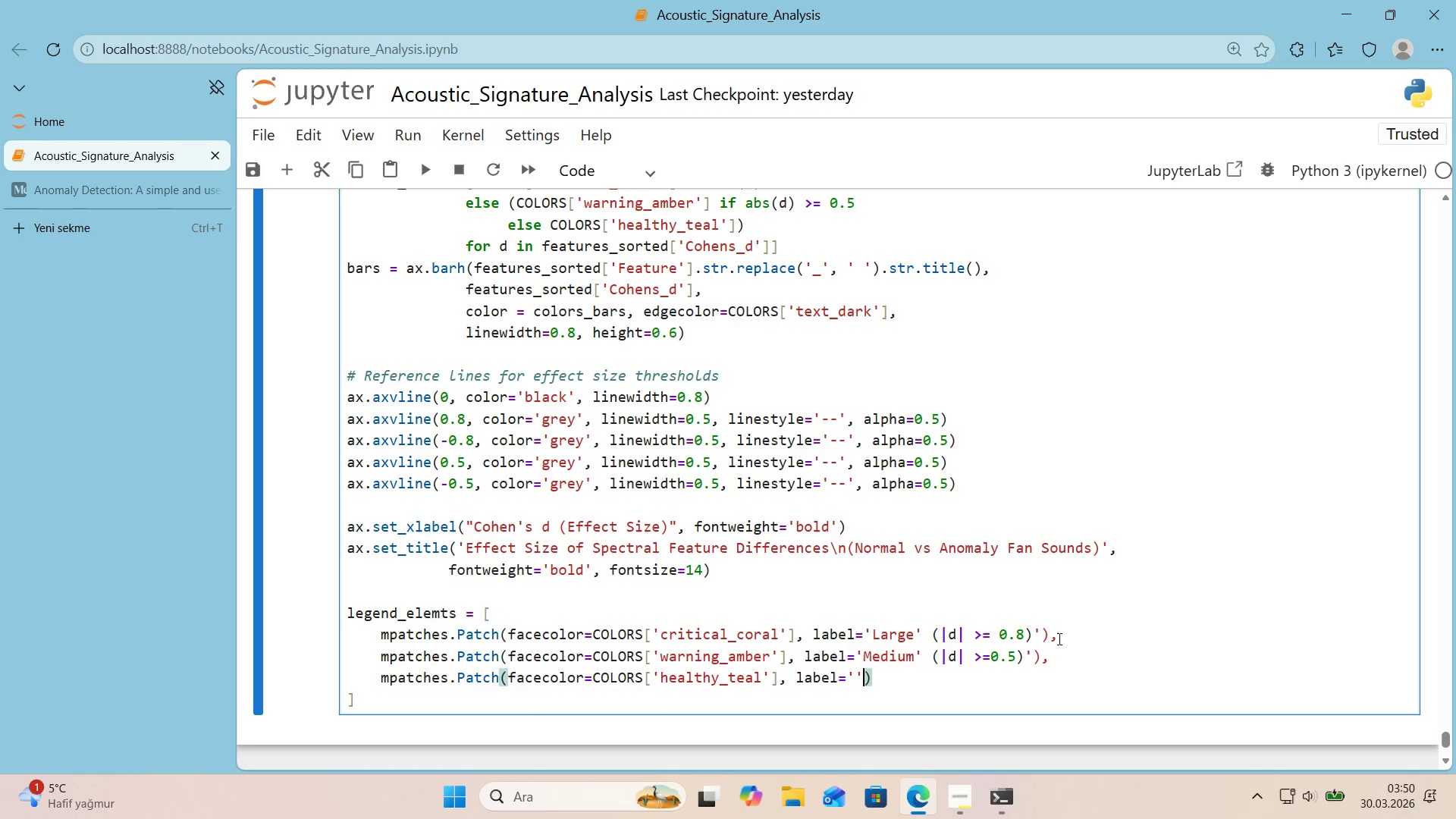 
key(ArrowLeft)
 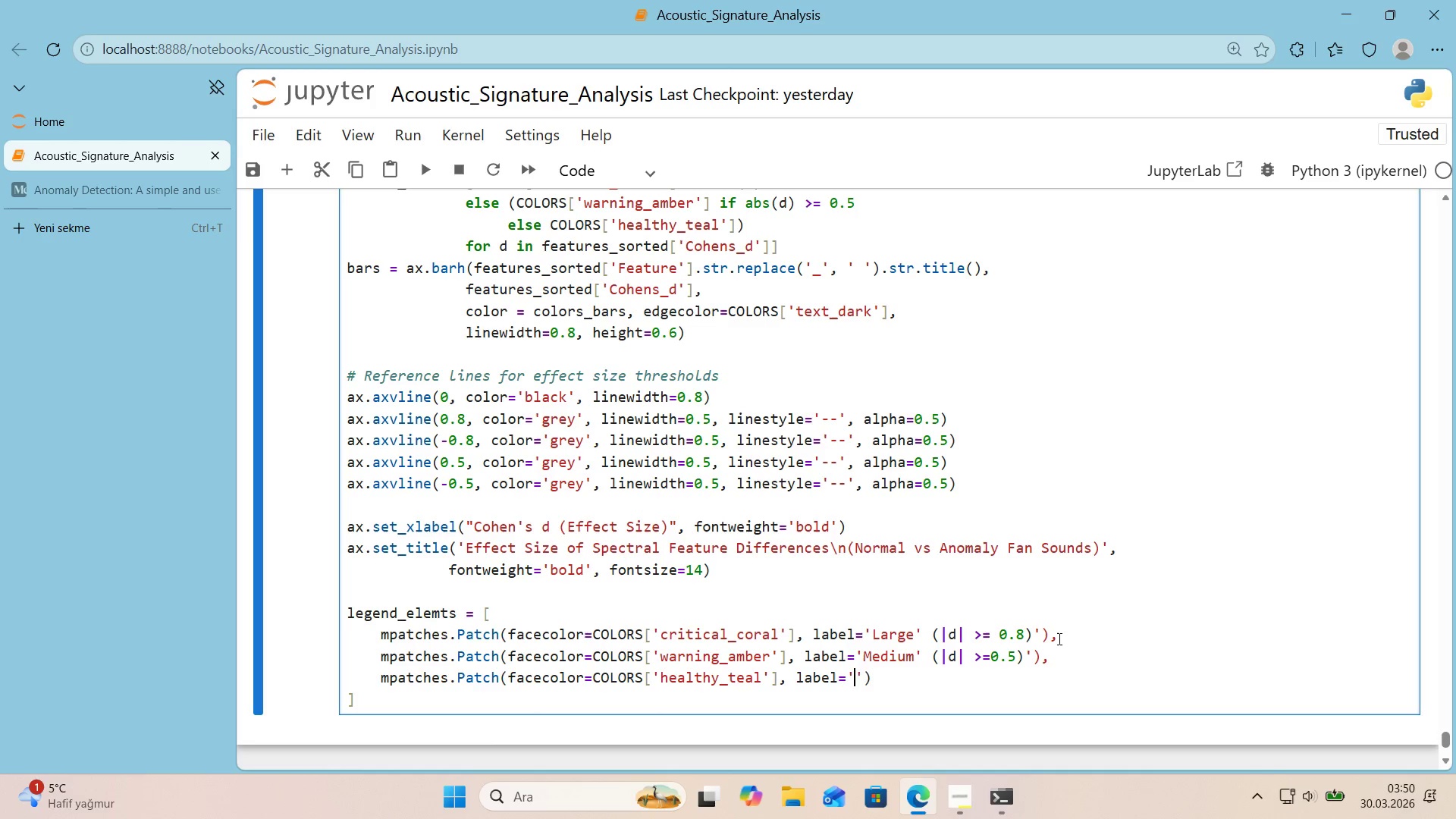 
type(Small)
 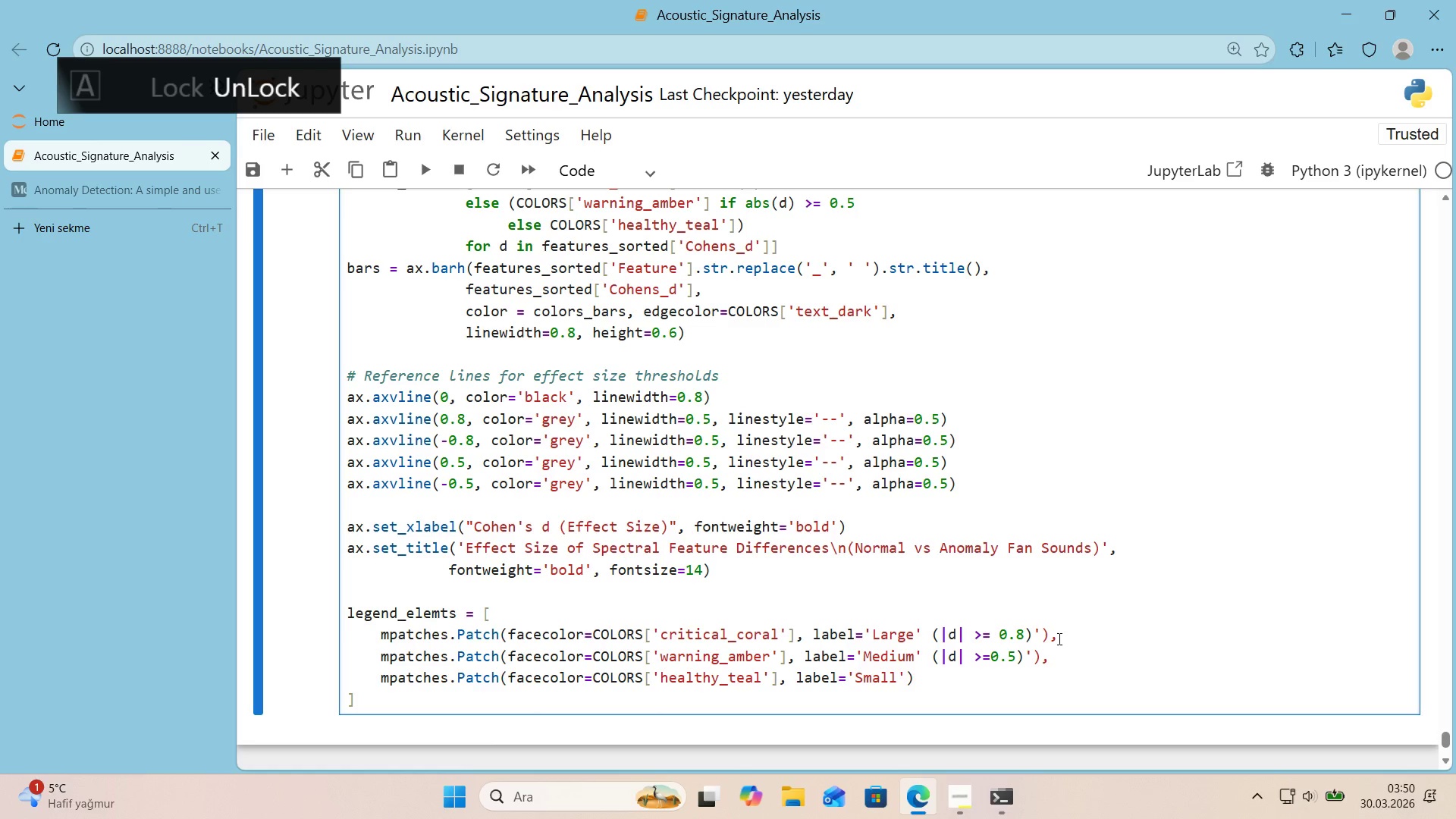 
key(ArrowRight)
 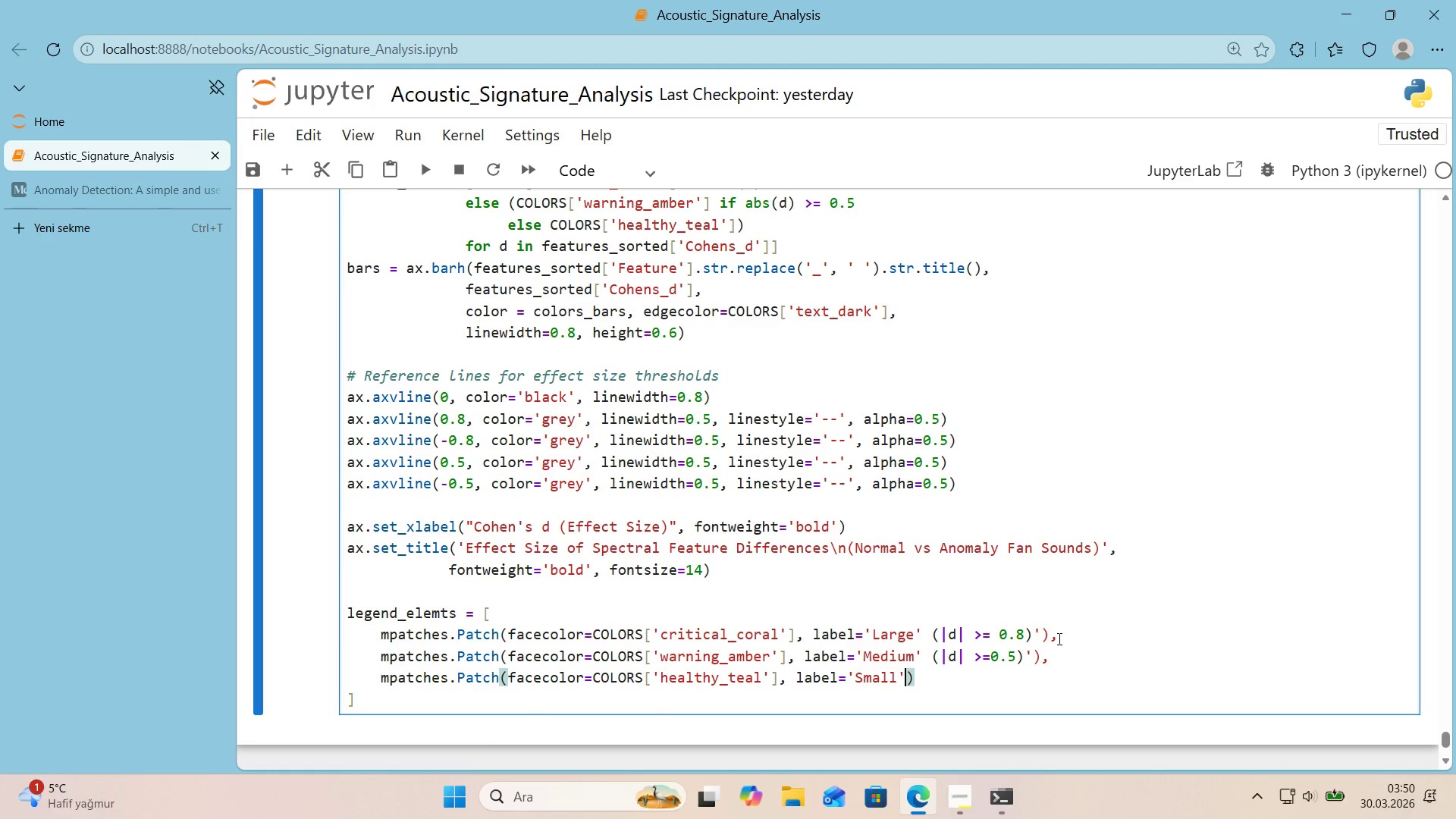 
type( *()
 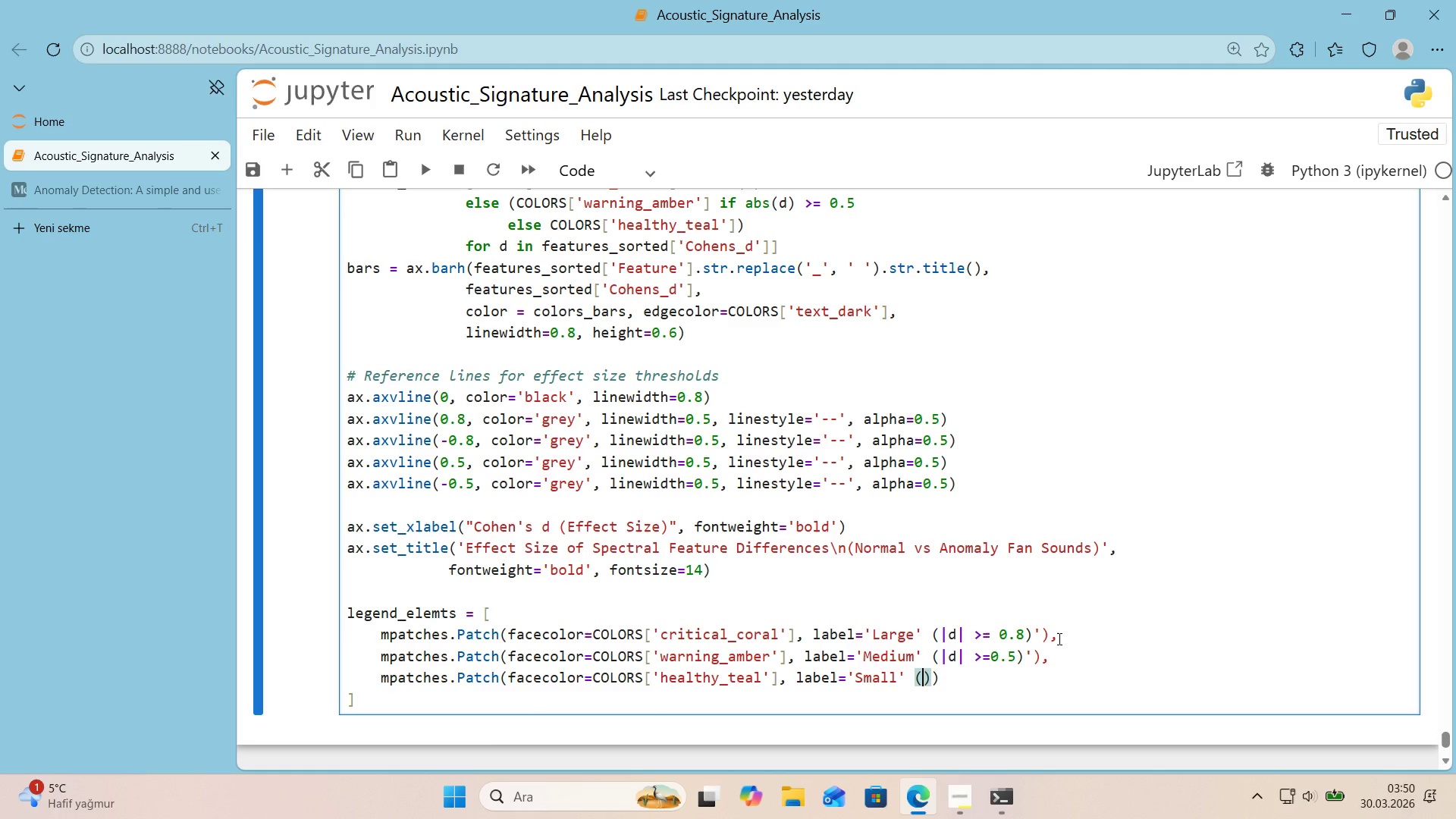 
 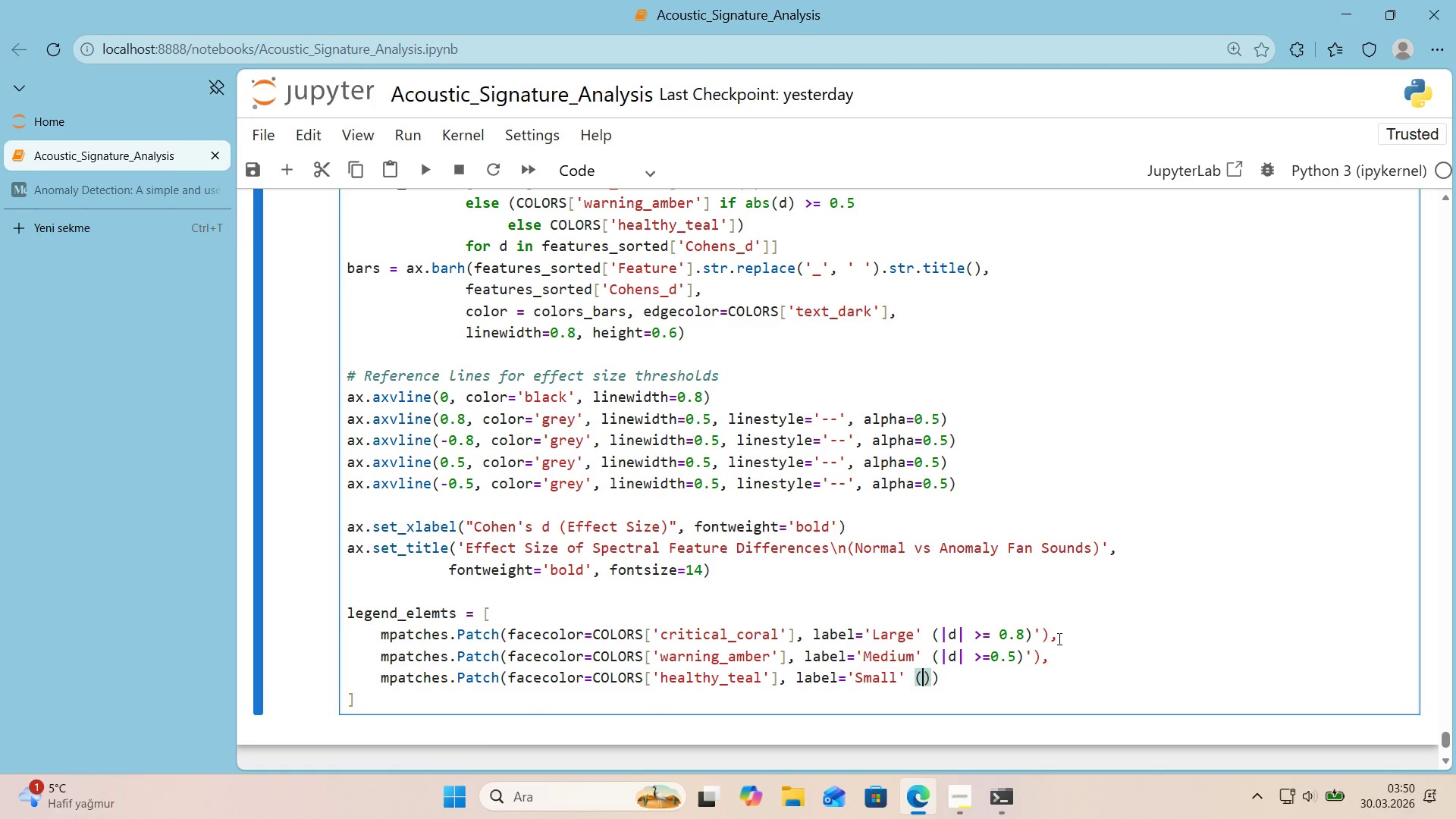 
key(ArrowLeft)
 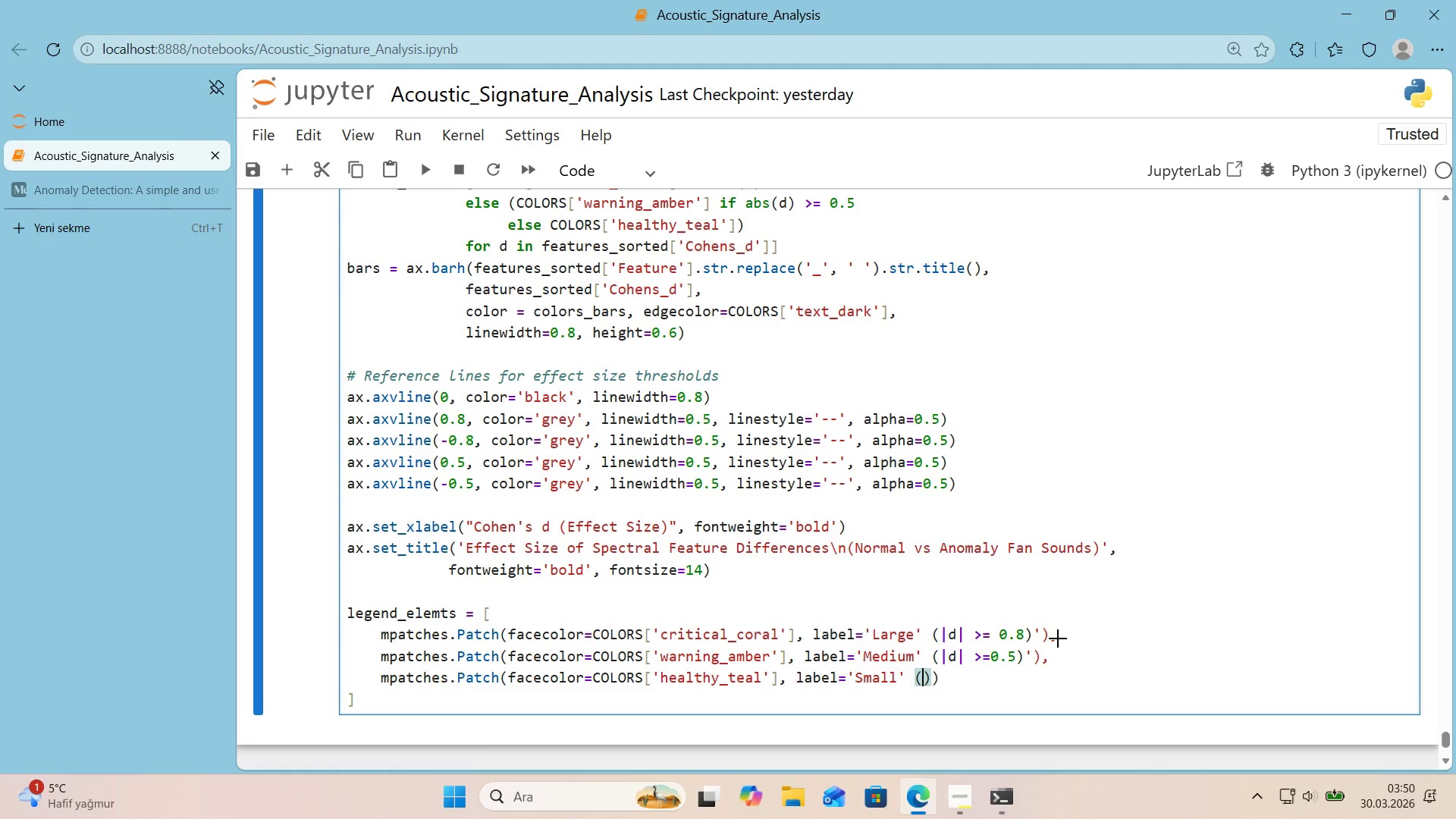 
key(Alt+Control+Minus)
 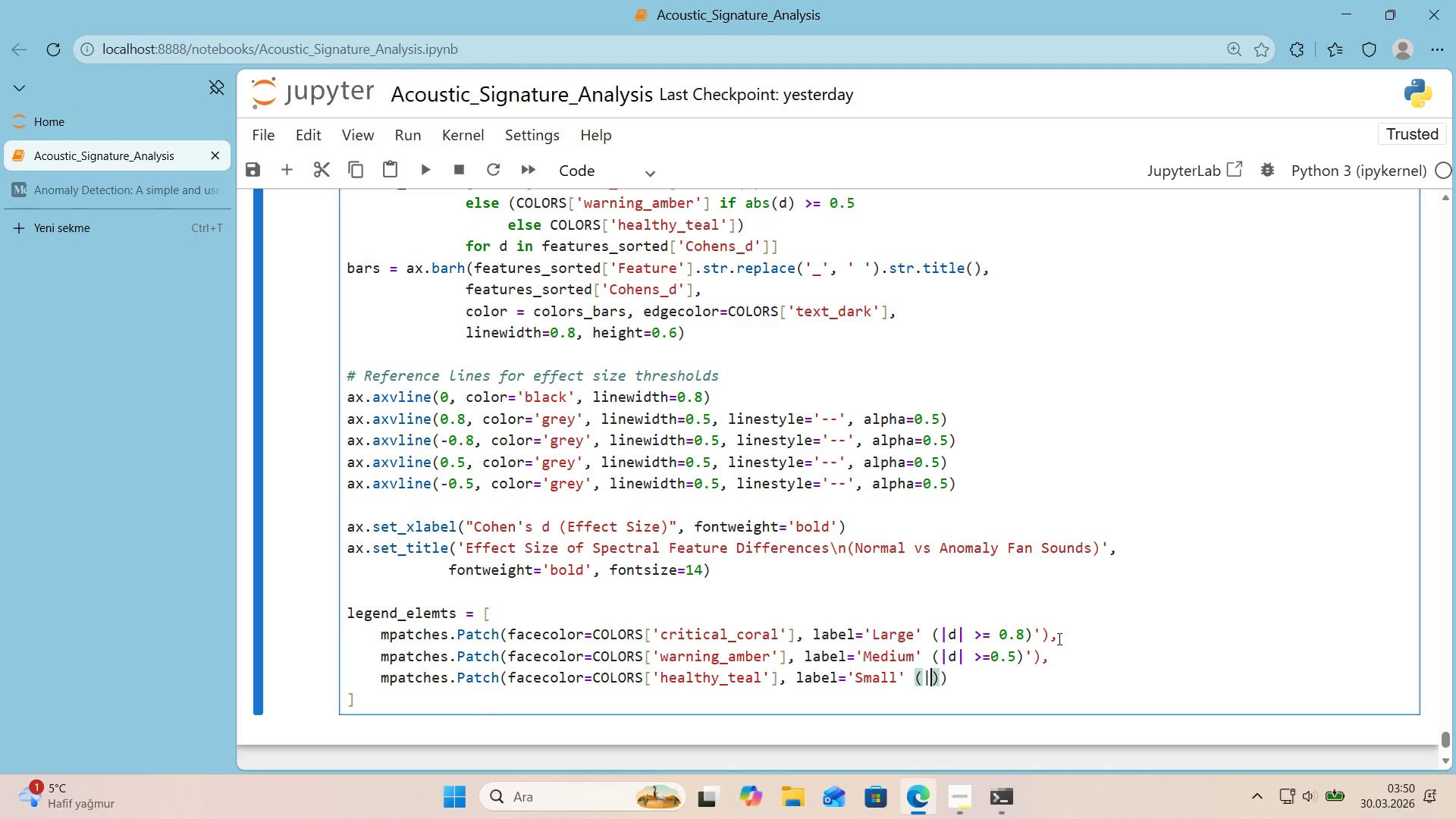 
key(Alt+Control+Minus)
 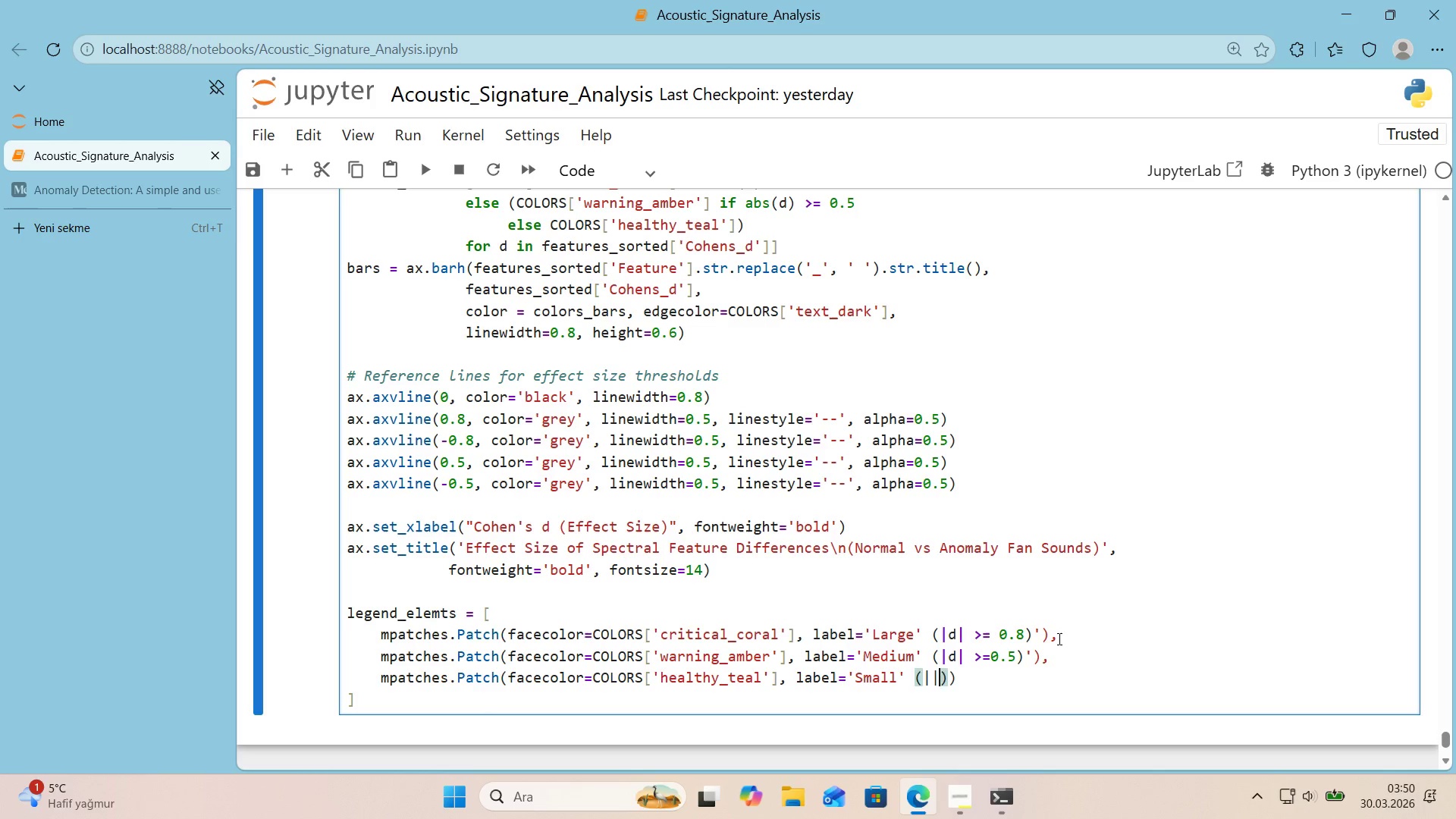 
key(ArrowLeft)
 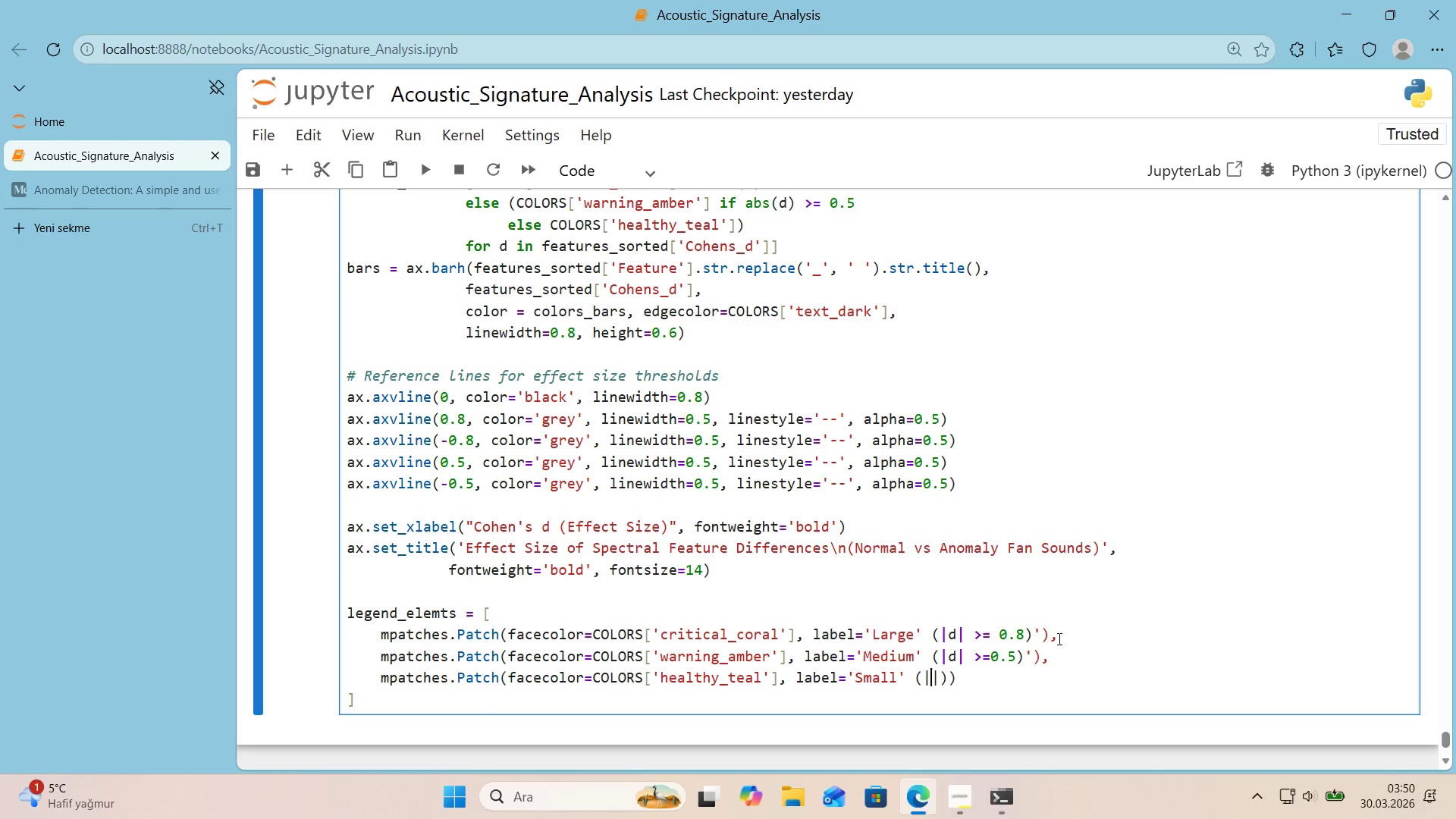 
key(D)
 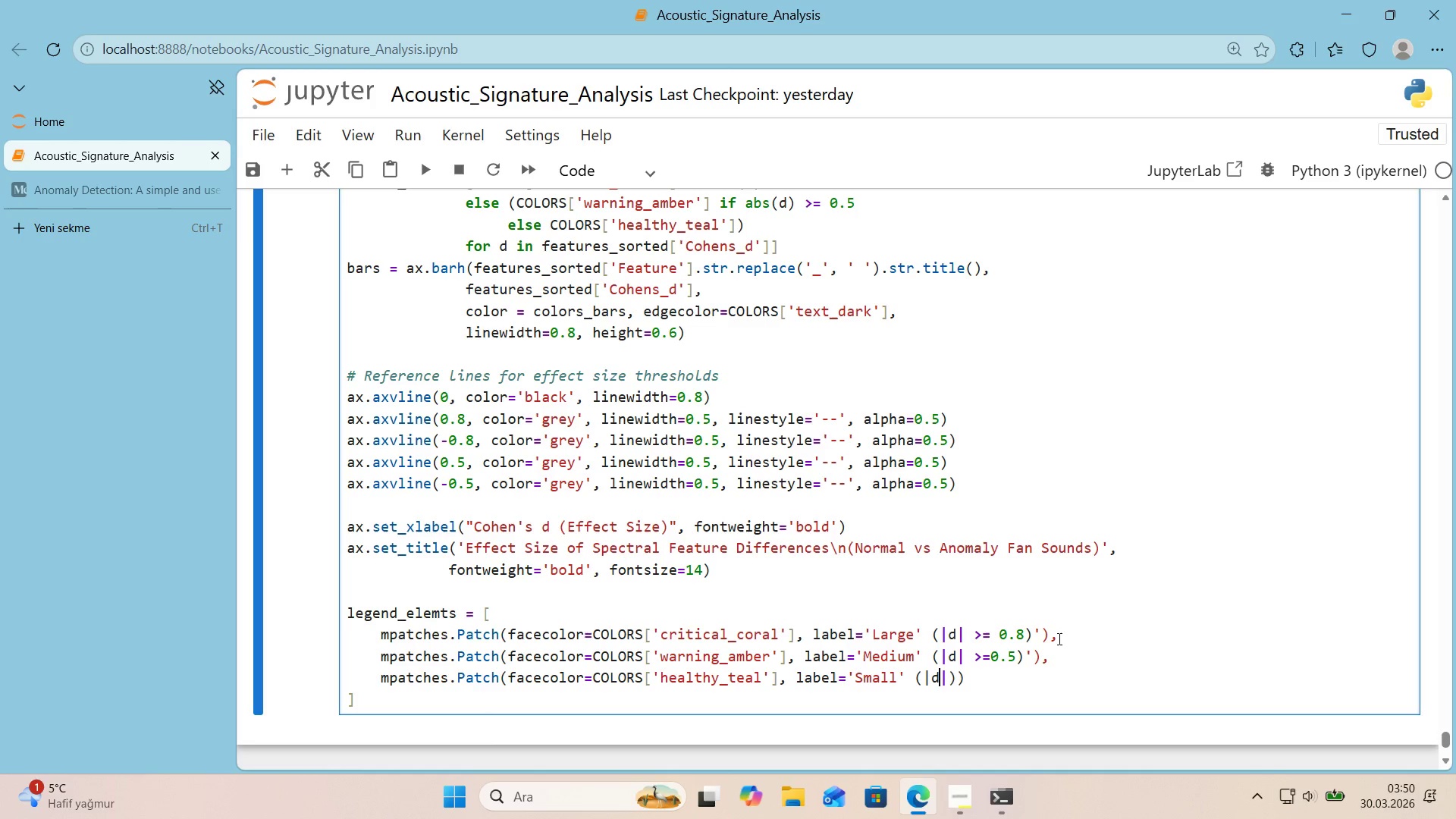 
key(ArrowRight)
 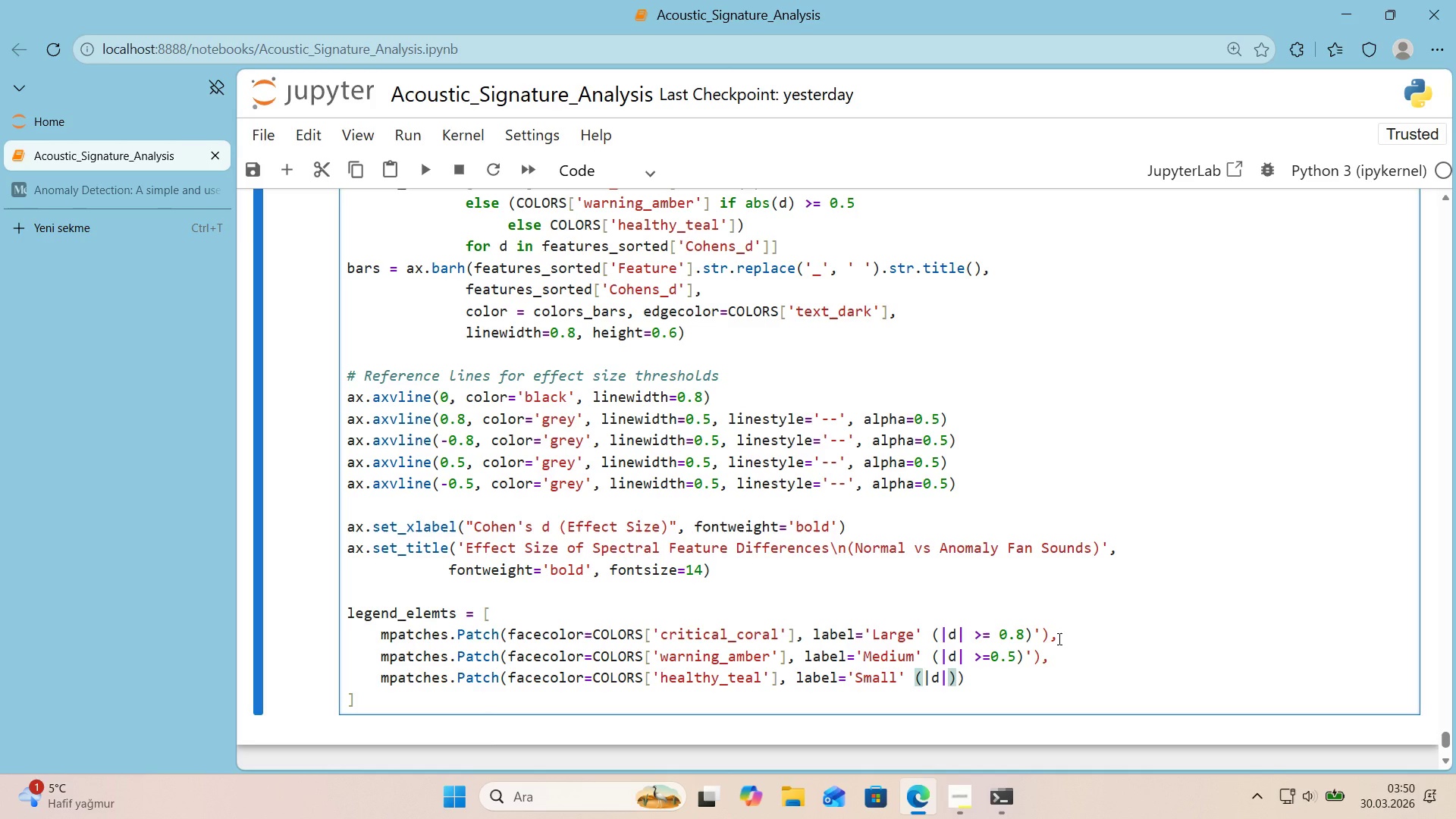 
key(Shift+Break)
 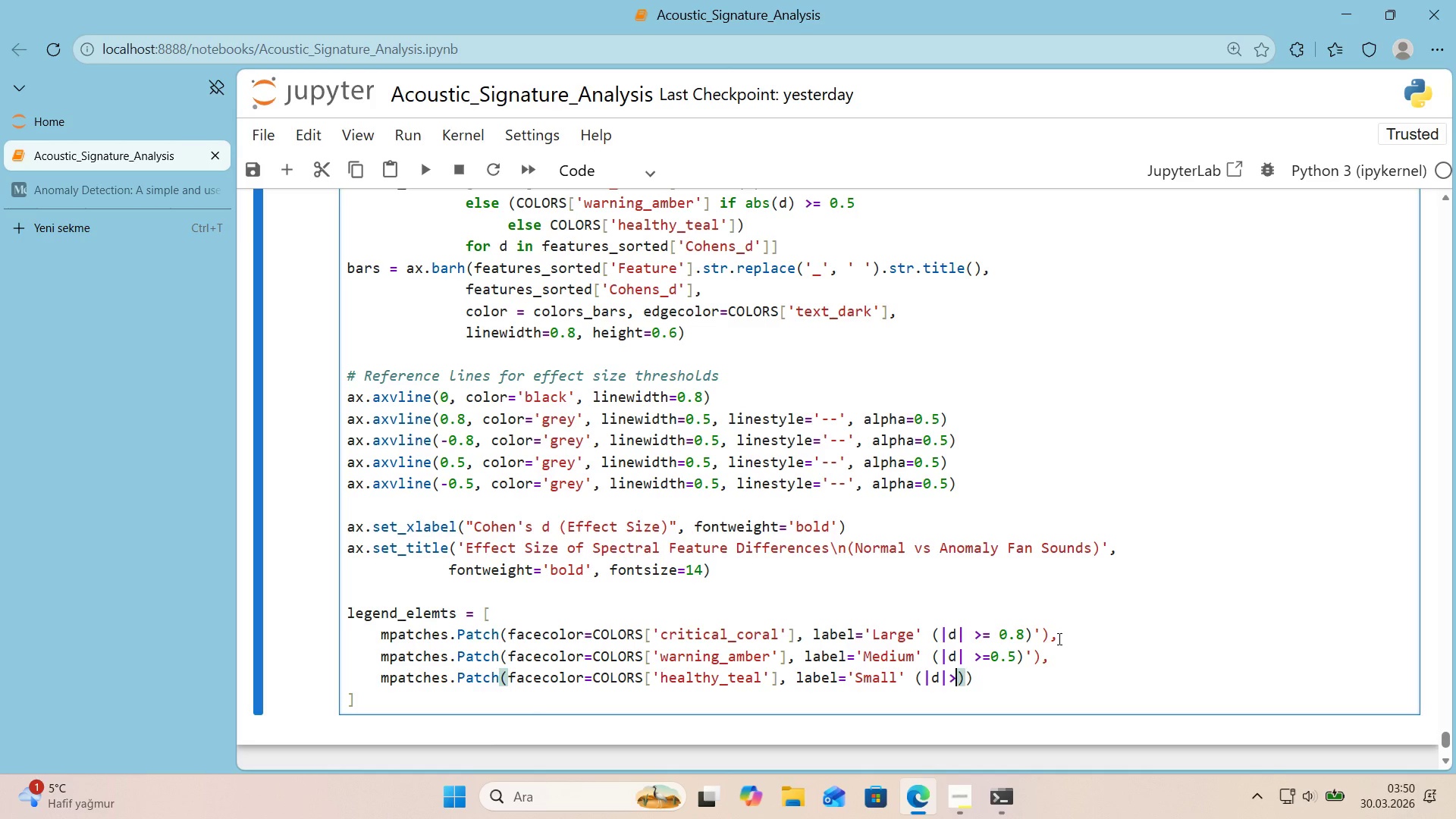 
key(Backspace)
 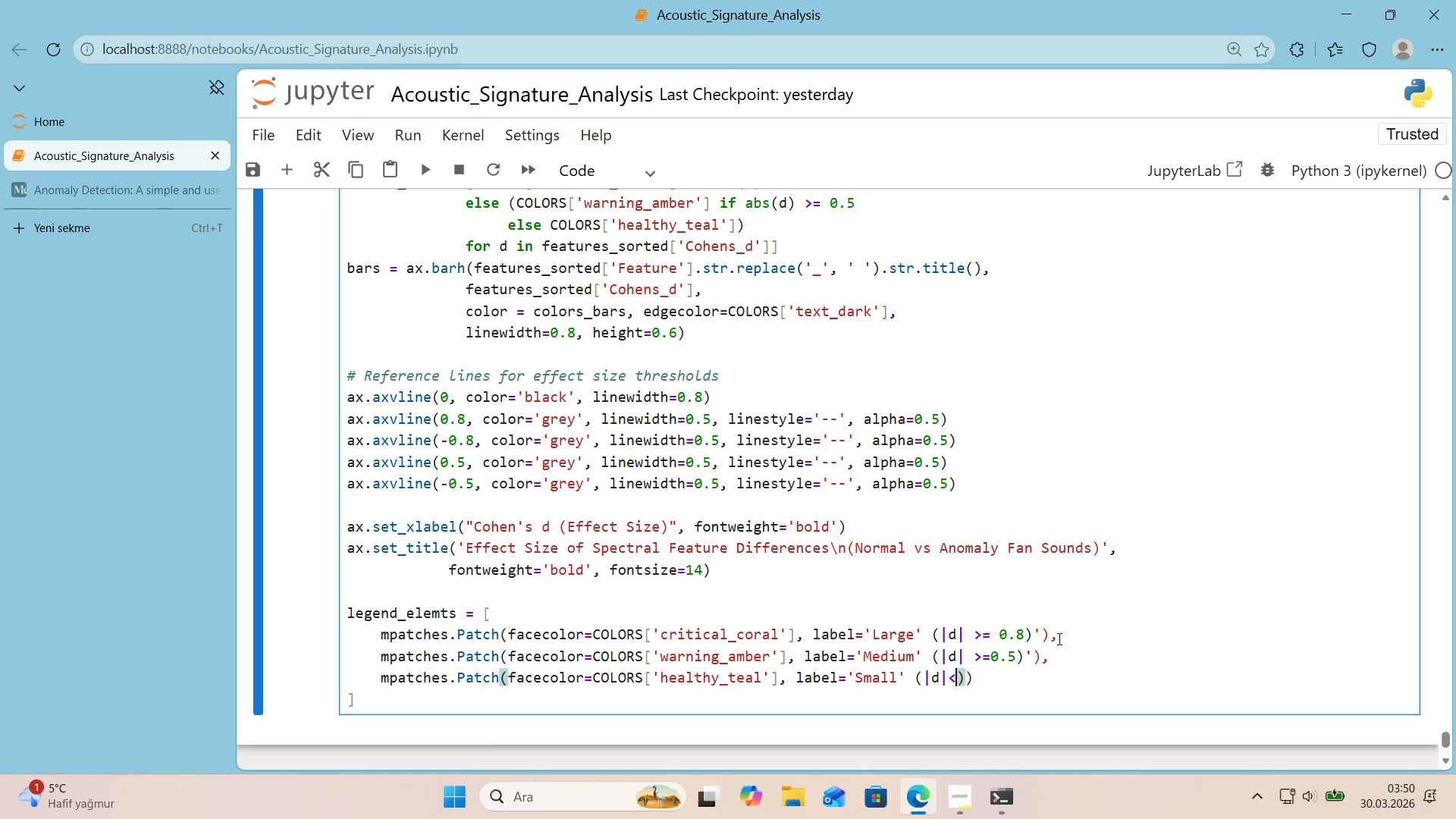 
key(Break)
 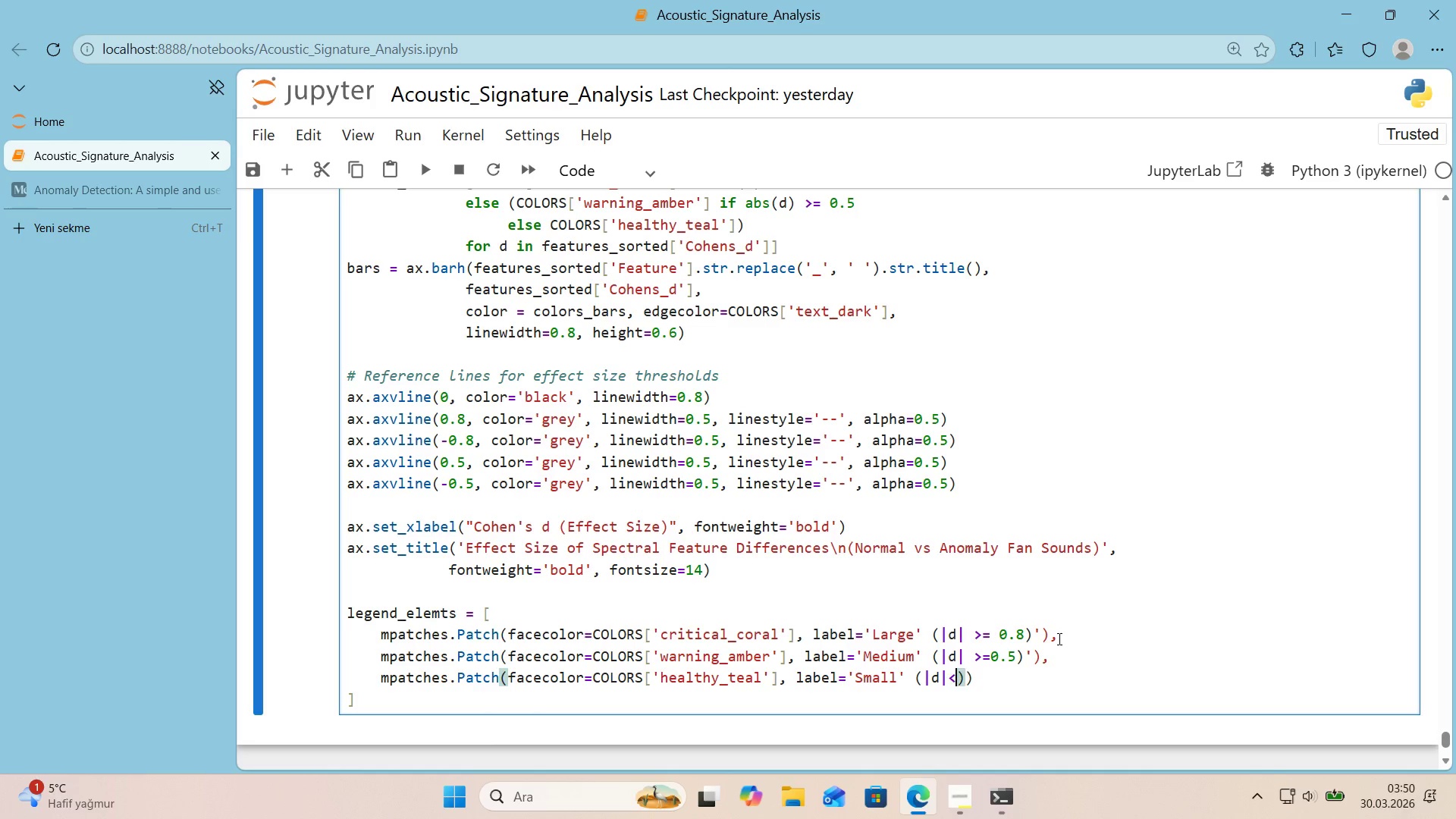 
key(Space)
 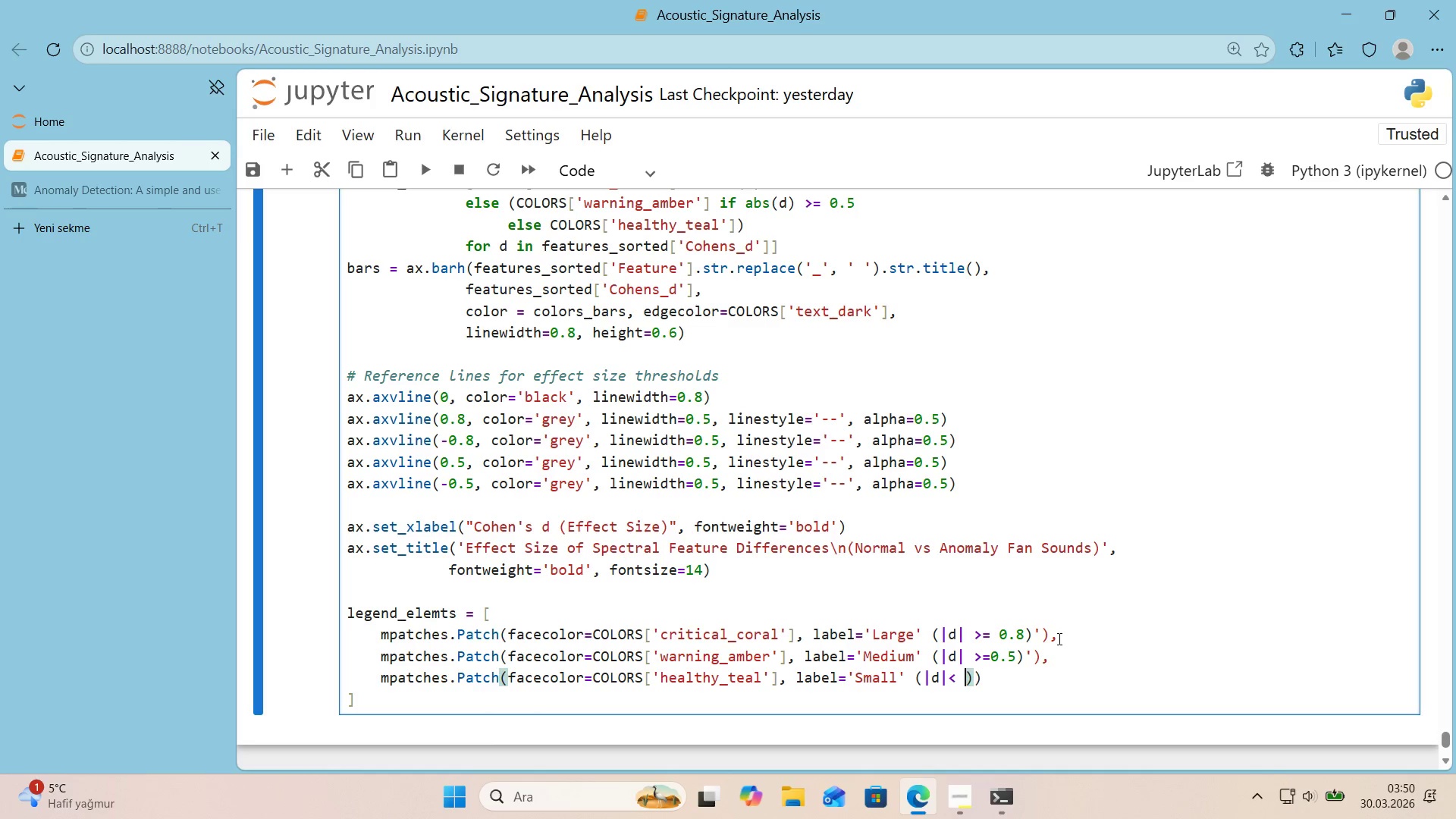 
key(Numpad0)
 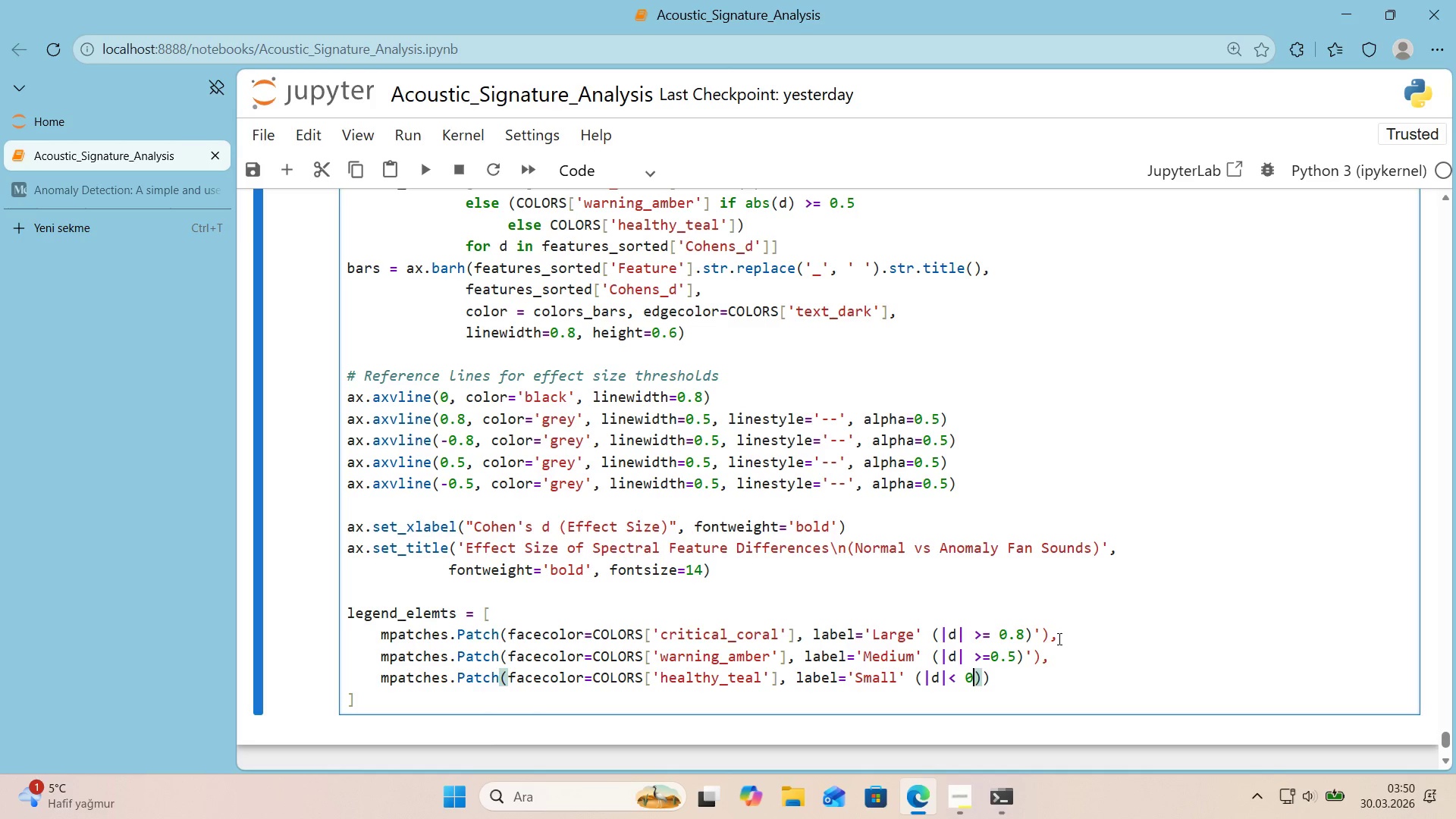 
key(Period)
 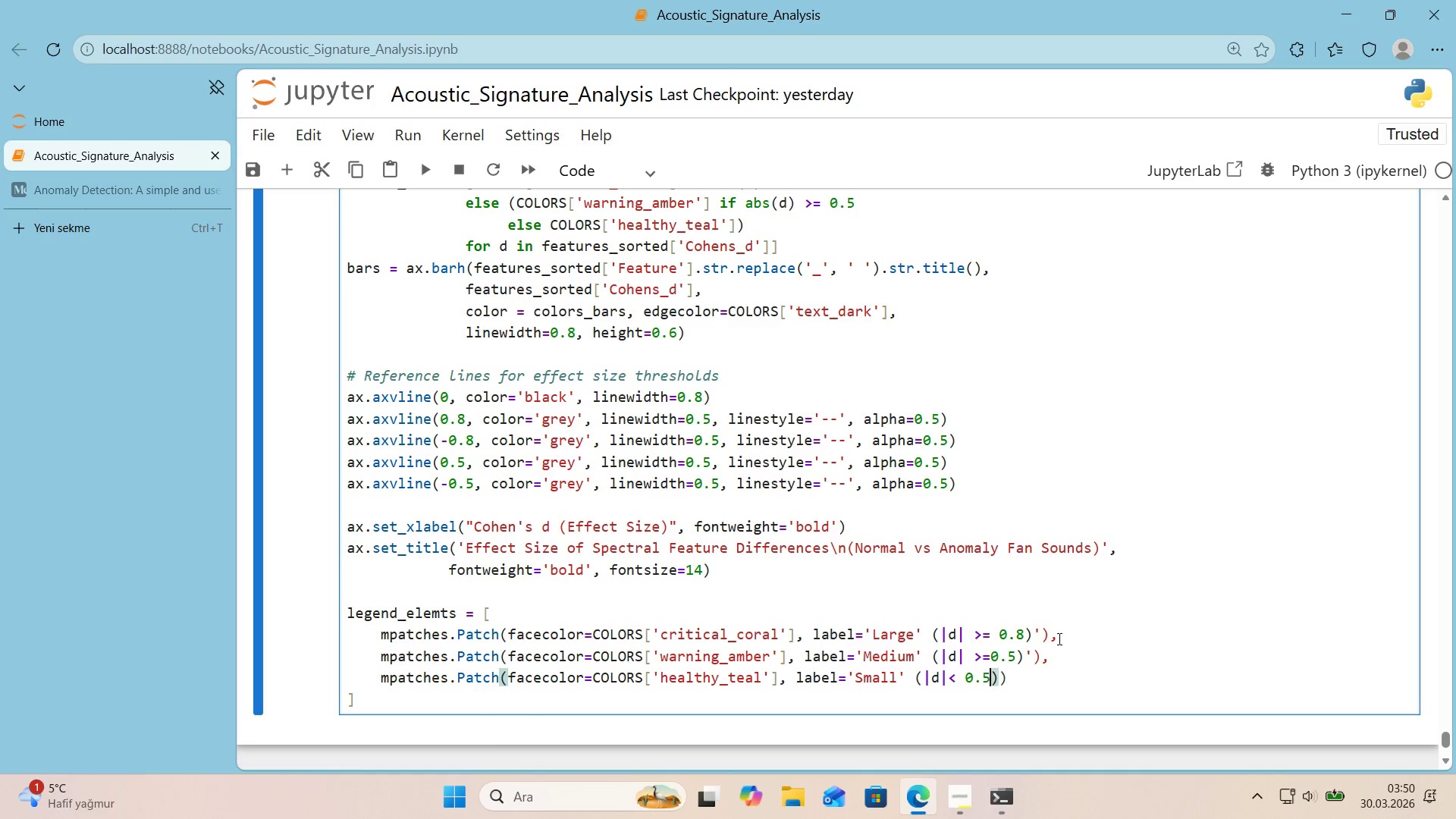 
key(Numpad5)
 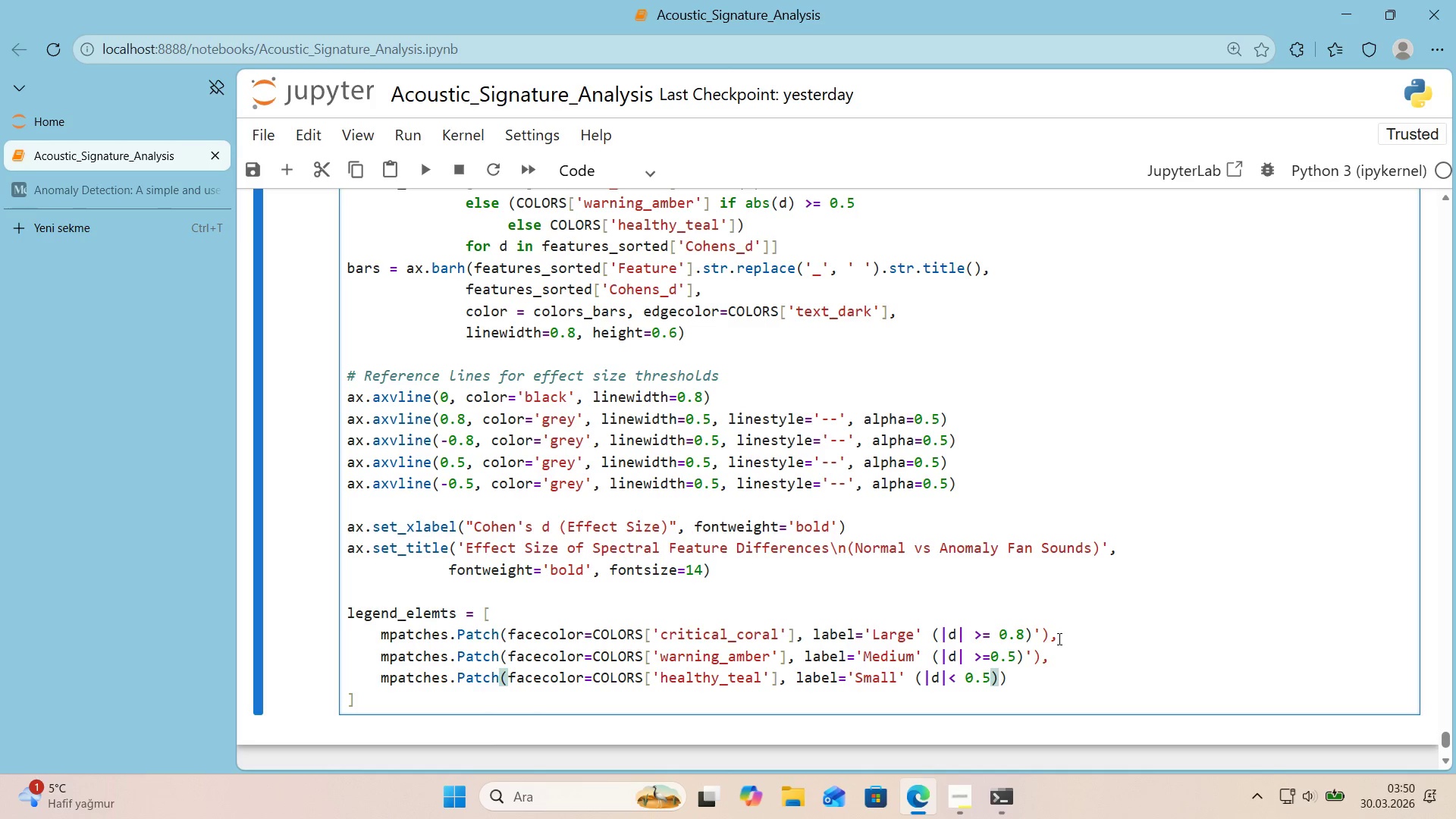 
key(ArrowRight)
 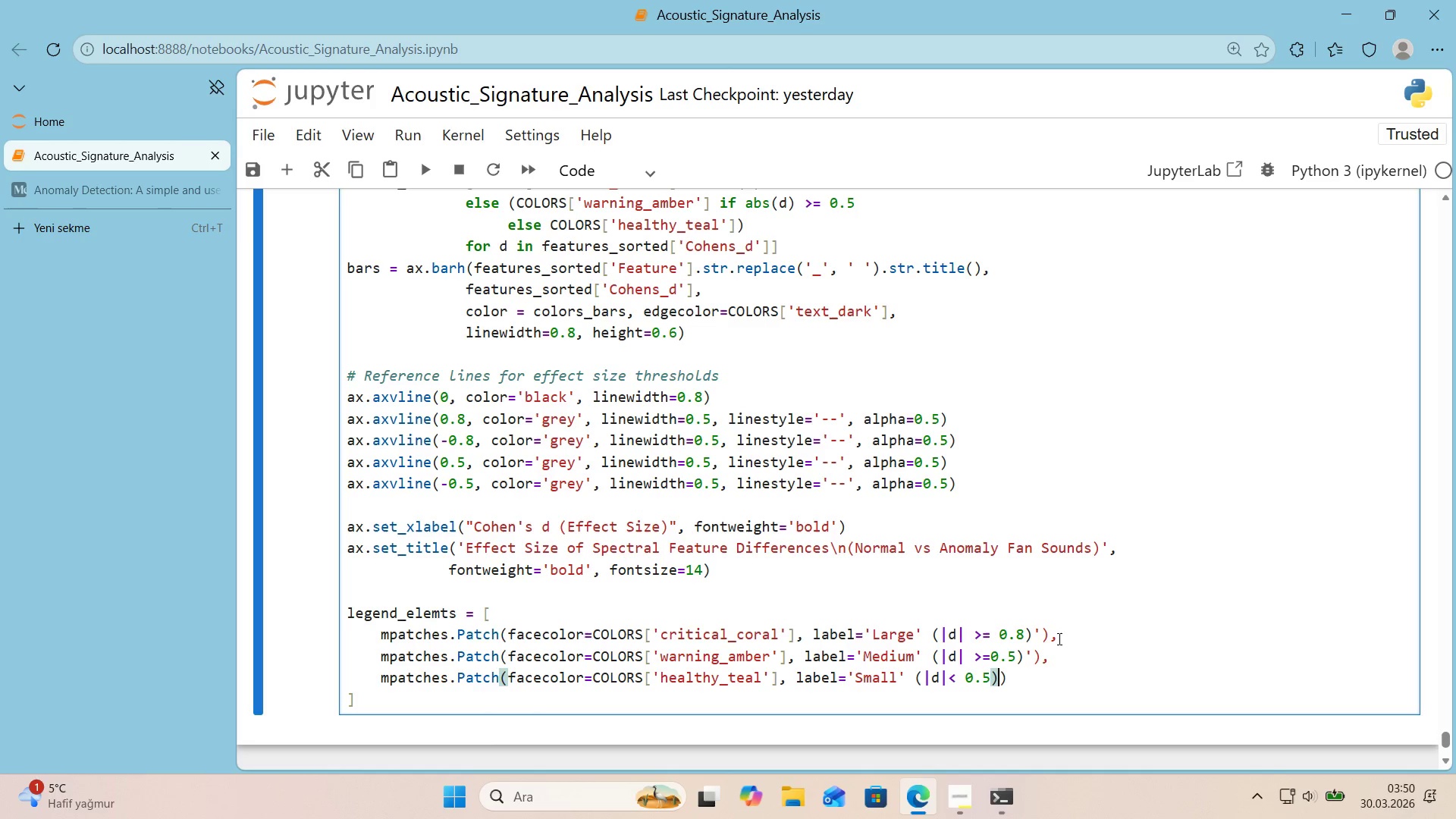 
key(Shift+2)
 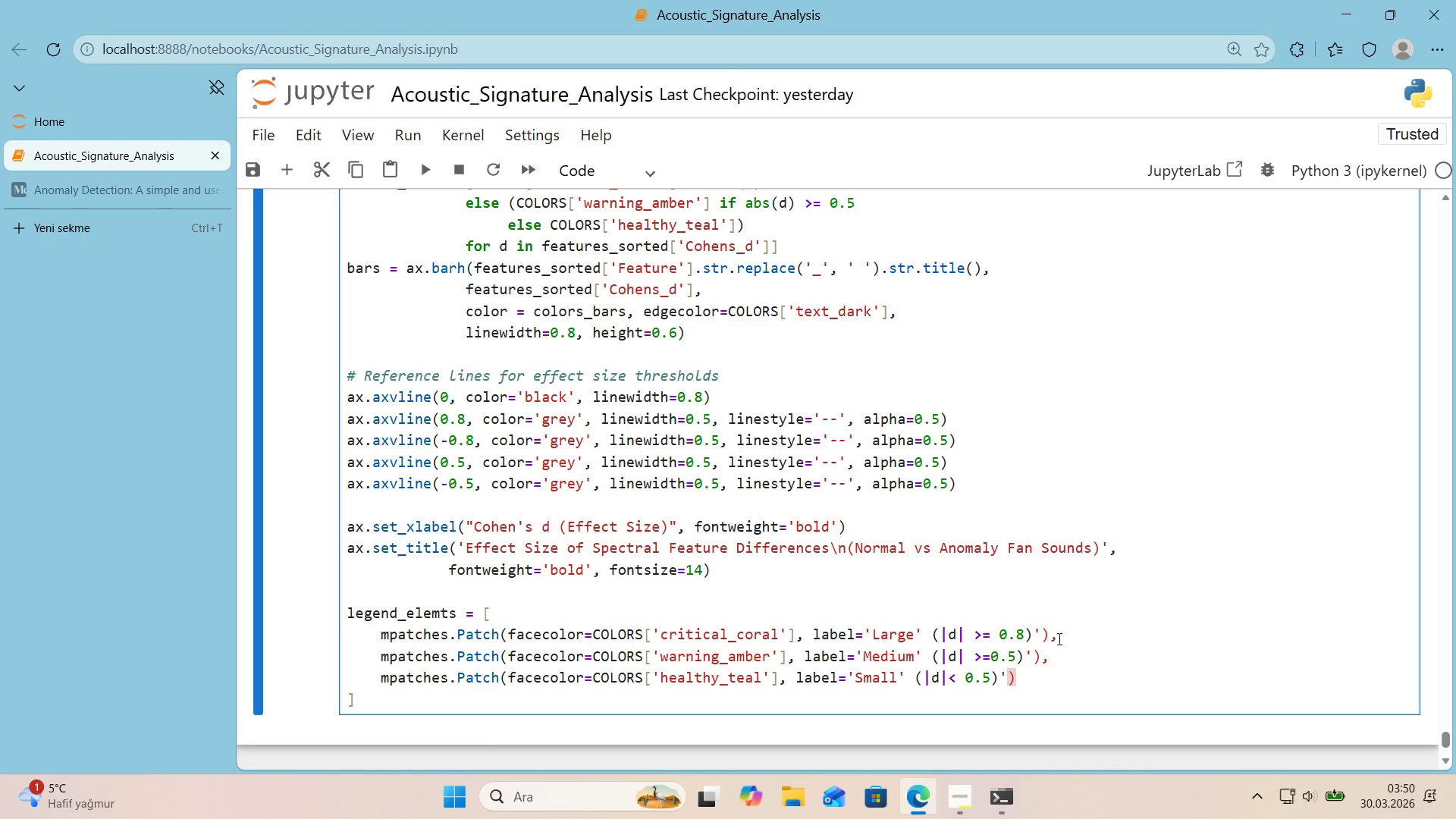 
key(ArrowRight)
 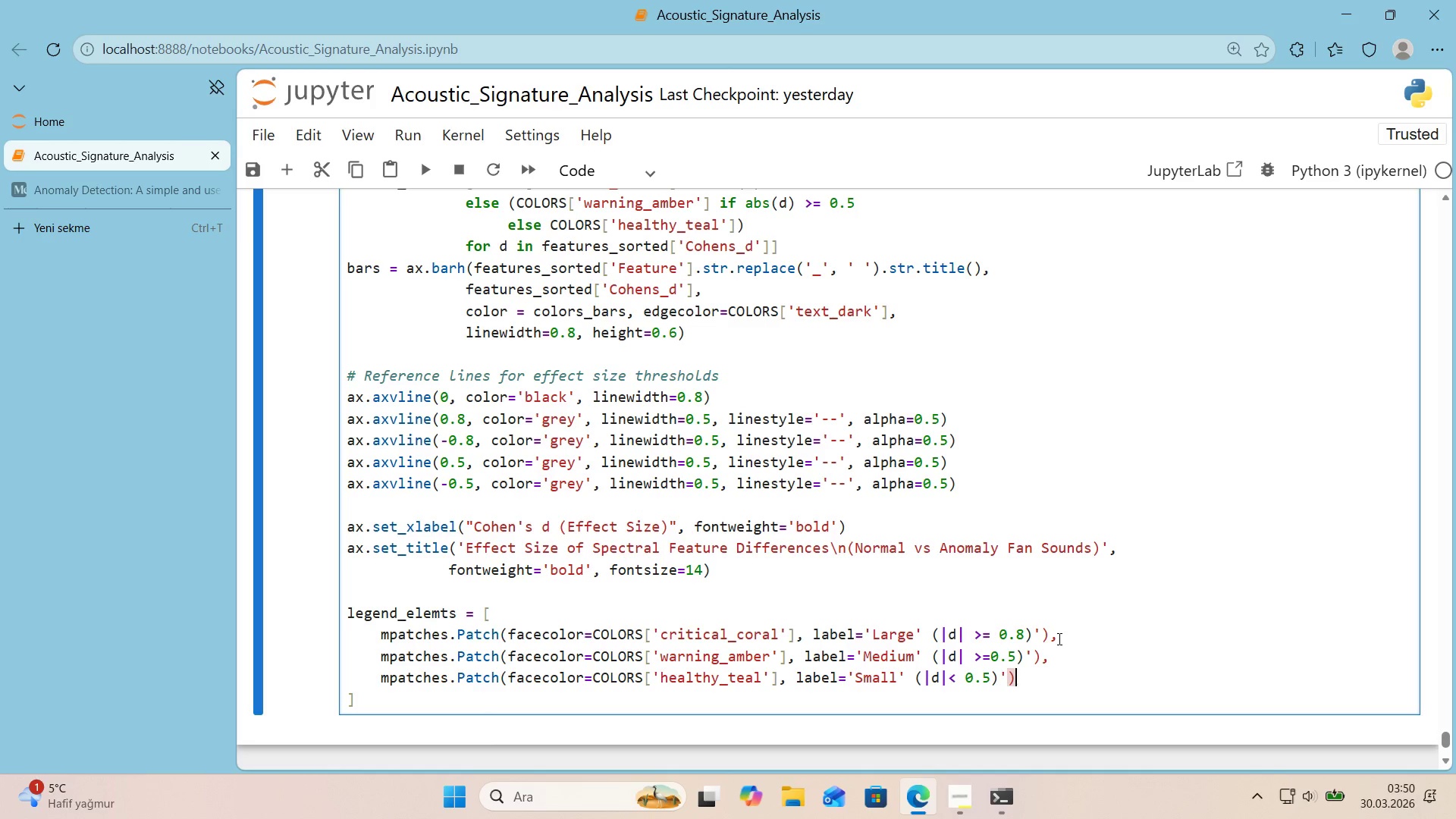 
wait(10.38)
 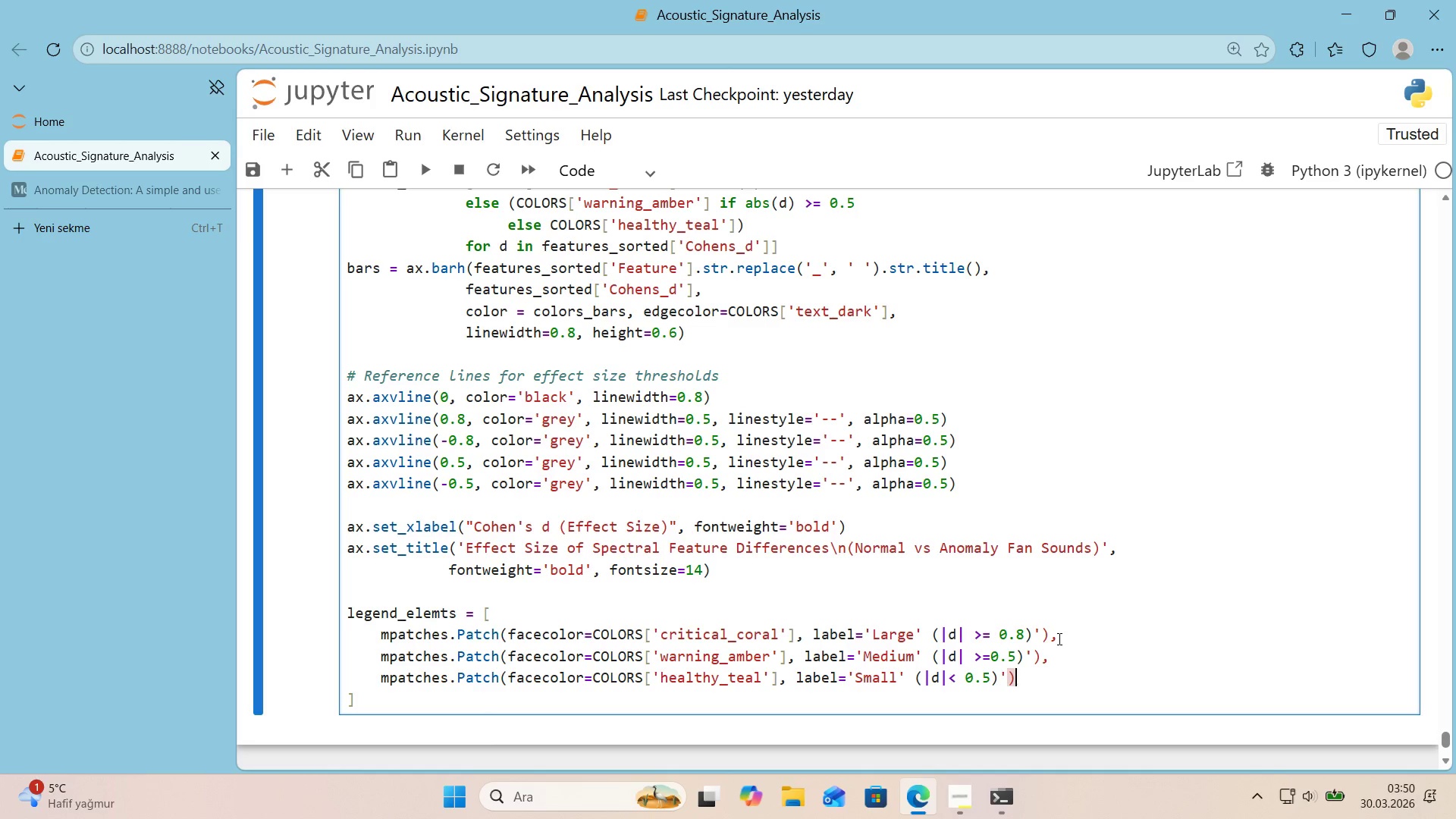 
key(Comma)
 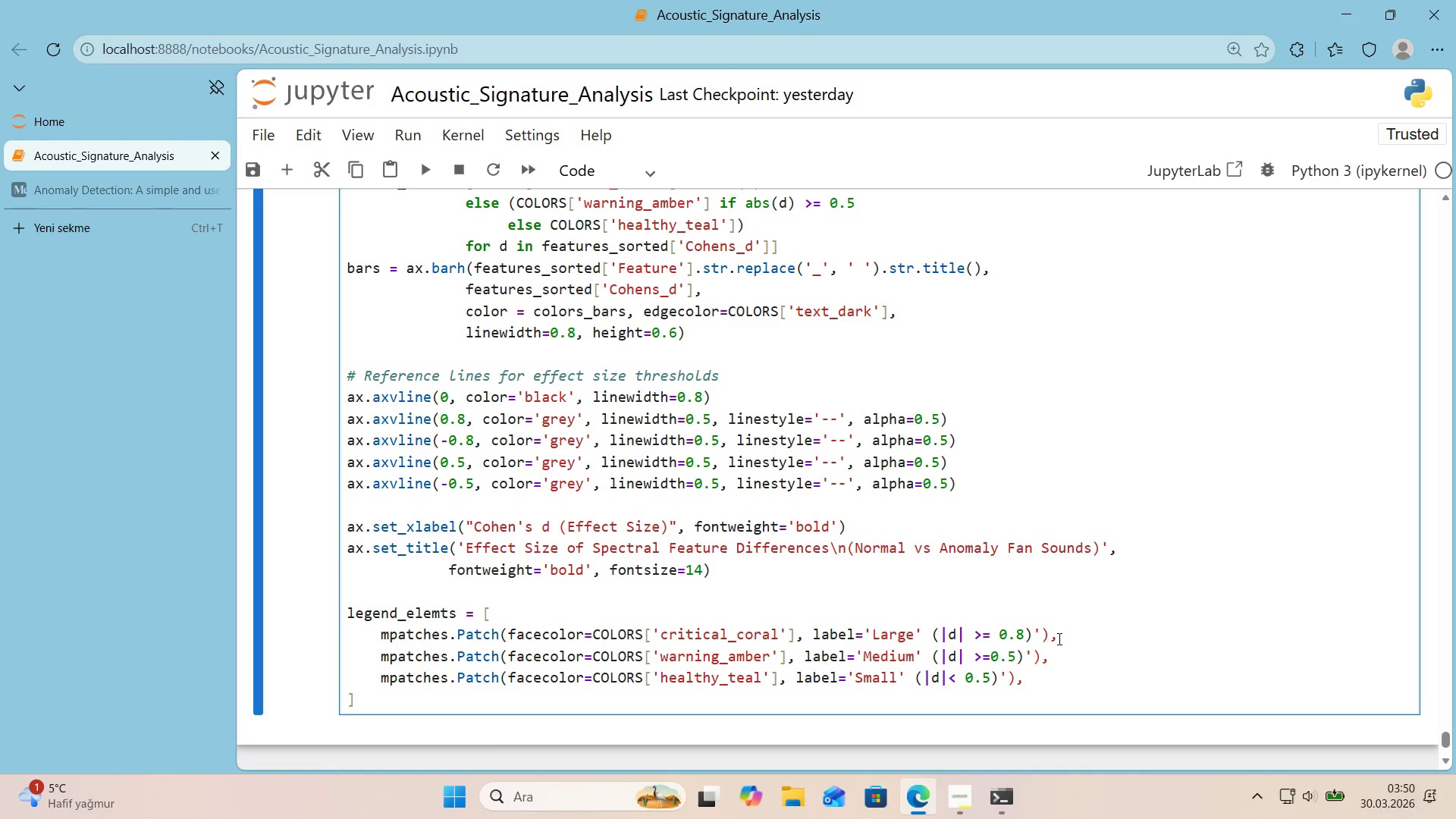 
key(ArrowDown)
 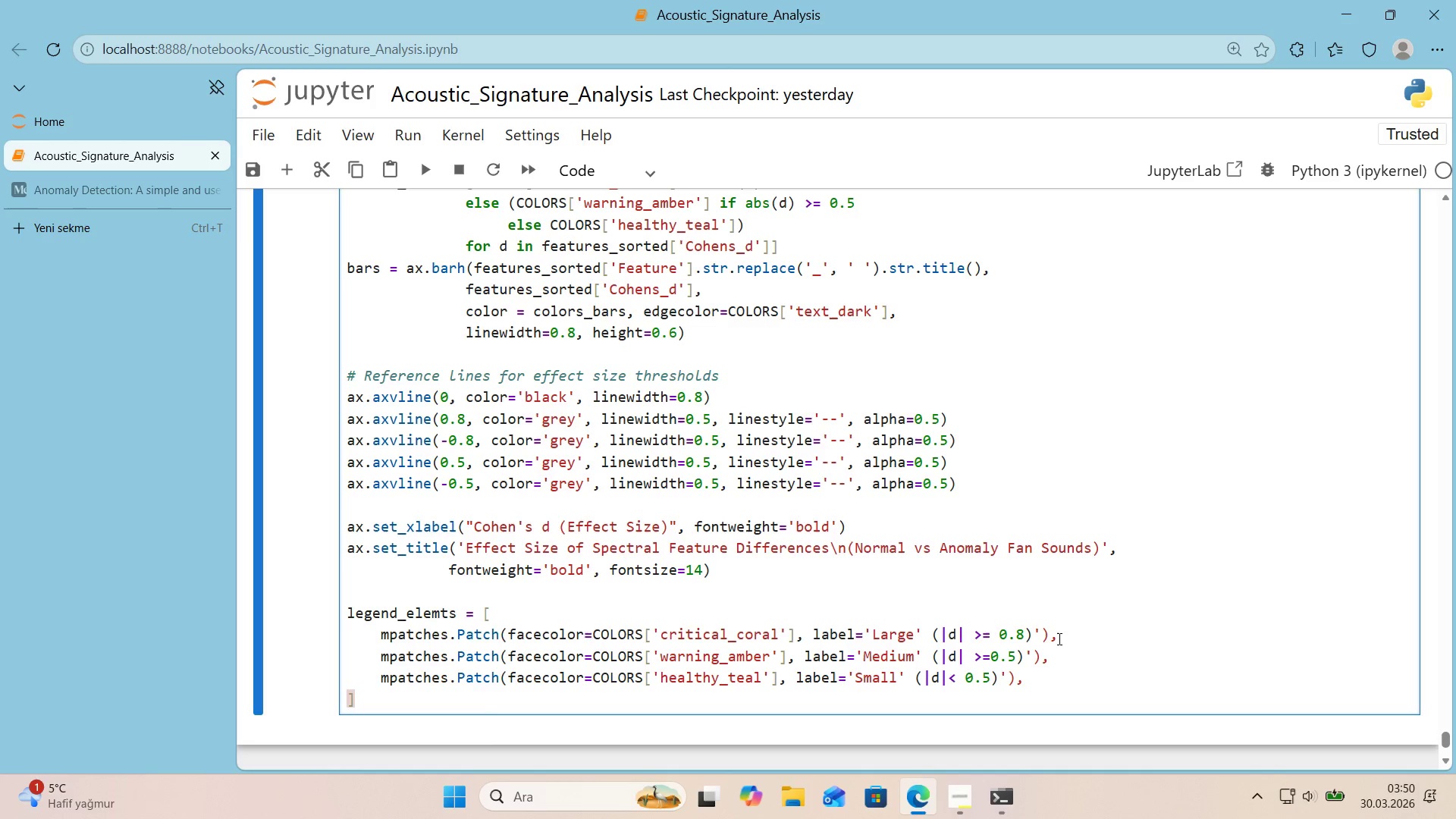 
key(Enter)
 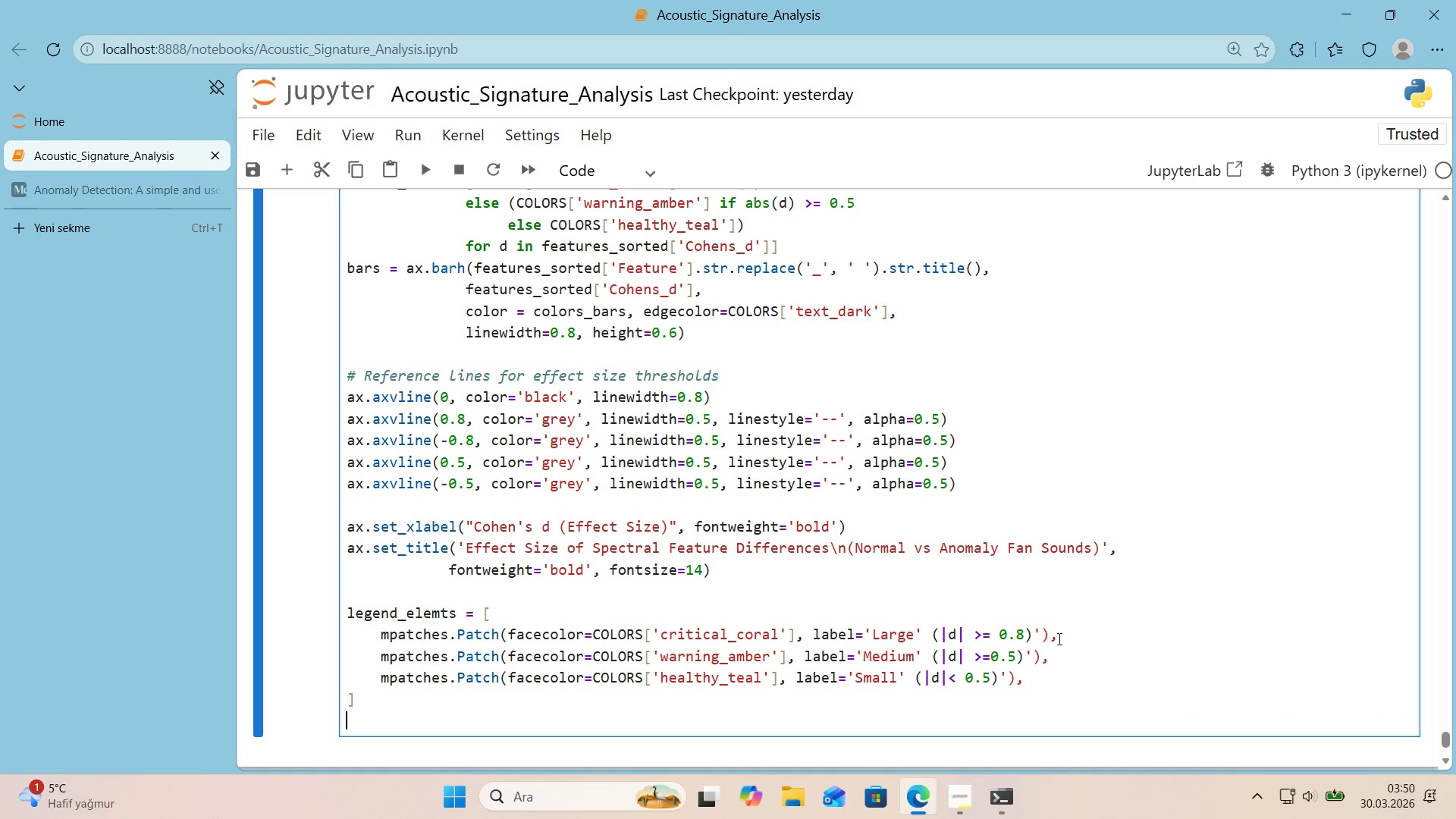 
type(ax.legend*()
 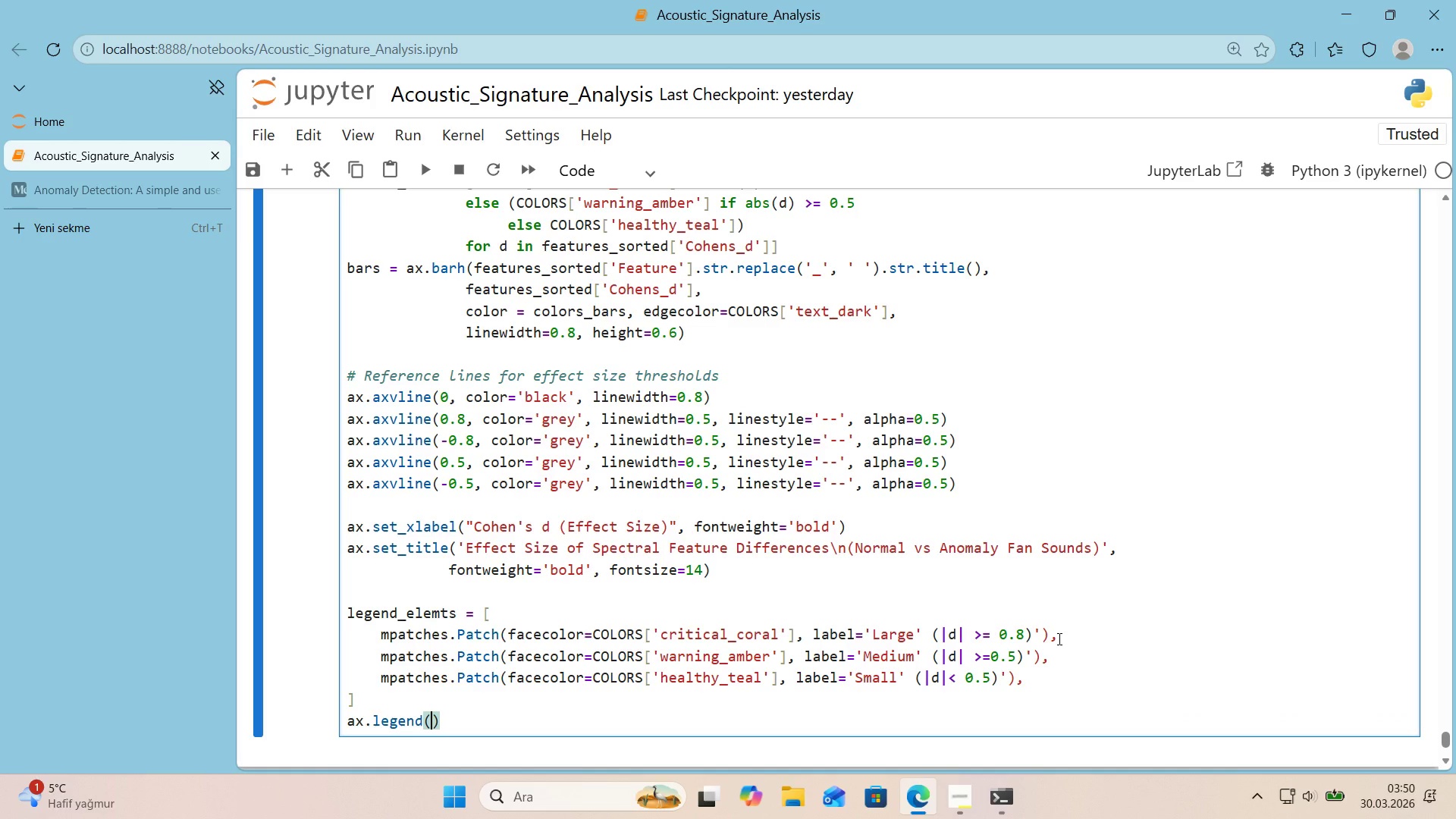 
 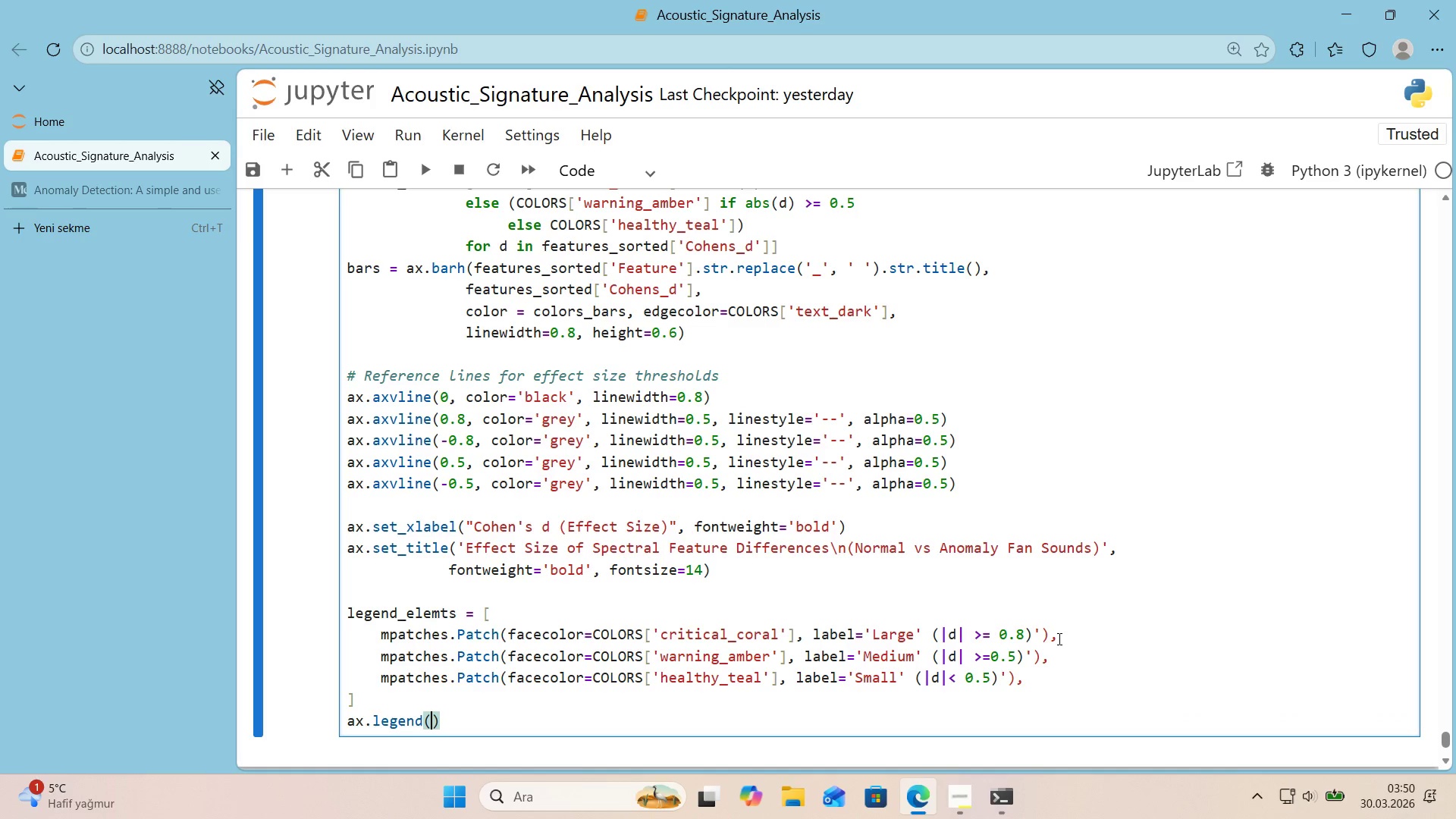 
key(ArrowLeft)
 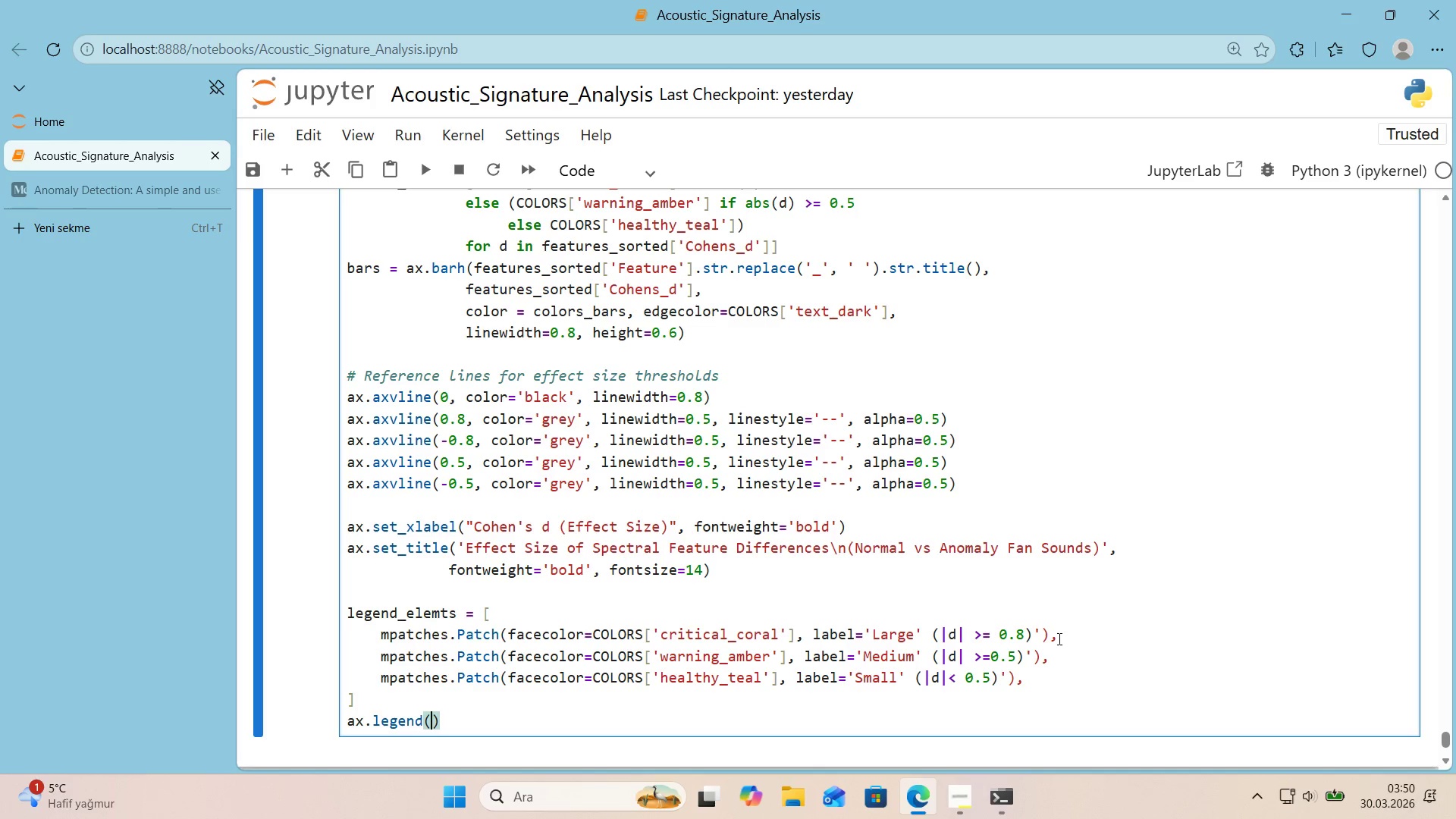 
wait(13.38)
 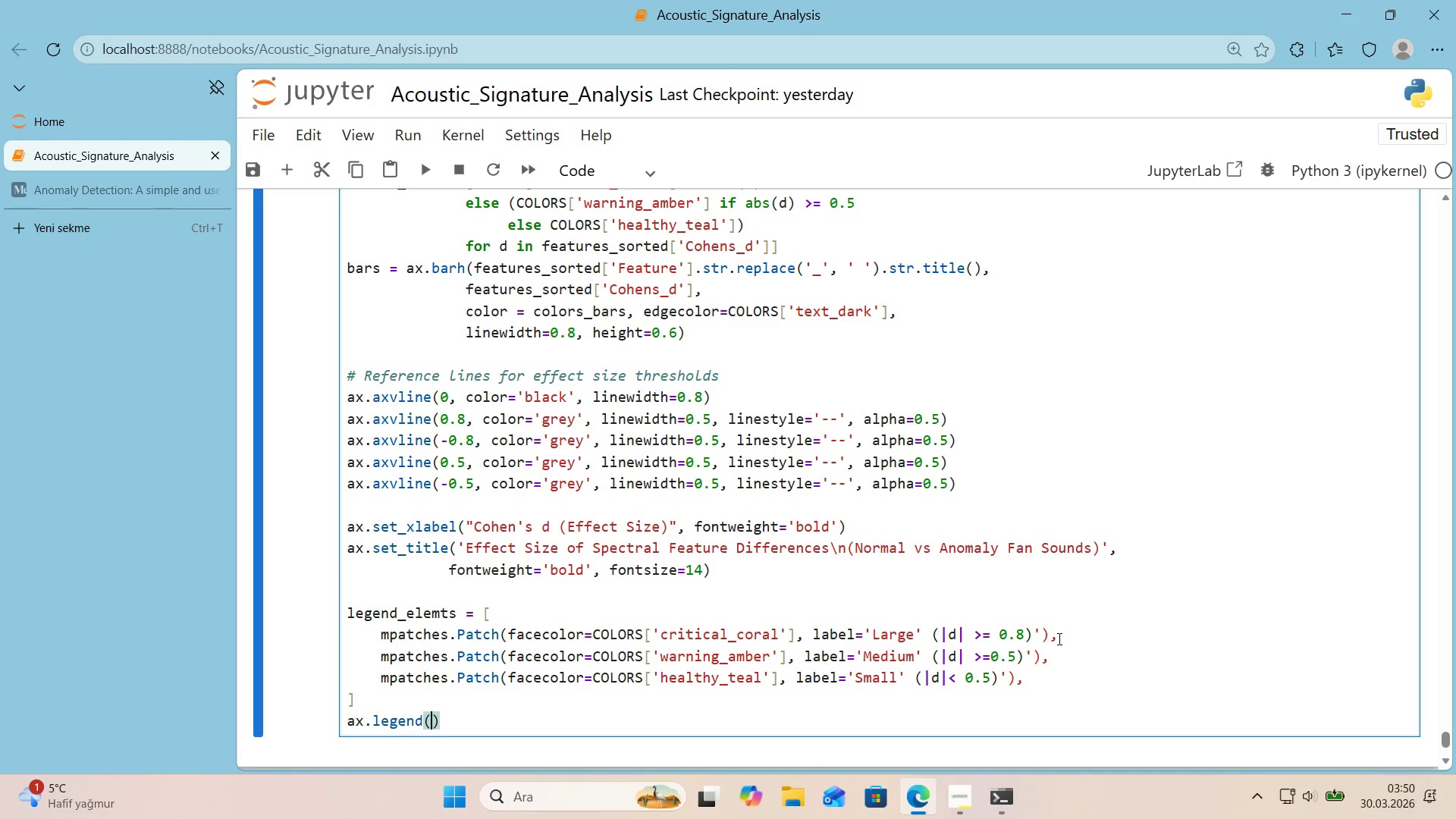 
type(handles)legend_elemnts, loc)@@)
 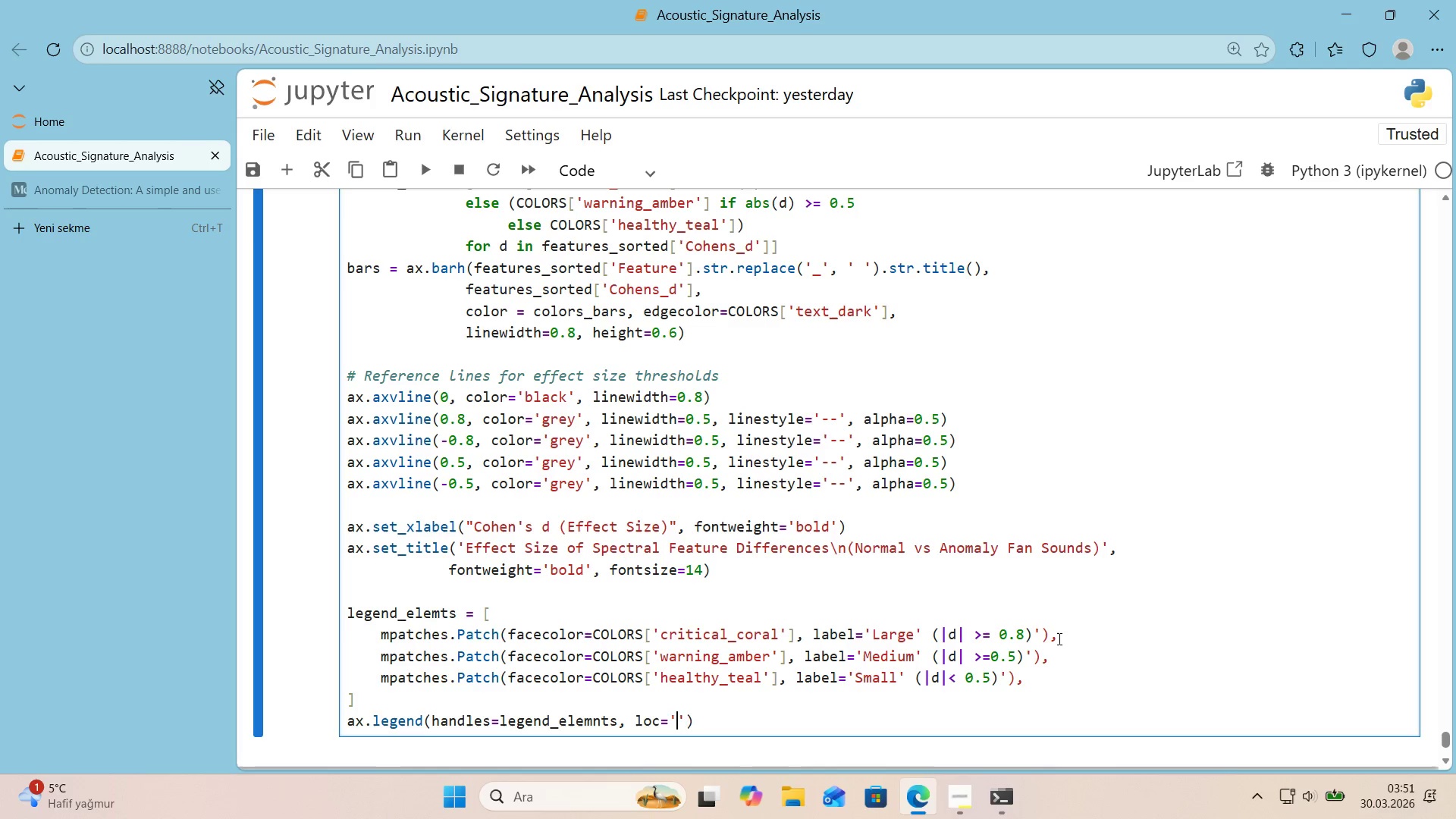 
 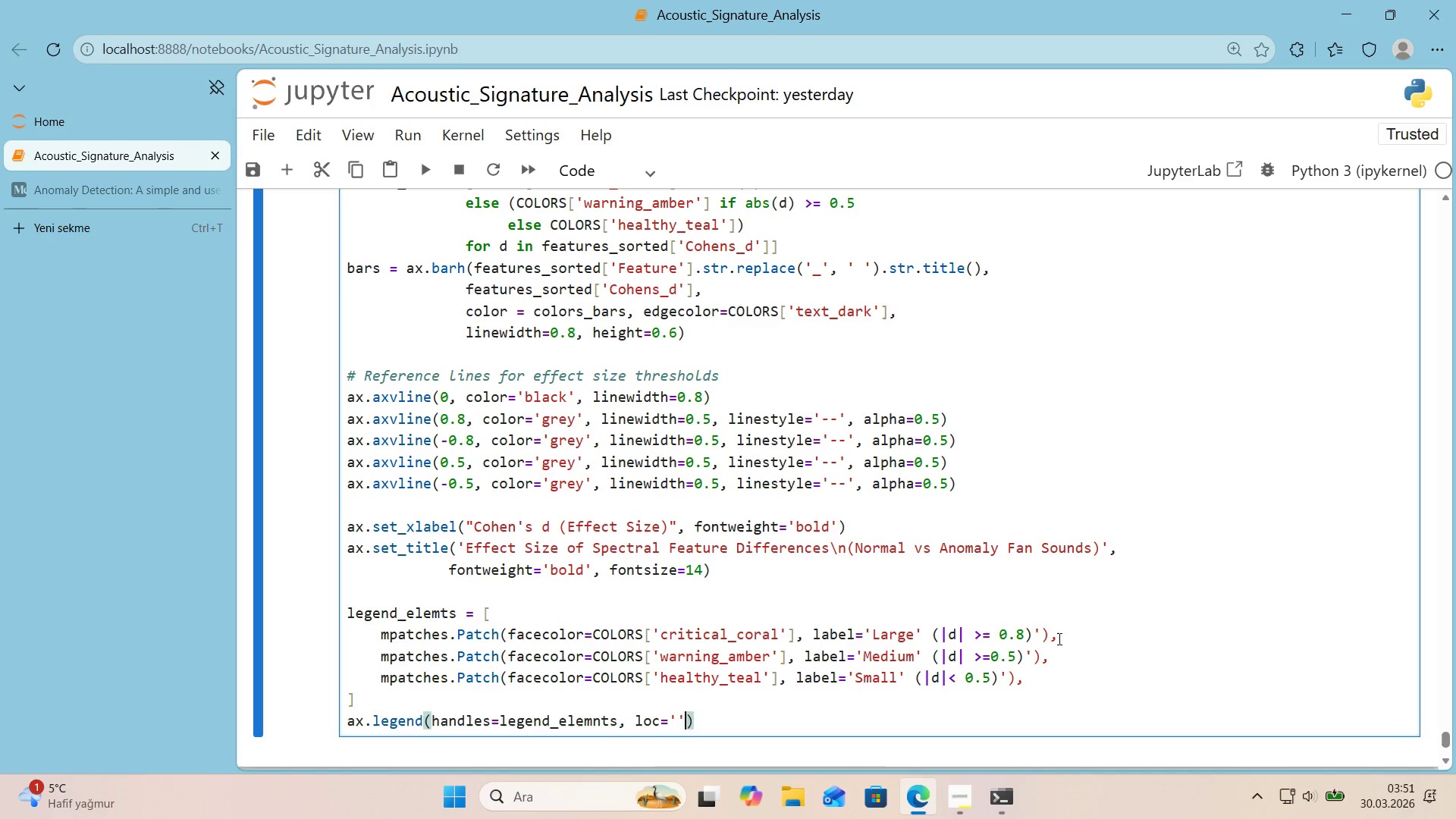 
key(ArrowLeft)
 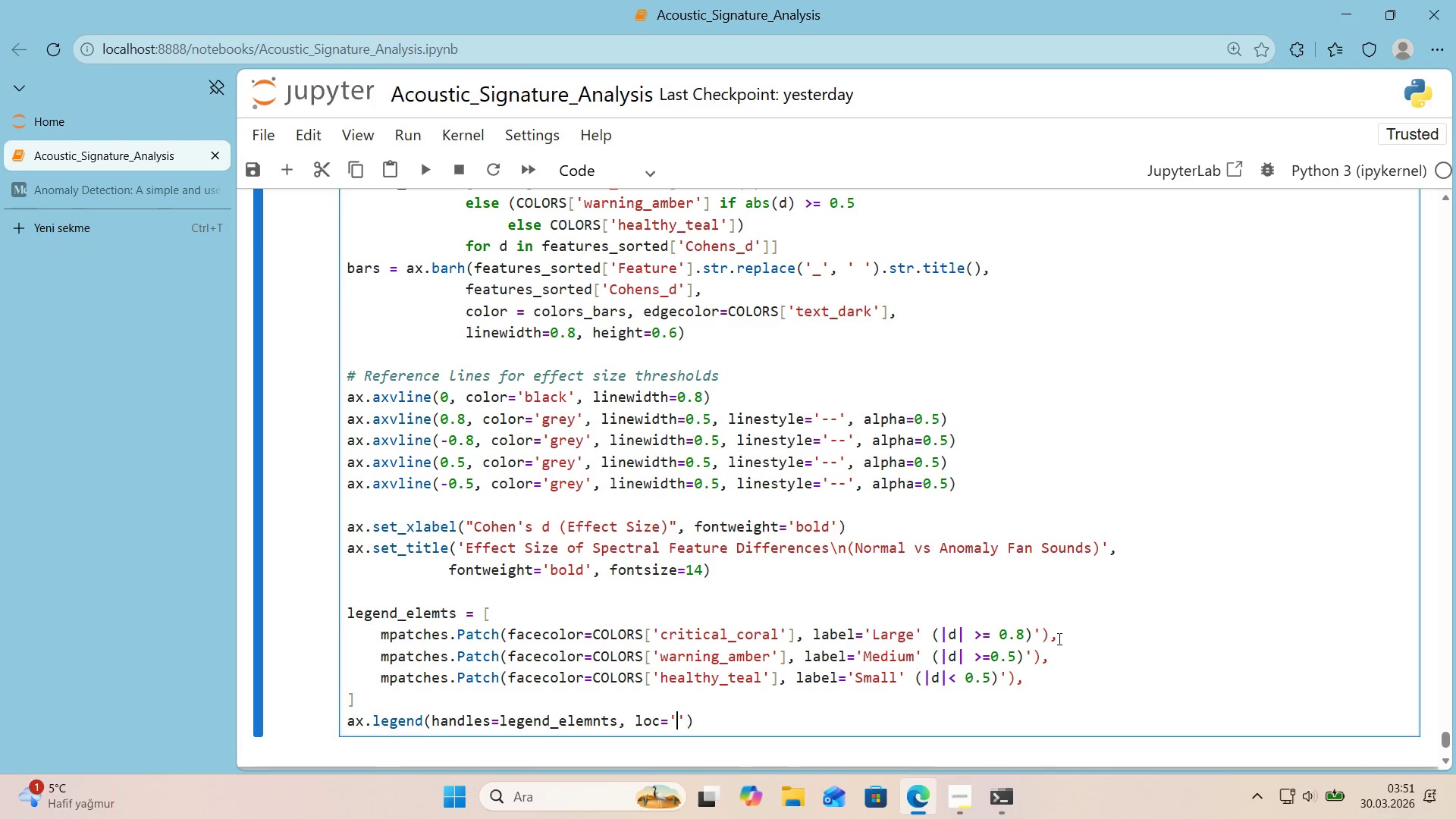 
type(loewwr )
key(Backspace)
key(Backspace)
key(Backspace)
type(er)
key(Backspace)
key(Backspace)
key(Backspace)
key(Backspace)
type(wer r'ght)
 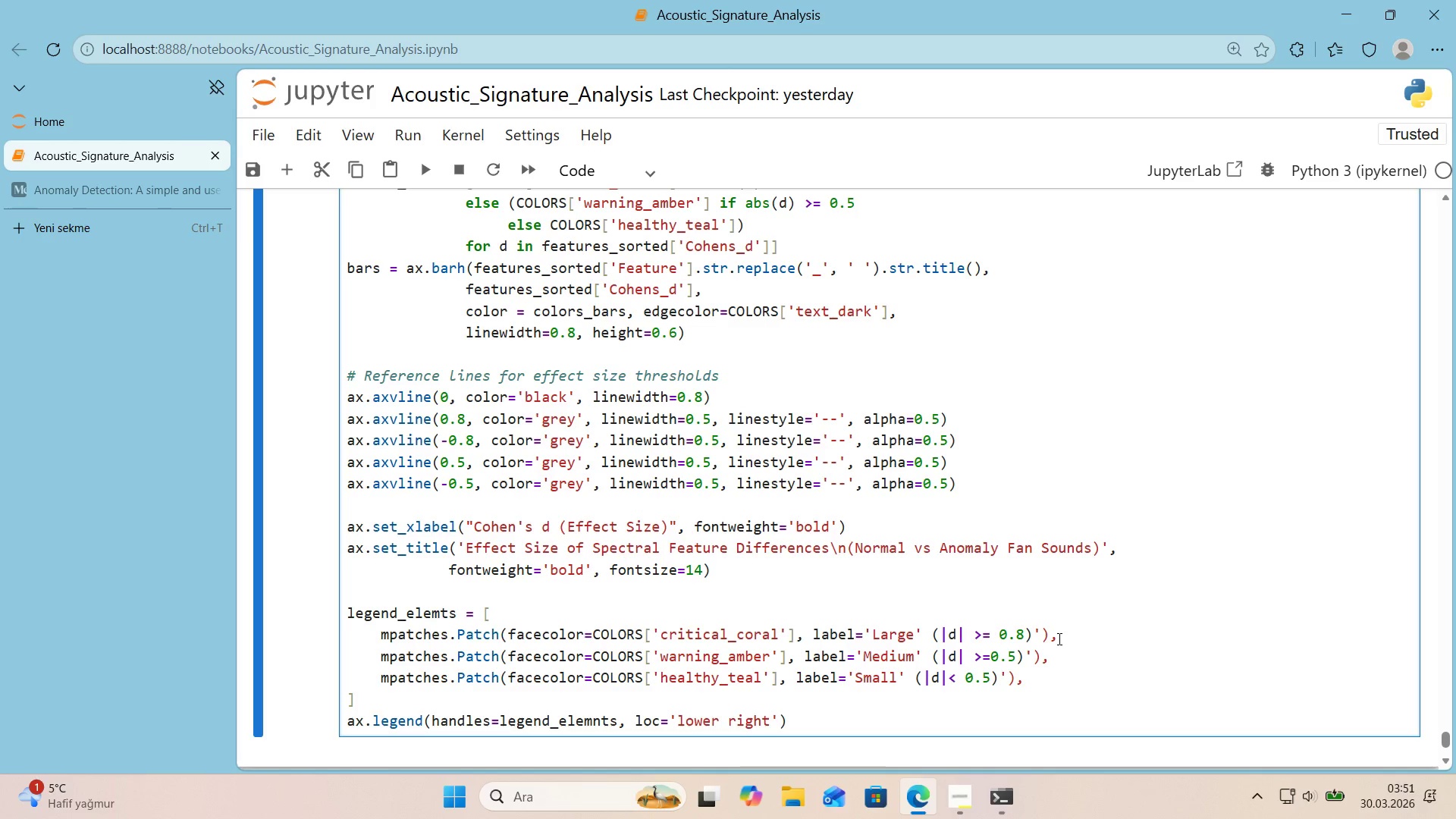 
key(ArrowRight)
 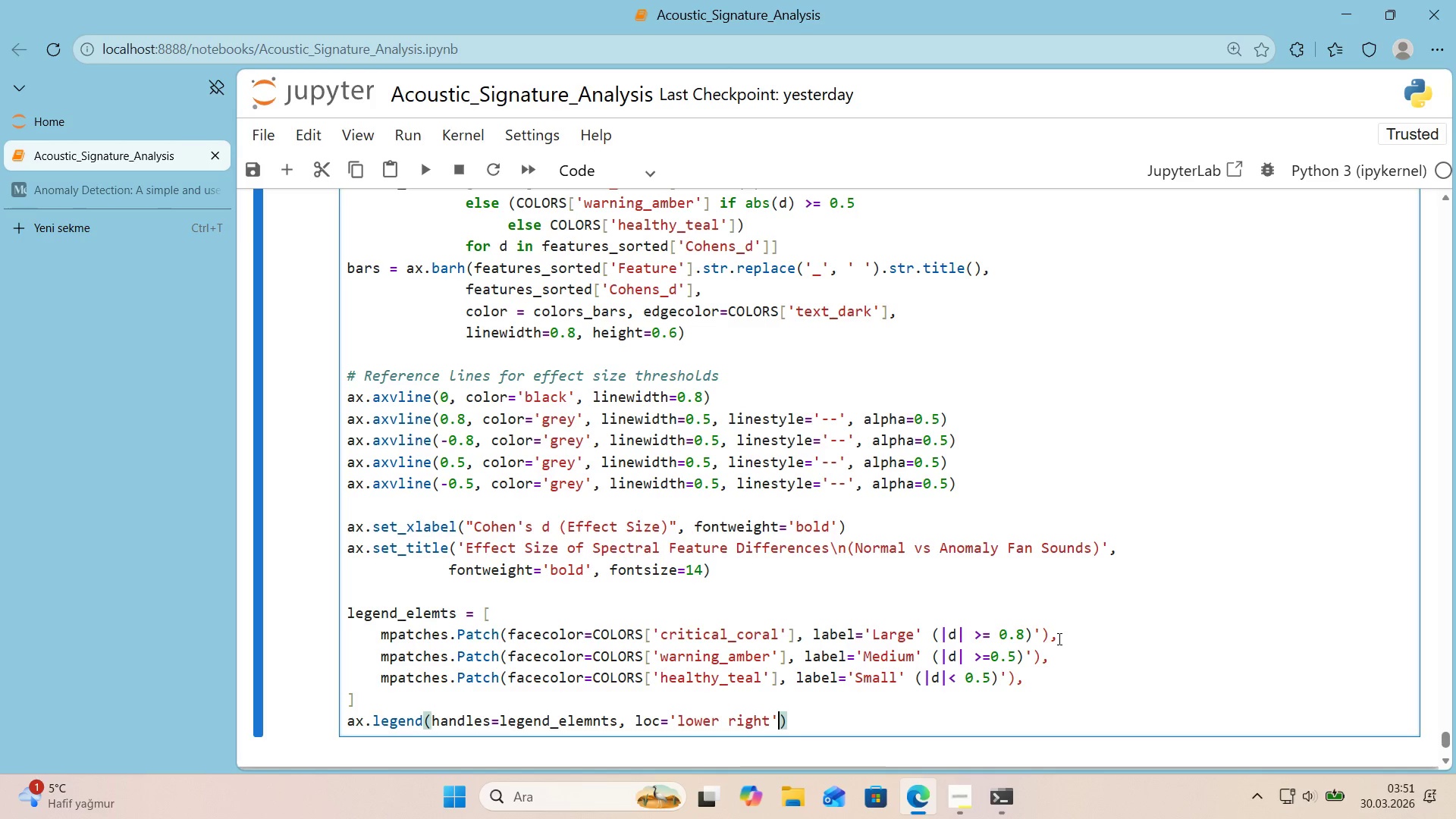 
type(, framealpha))
 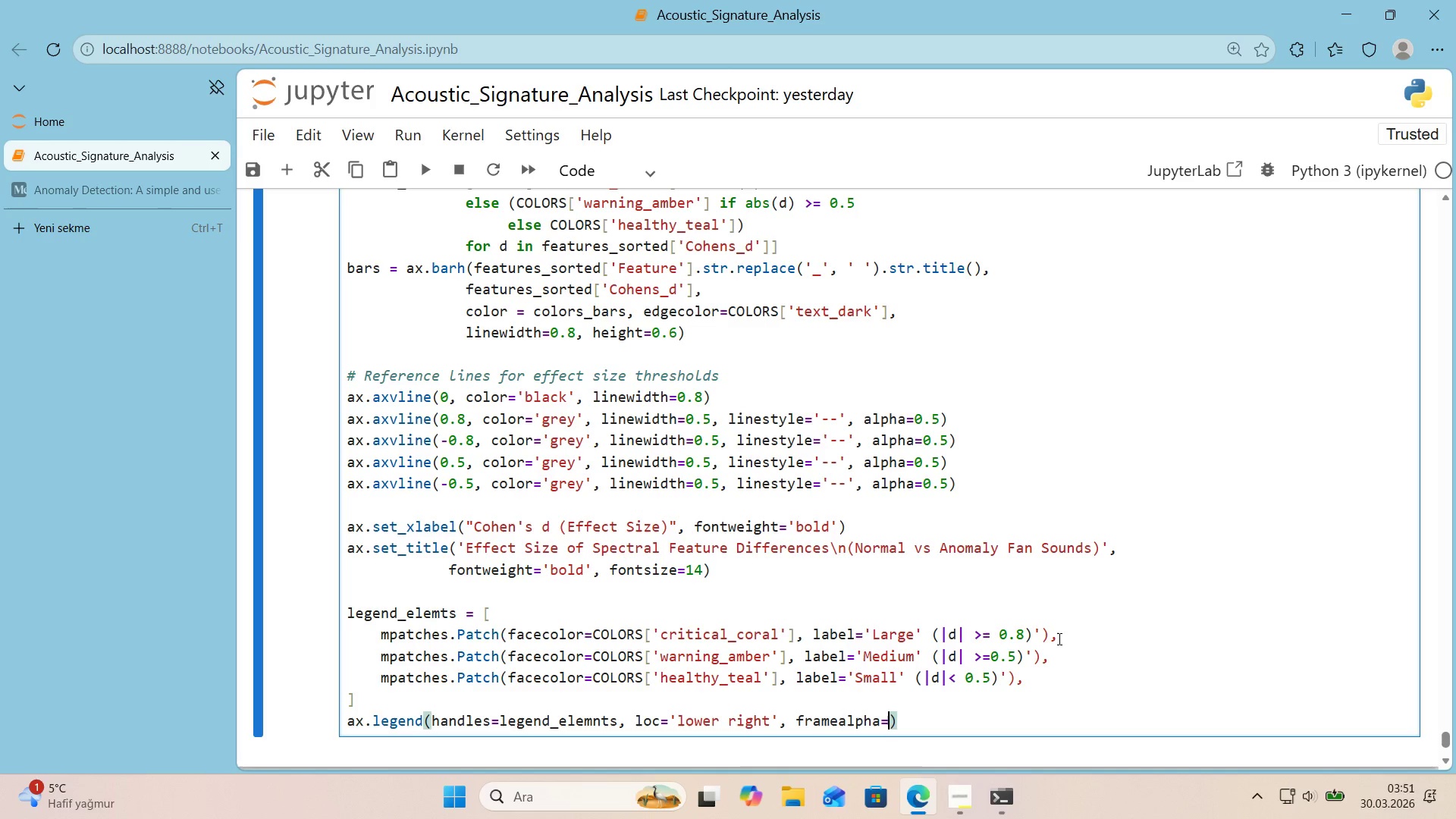 
wait(22.11)
 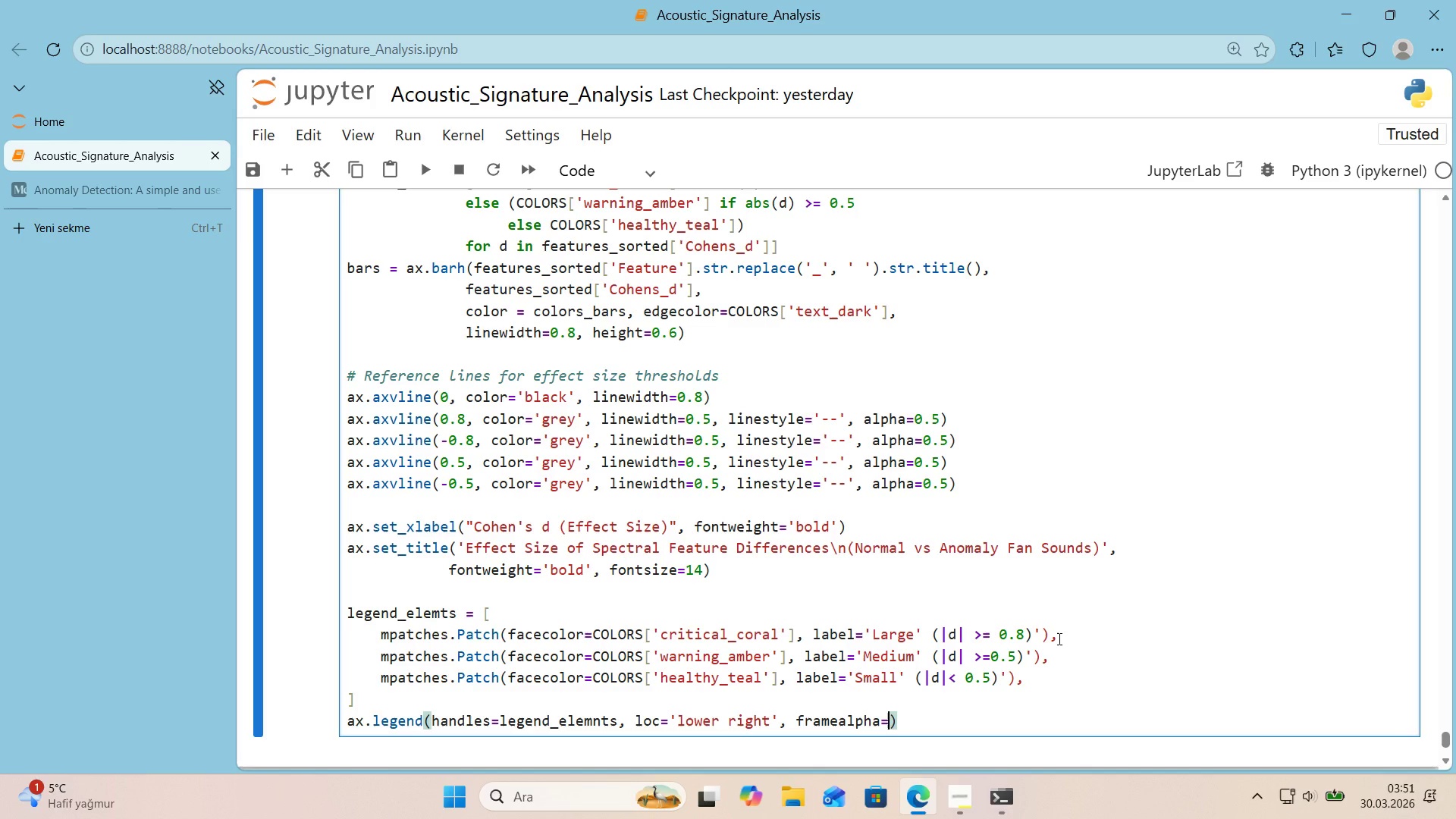 
key(Numpad0)
 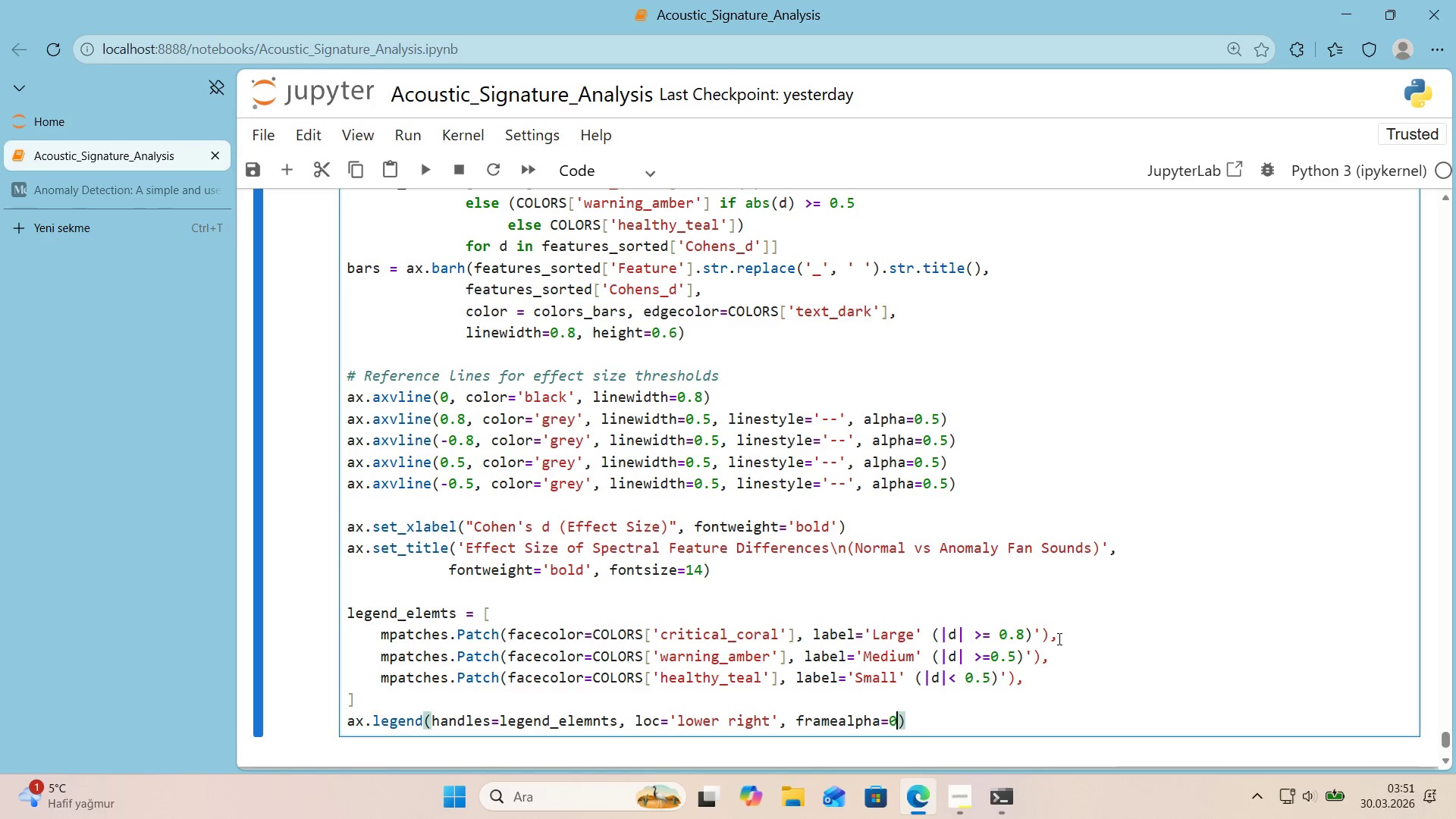 
key(Period)
 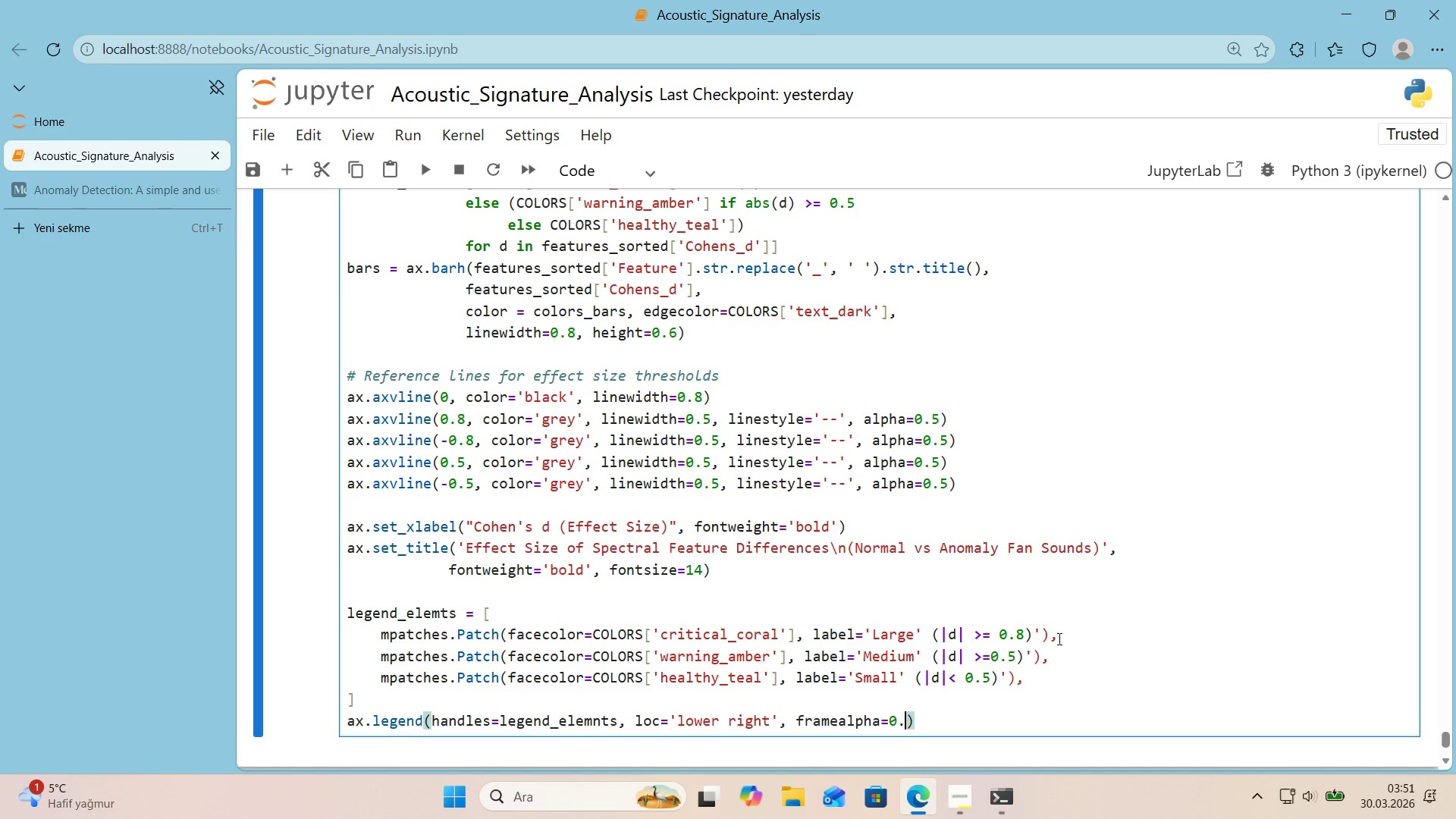 
key(Numpad9)
 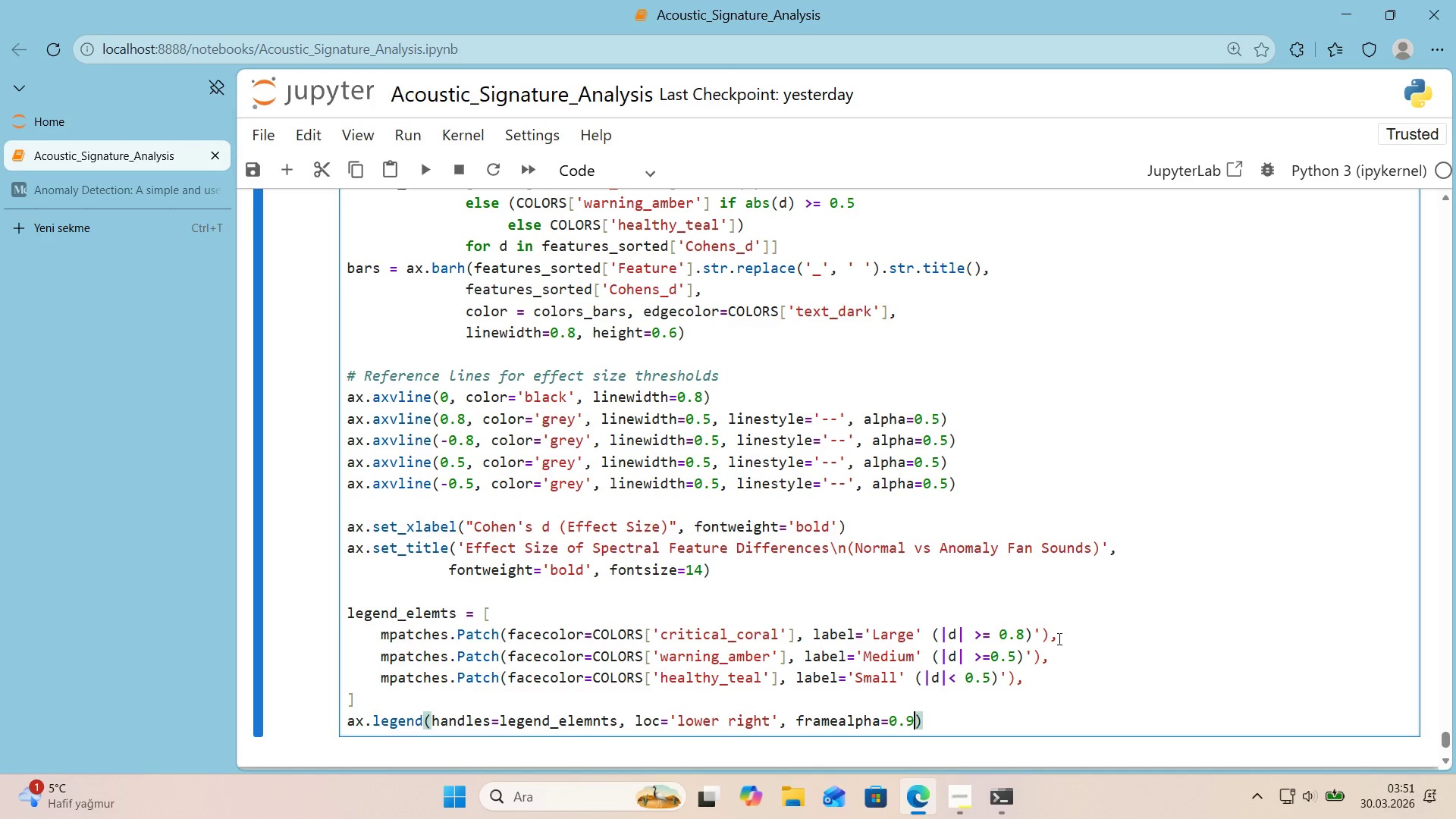 
key(ArrowRight)
 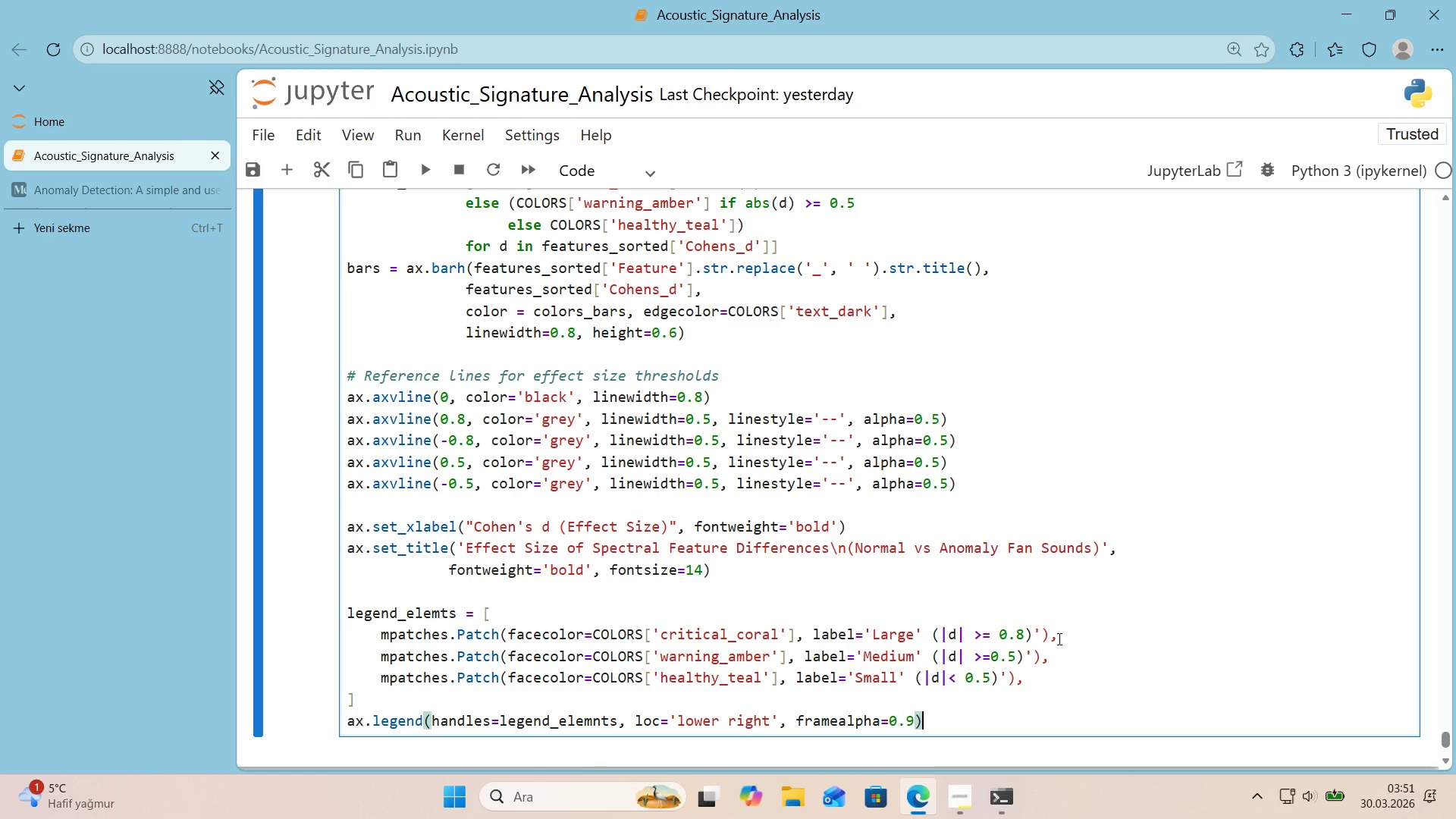 
key(Enter)
 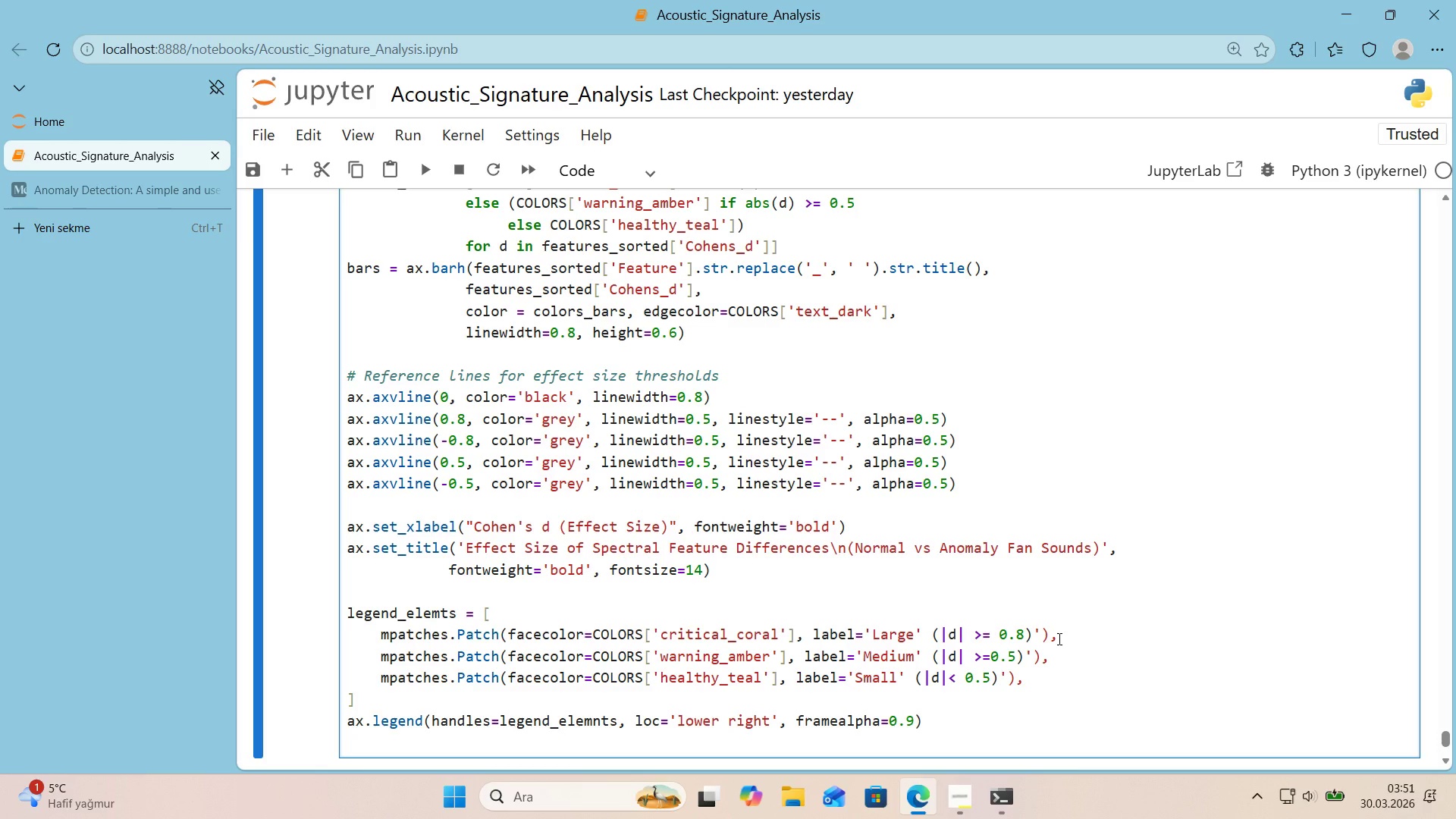 
key(Enter)
 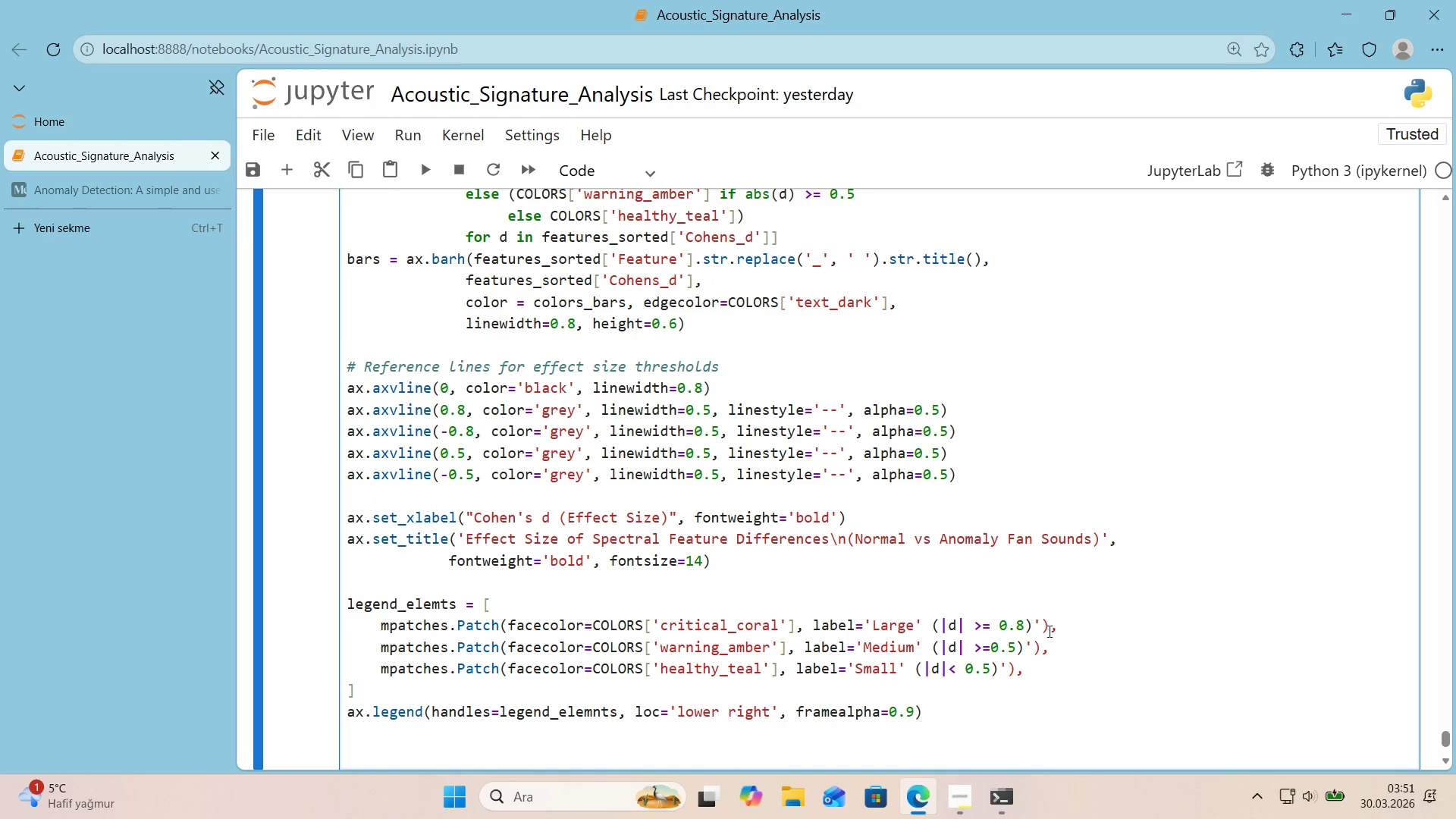 
scroll: coordinate [1010, 613], scroll_direction: down, amount: 1.0
 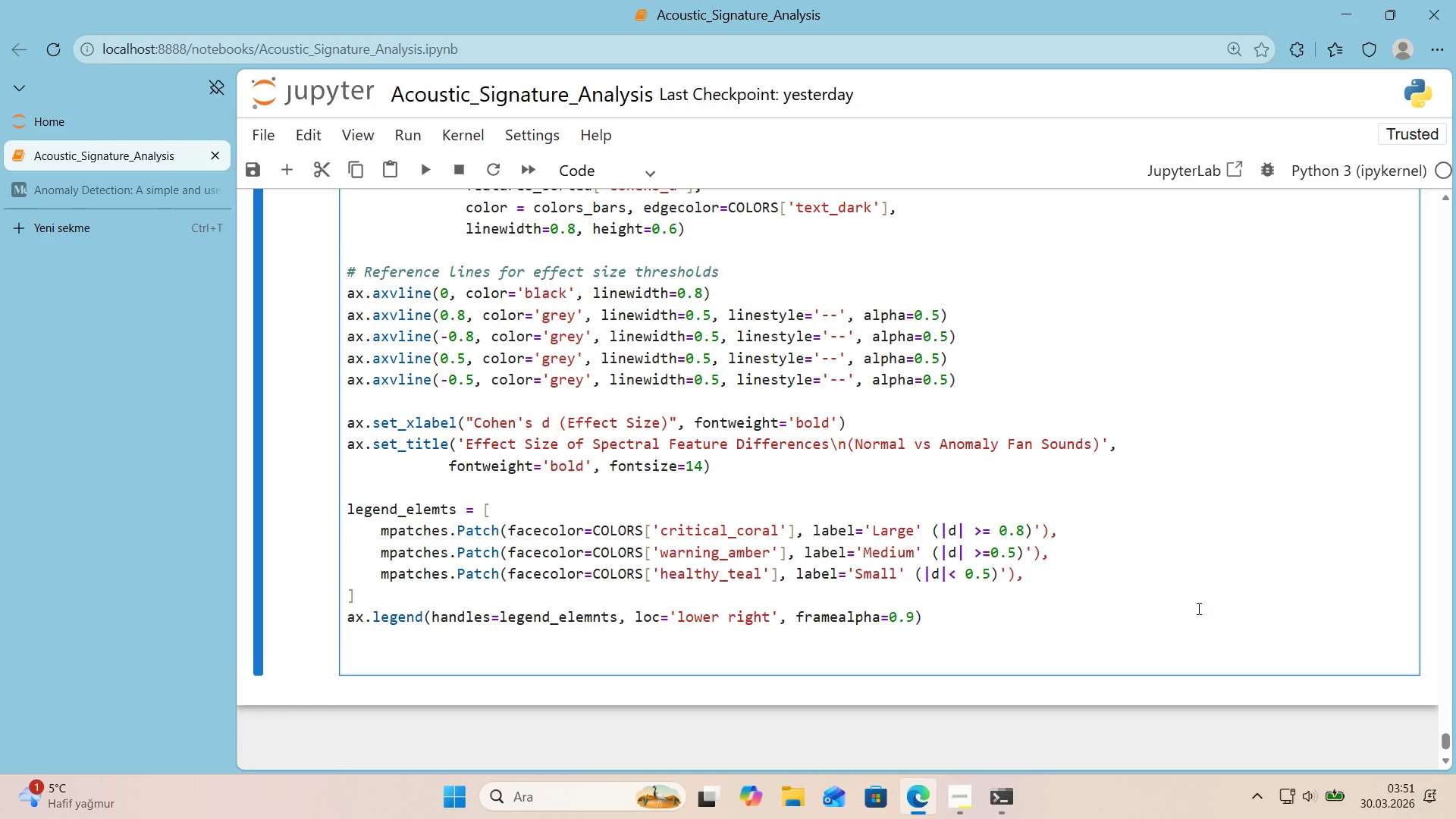 
type(plt.t'ght_layout*()
 